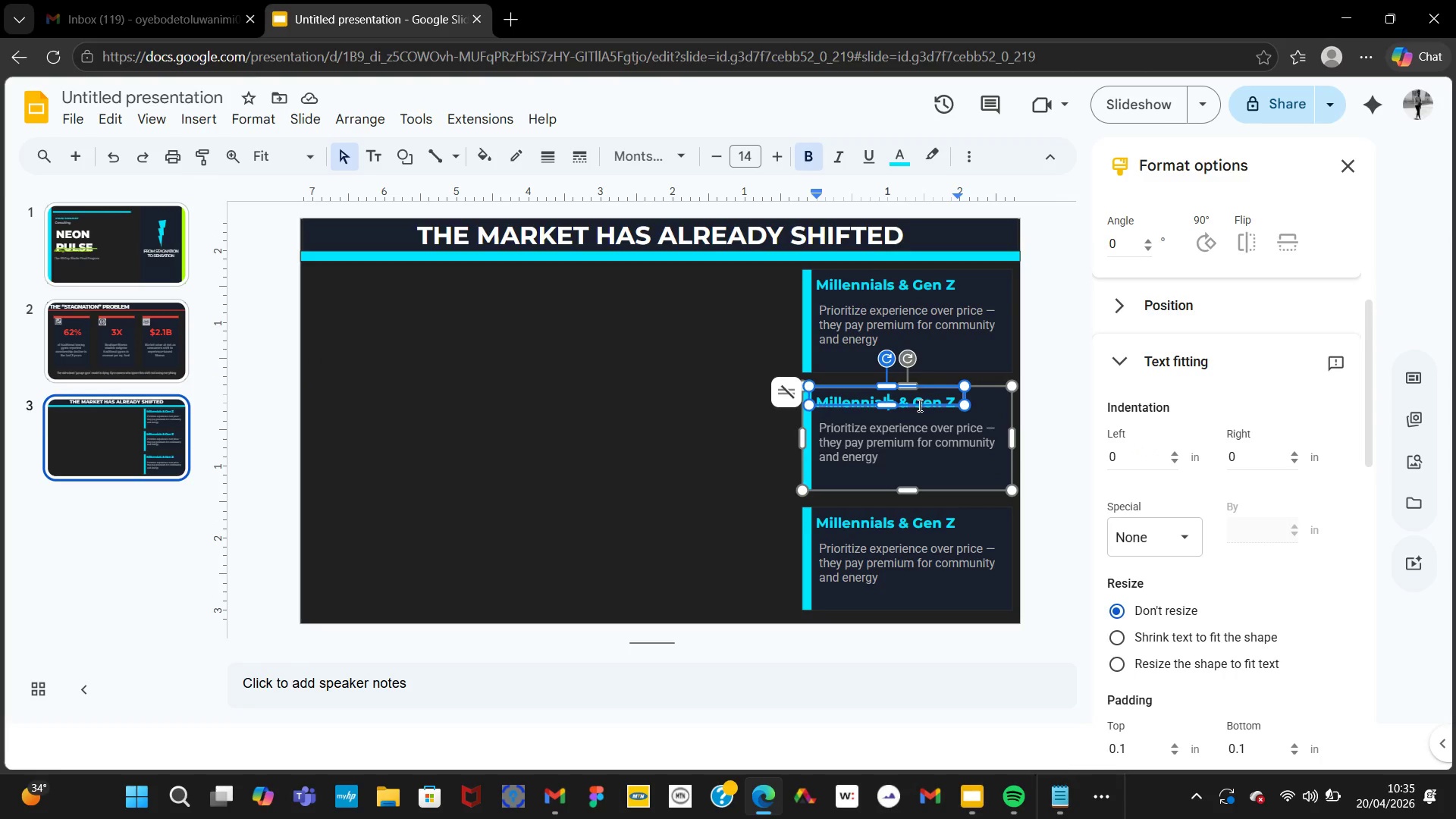 
key(Control+A)
 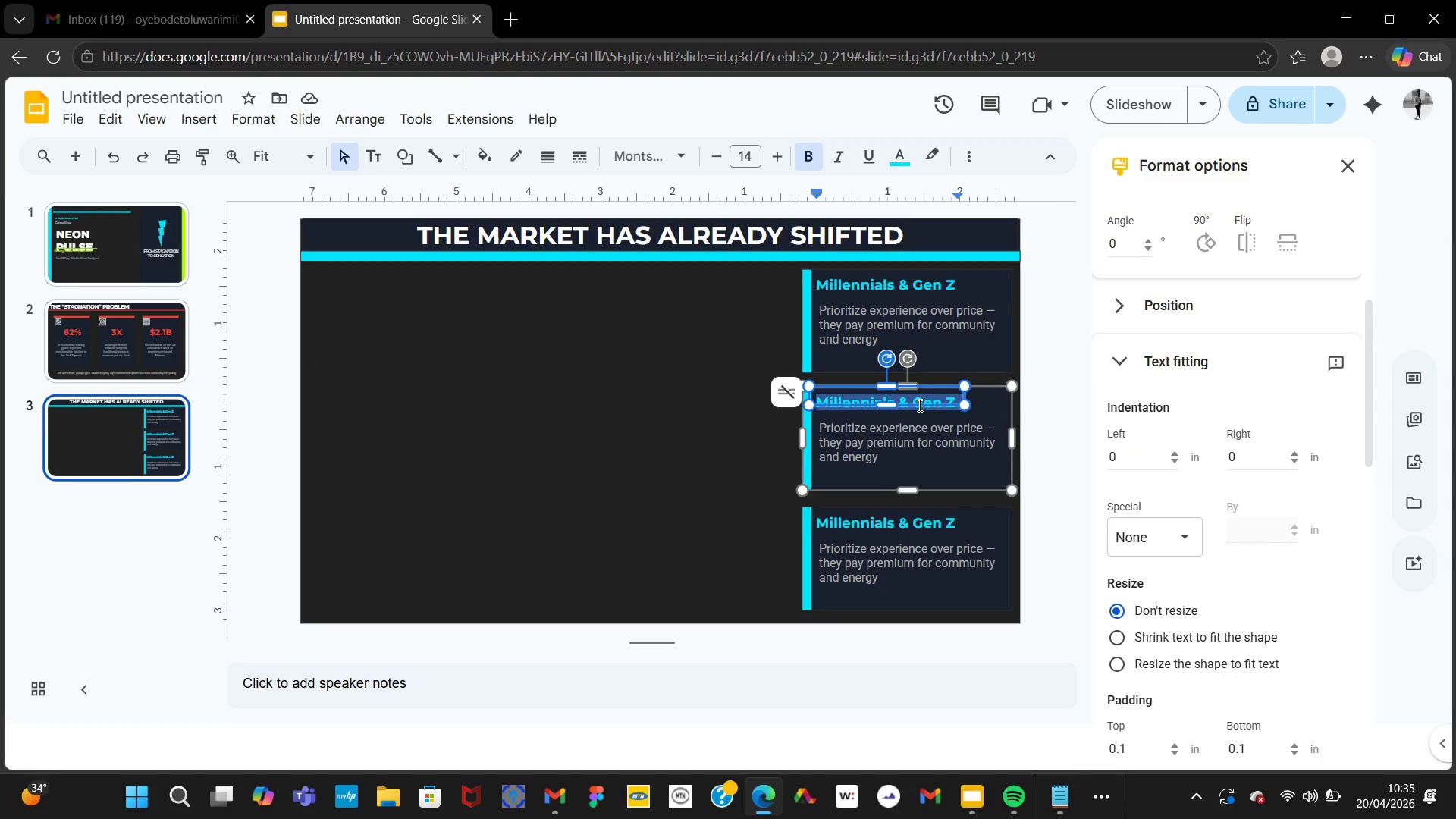 
key(Control+V)
 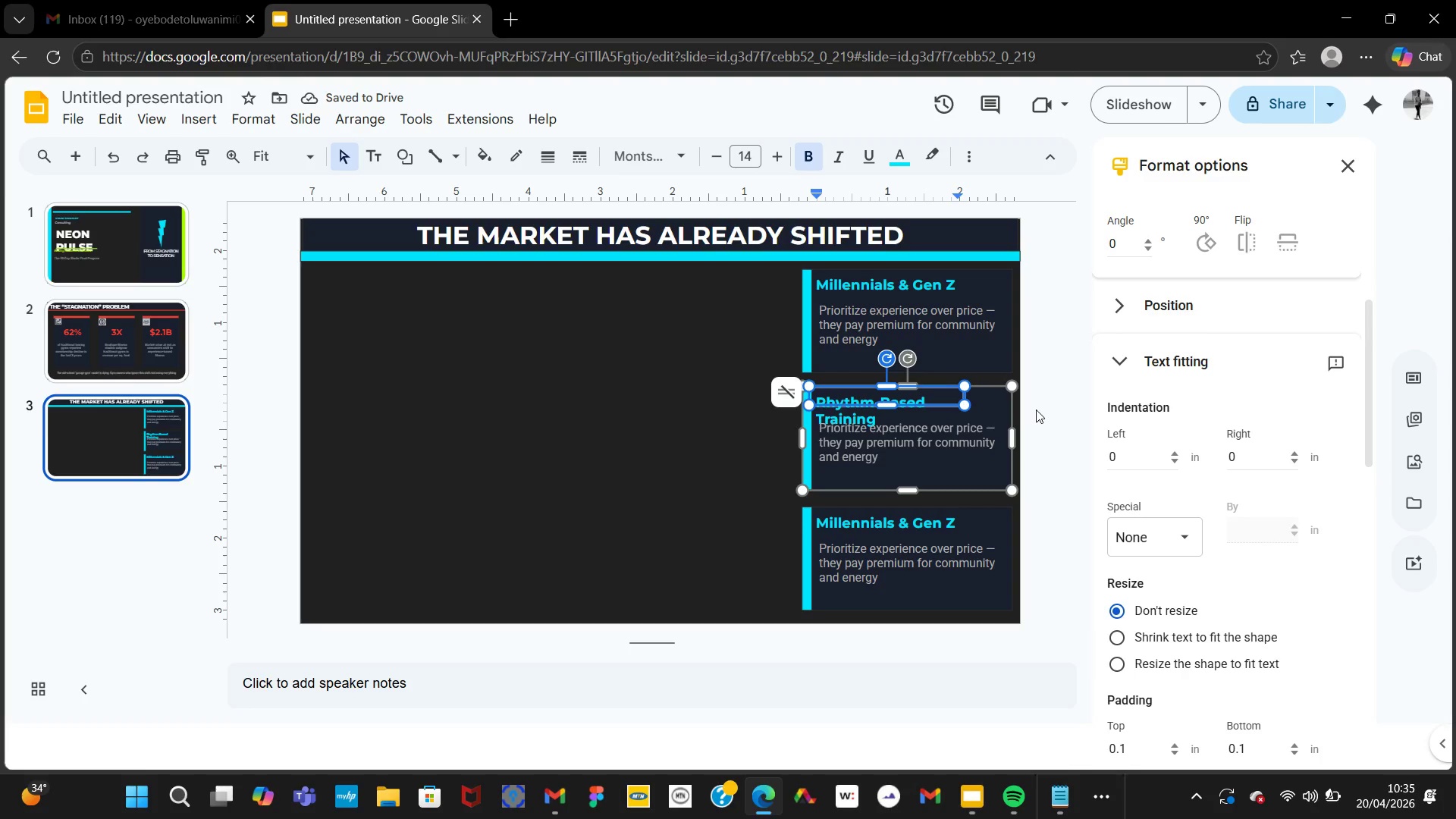 
left_click_drag(start_coordinate=[965, 407], to_coordinate=[1006, 404])
 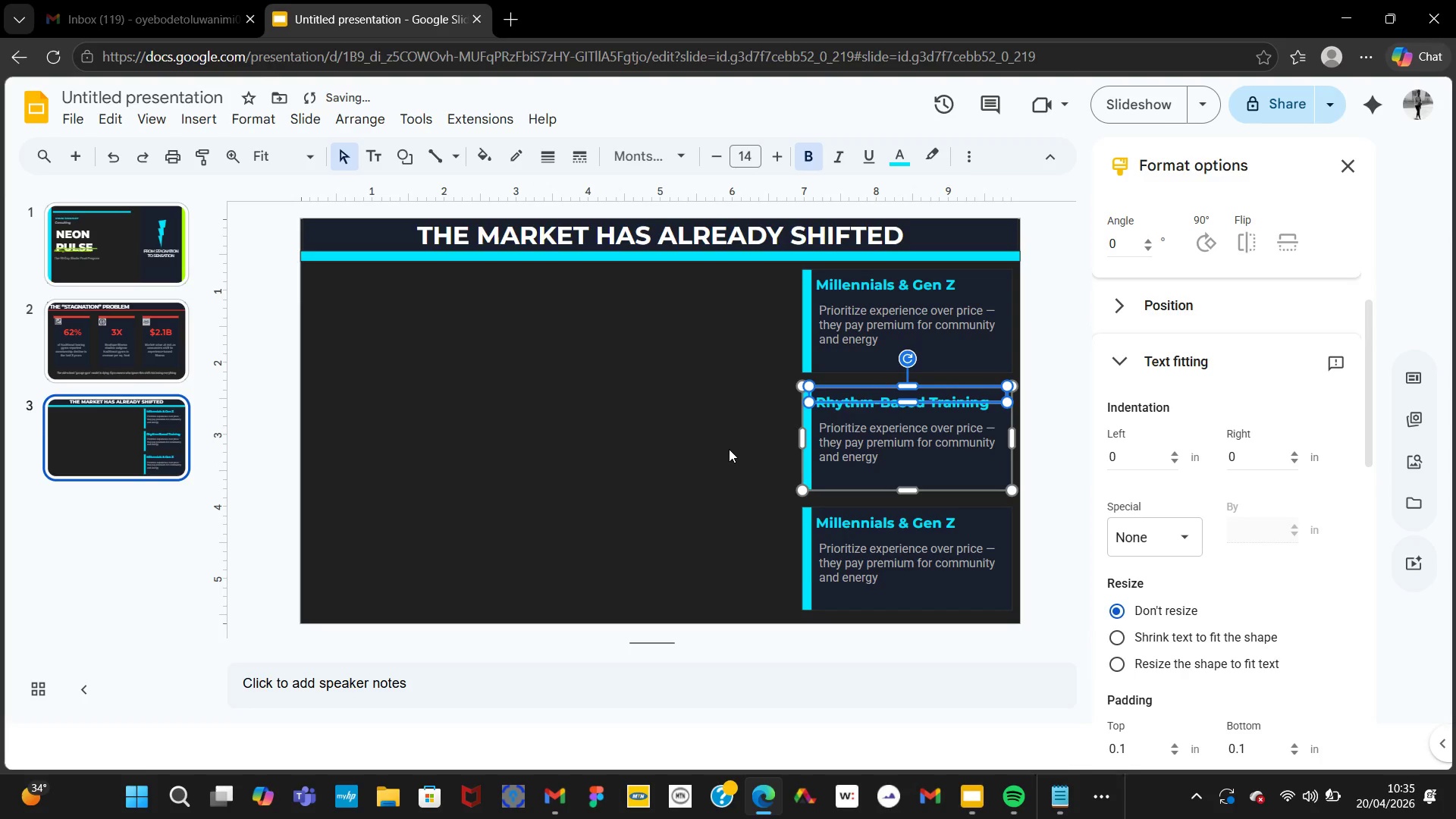 
left_click([729, 449])
 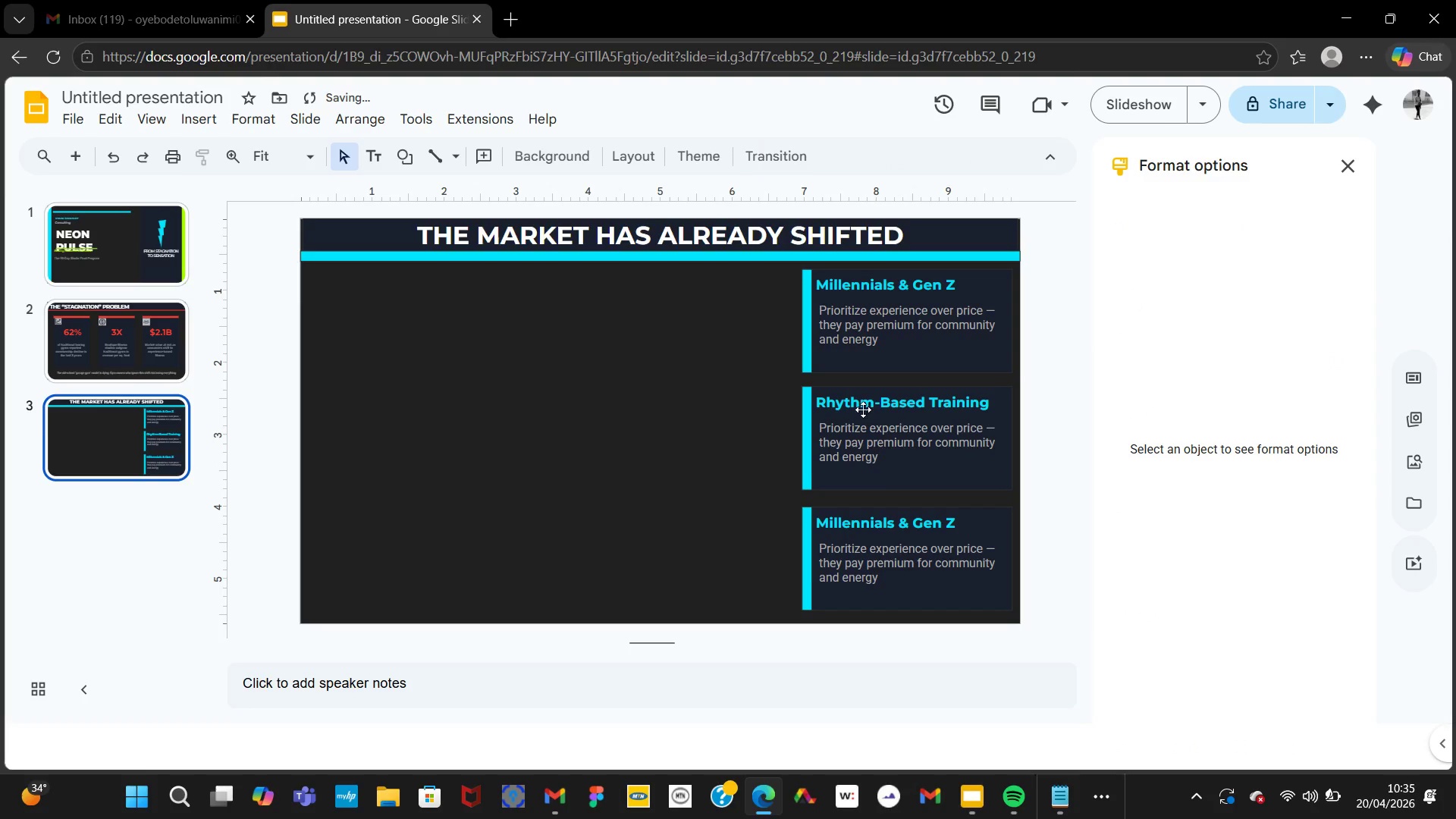 
left_click([864, 410])
 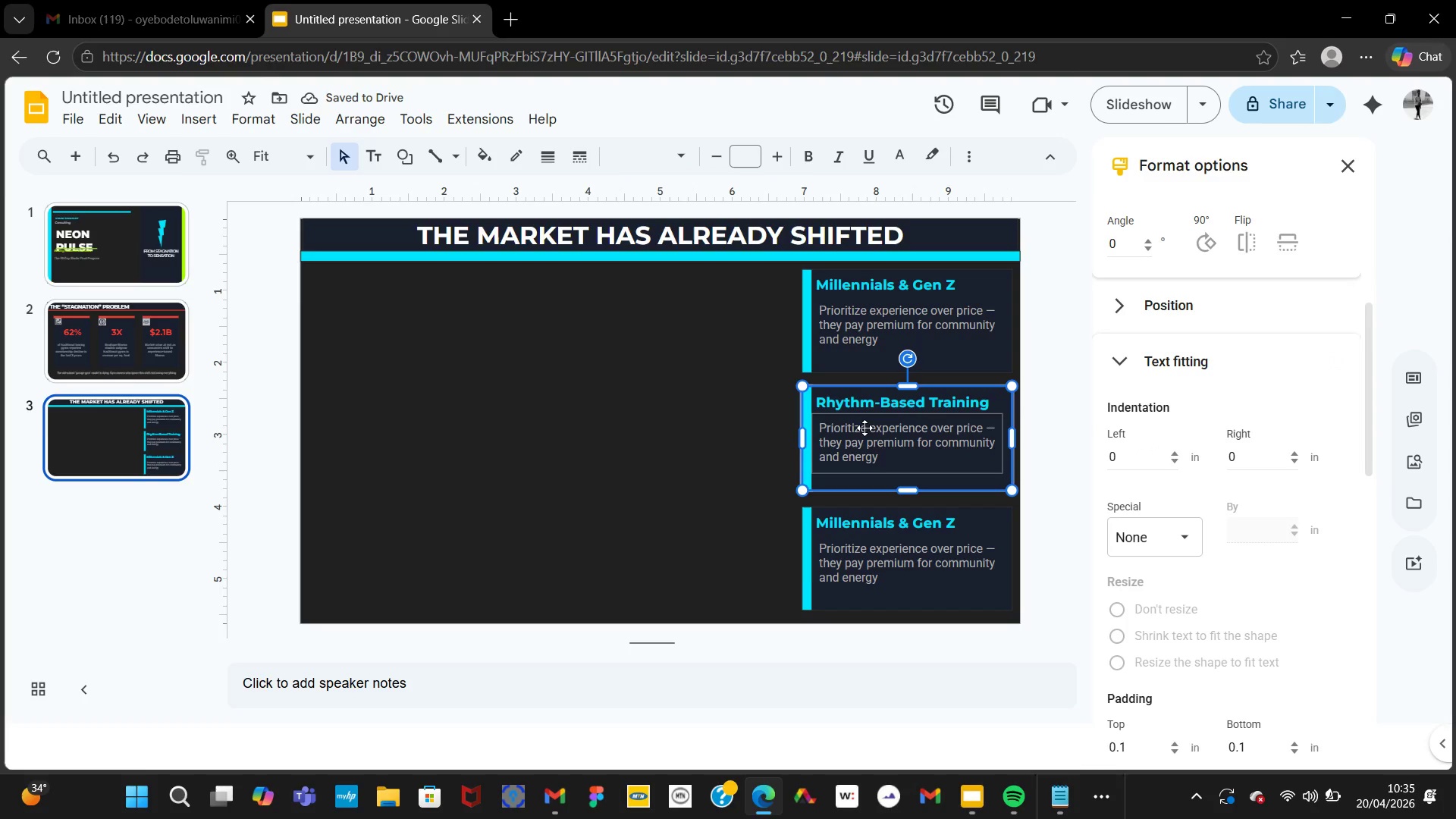 
left_click([864, 428])
 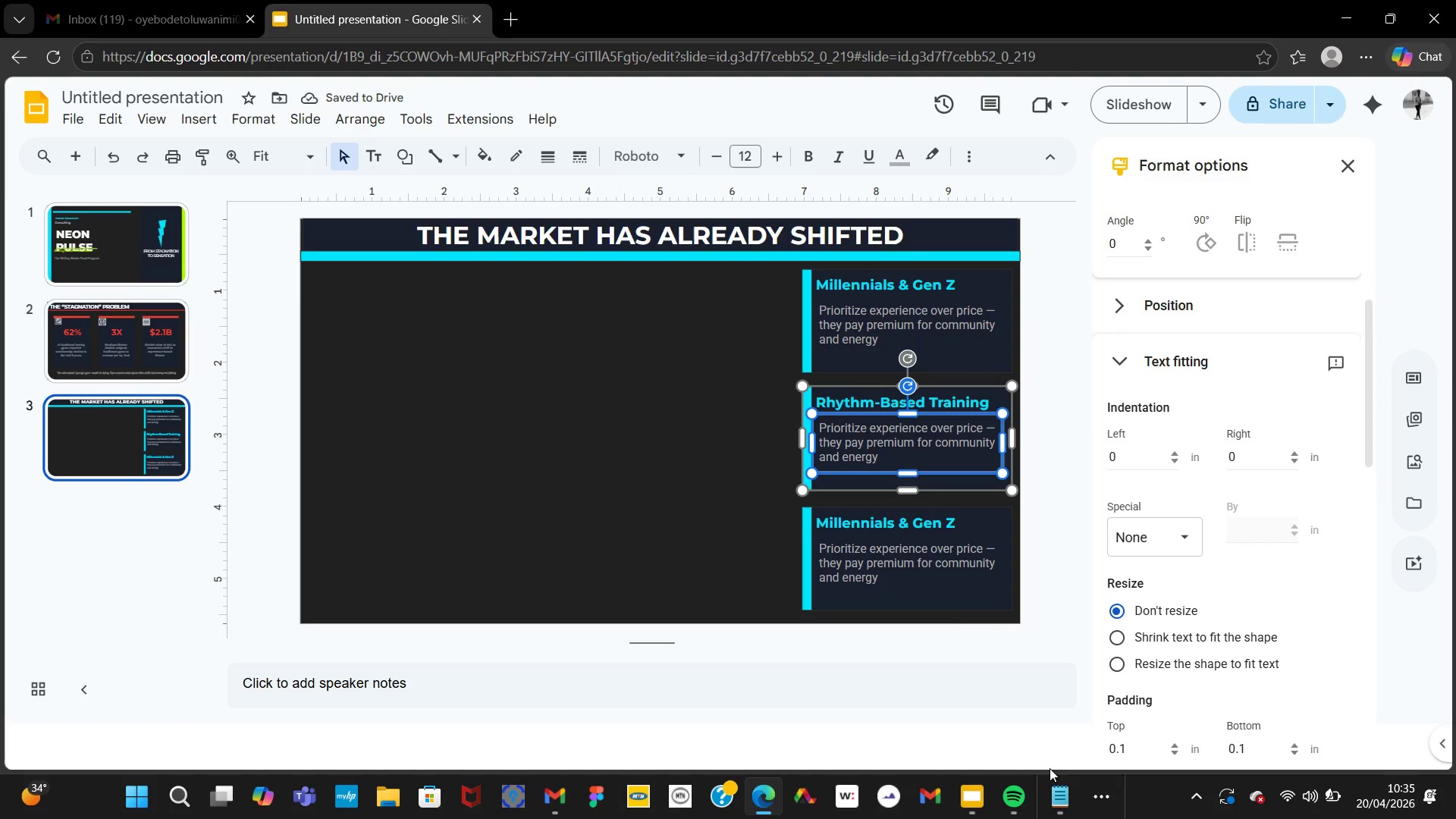 
left_click([1058, 786])
 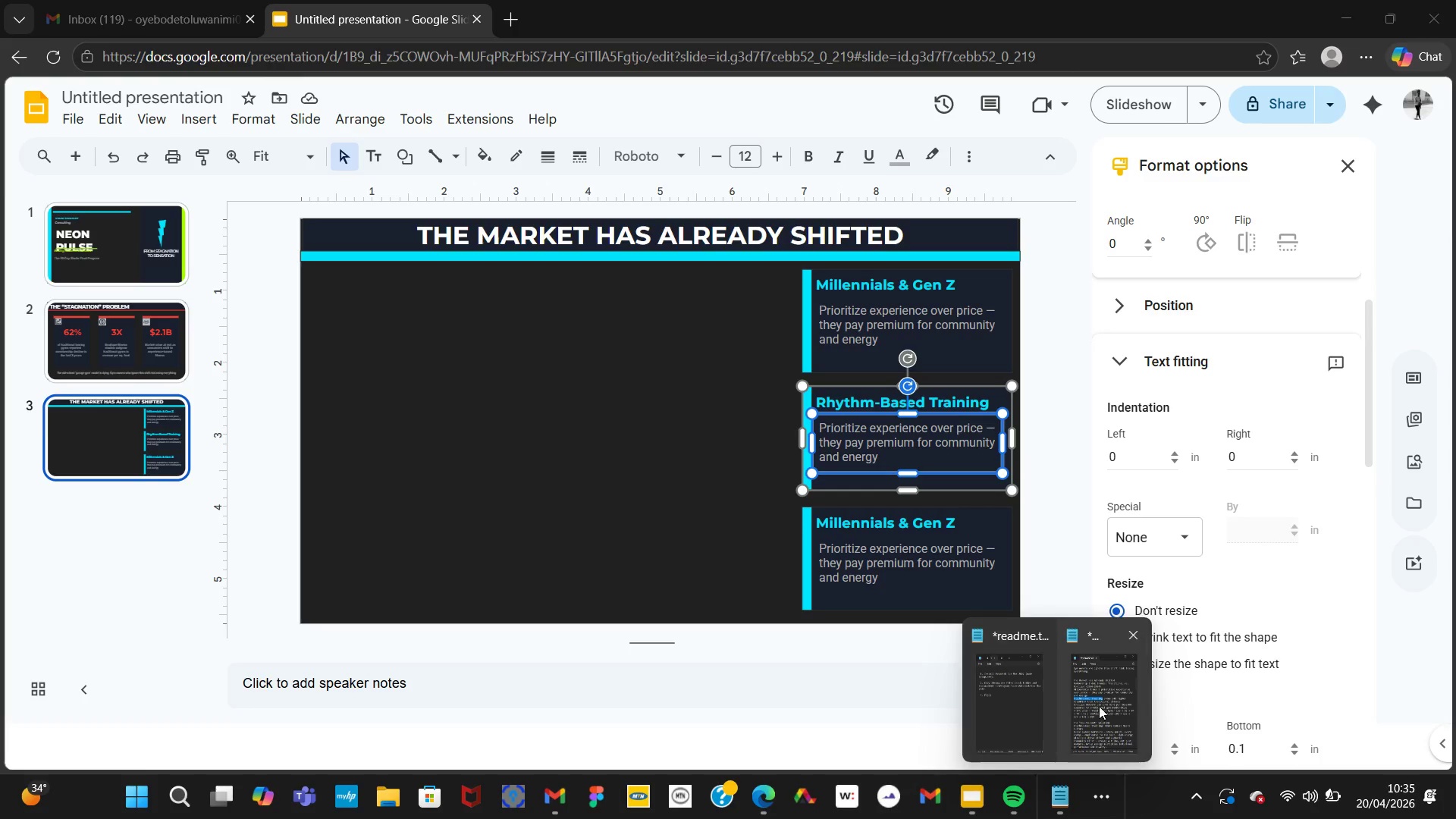 
left_click([1102, 706])
 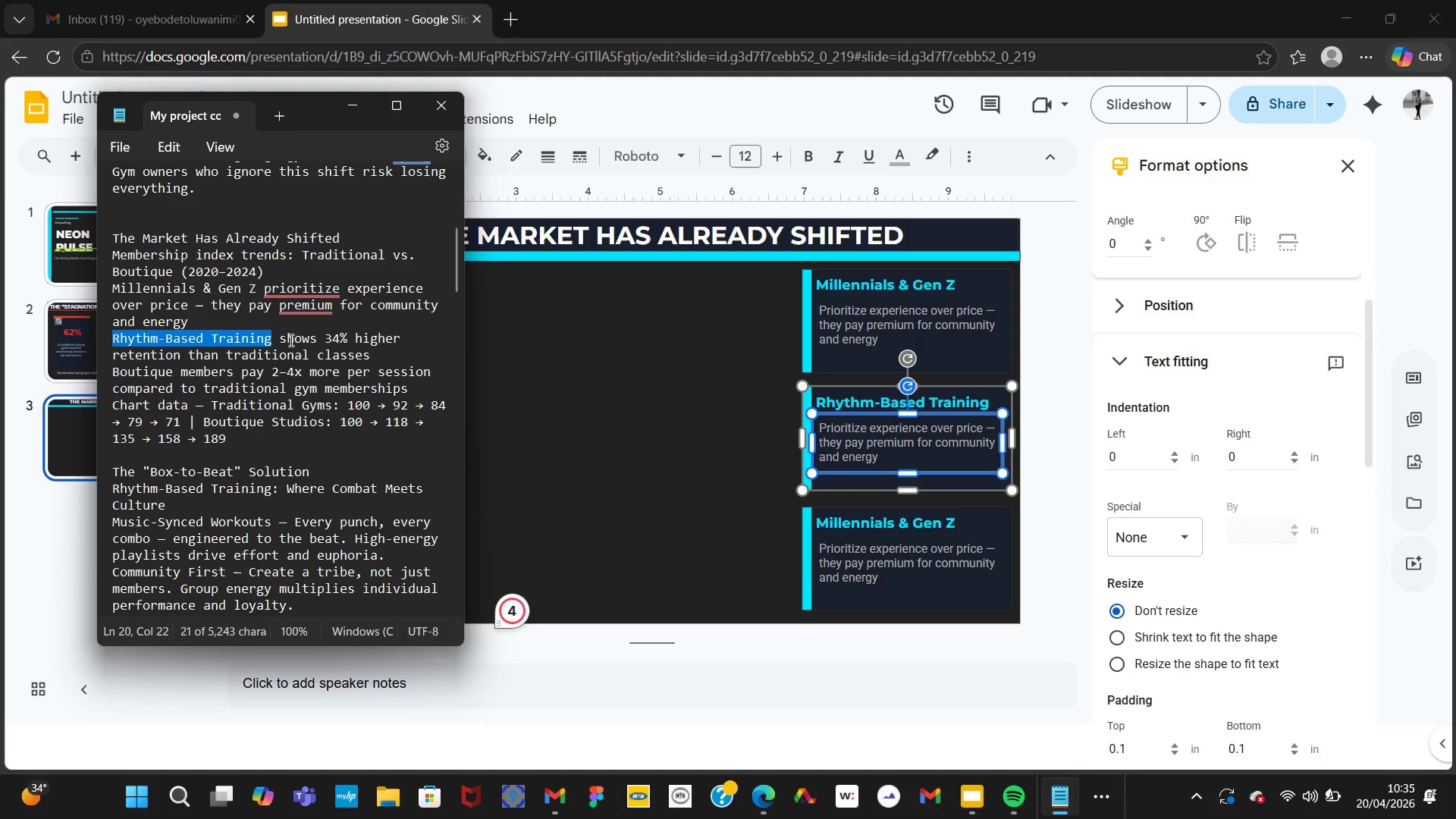 
left_click_drag(start_coordinate=[281, 338], to_coordinate=[374, 356])
 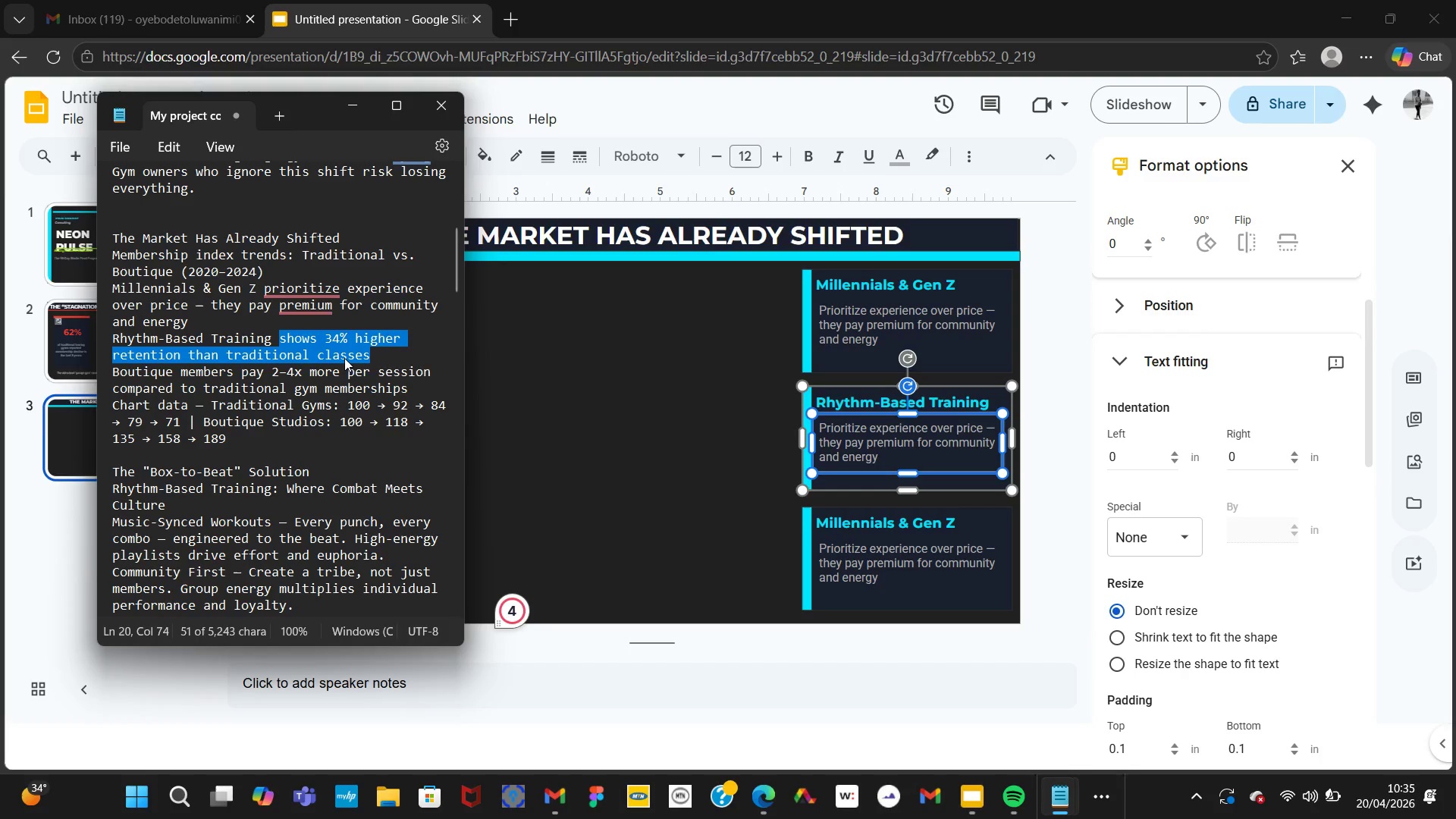 
wait(19.0)
 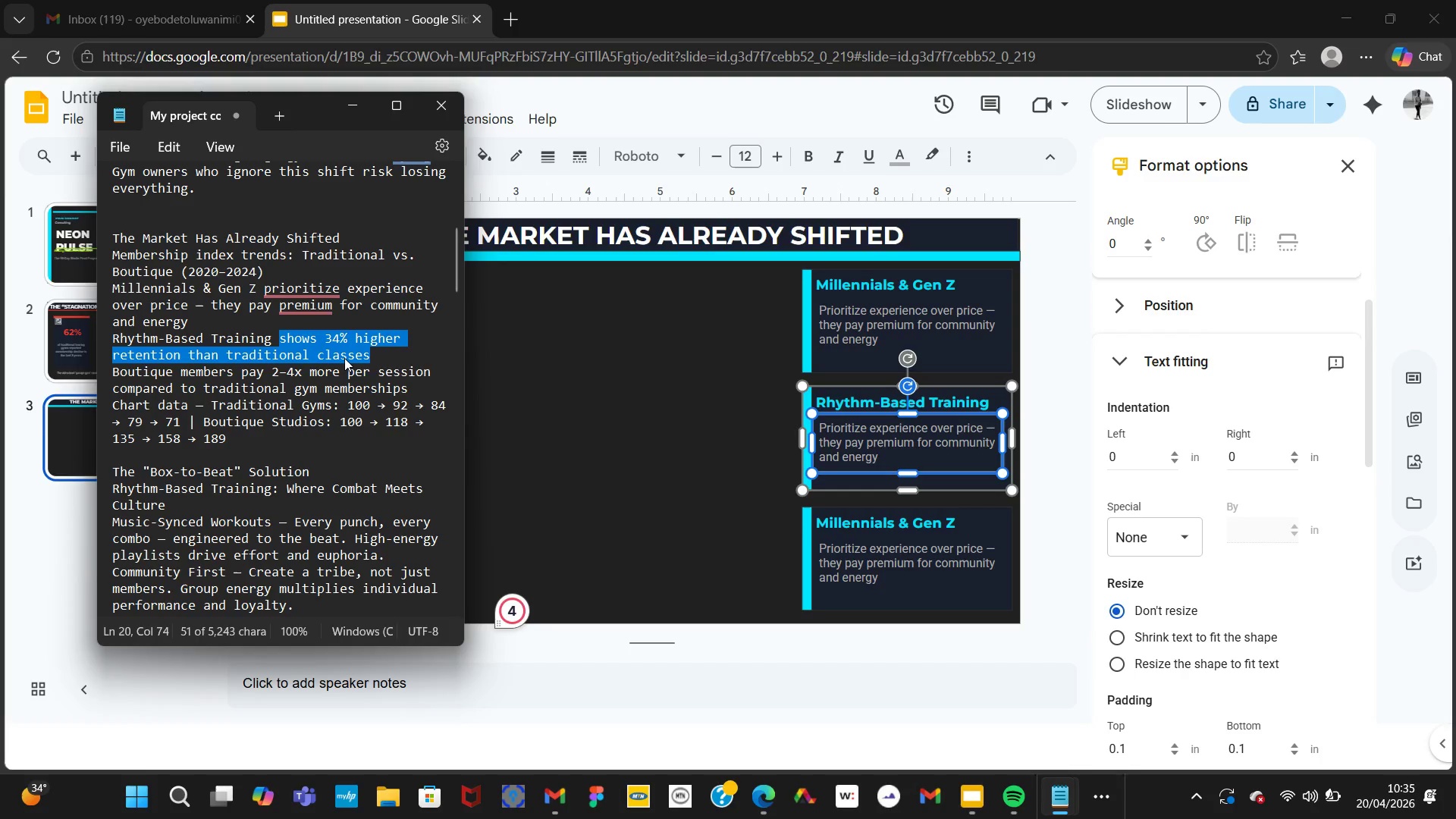 
right_click([344, 358])
 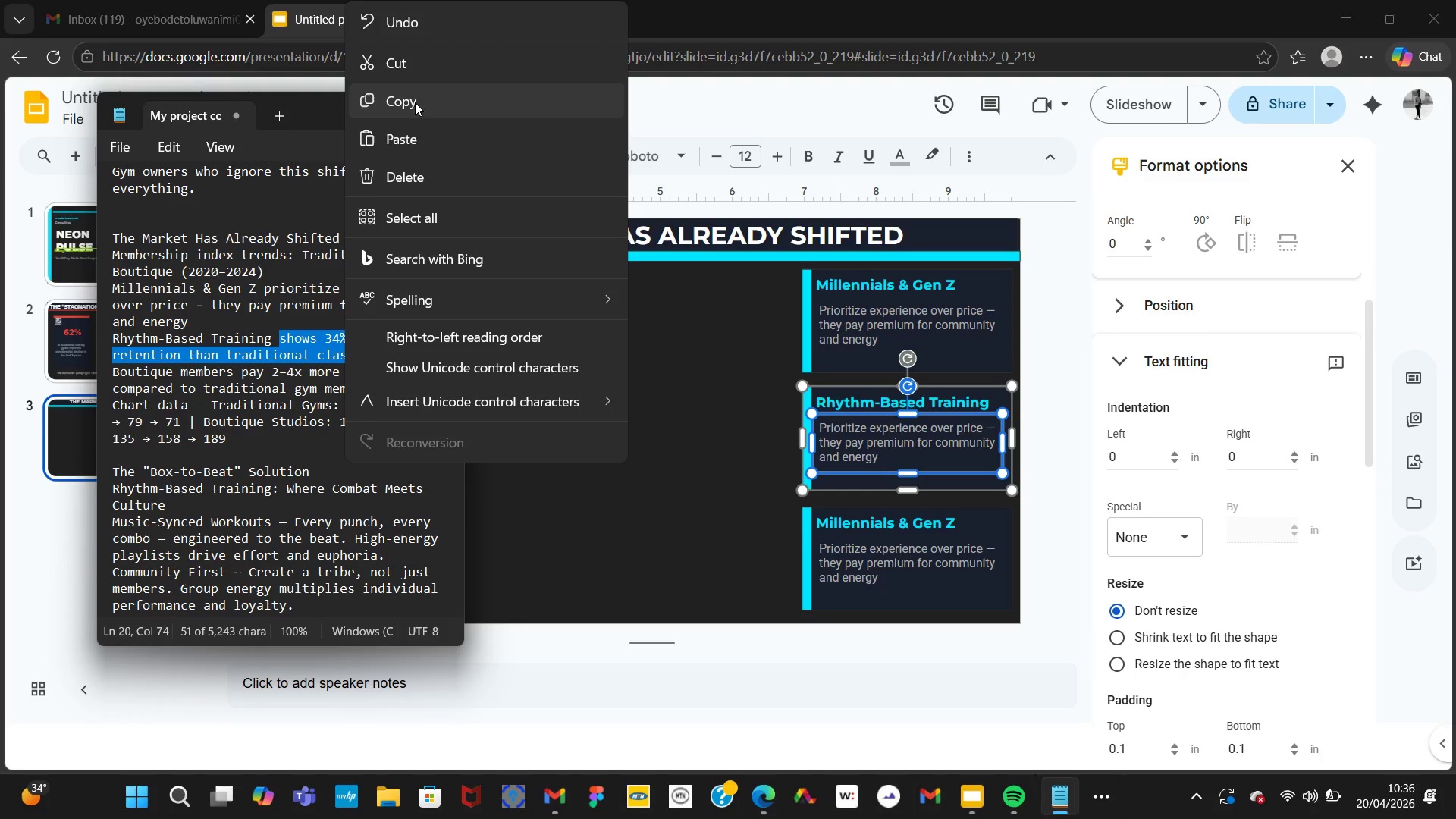 
left_click([410, 99])
 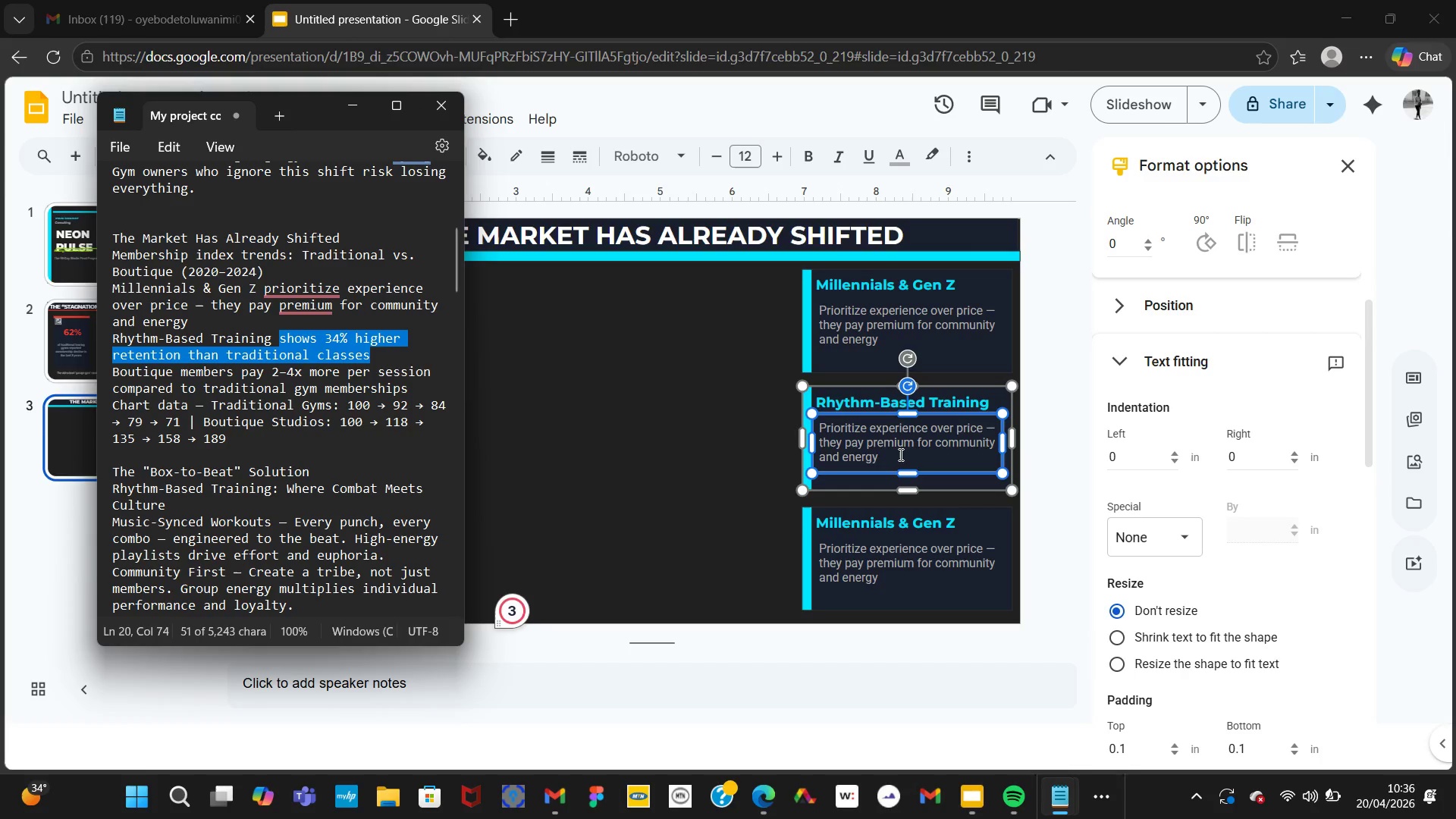 
left_click([899, 454])
 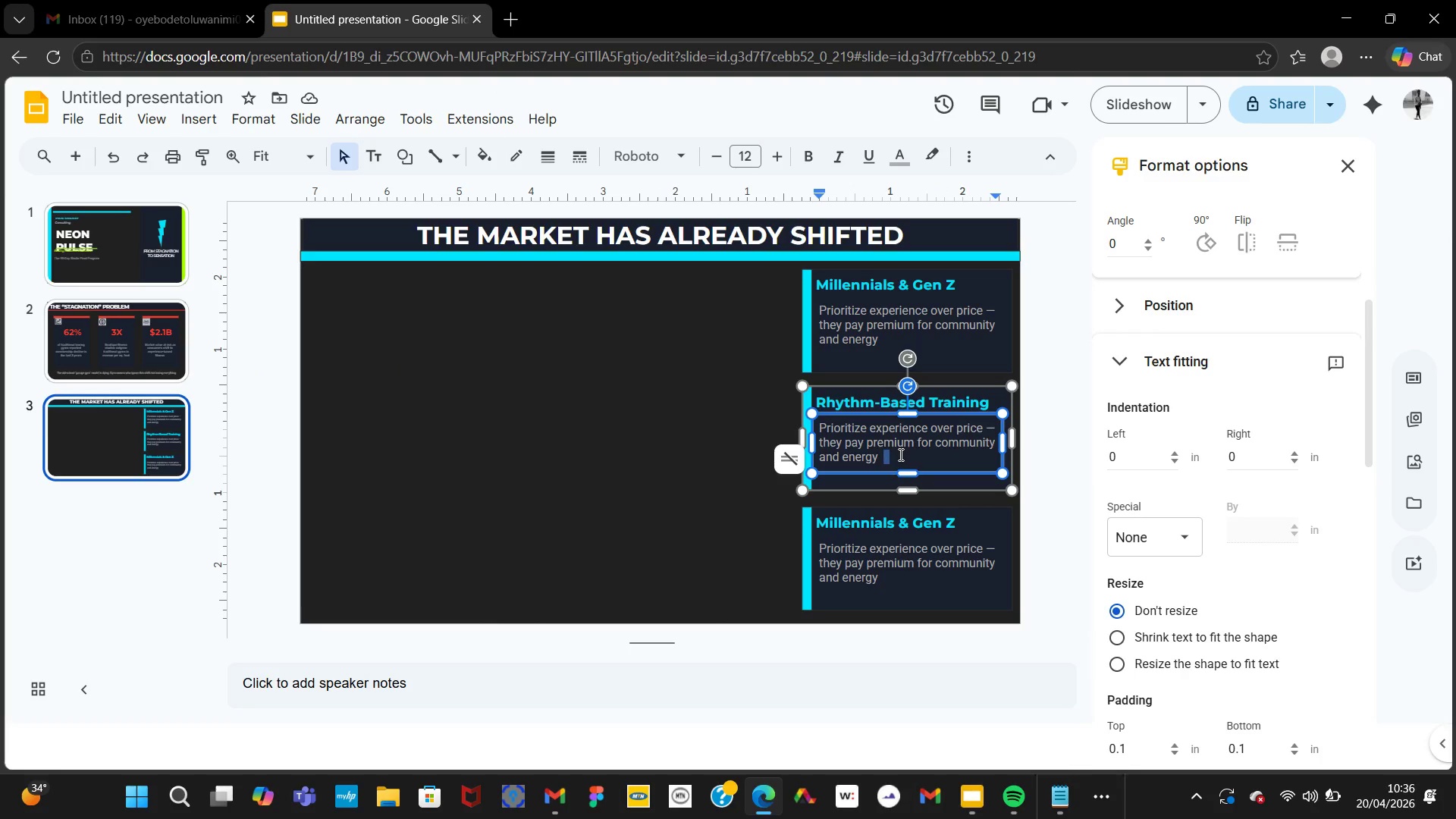 
key(Control+A)
 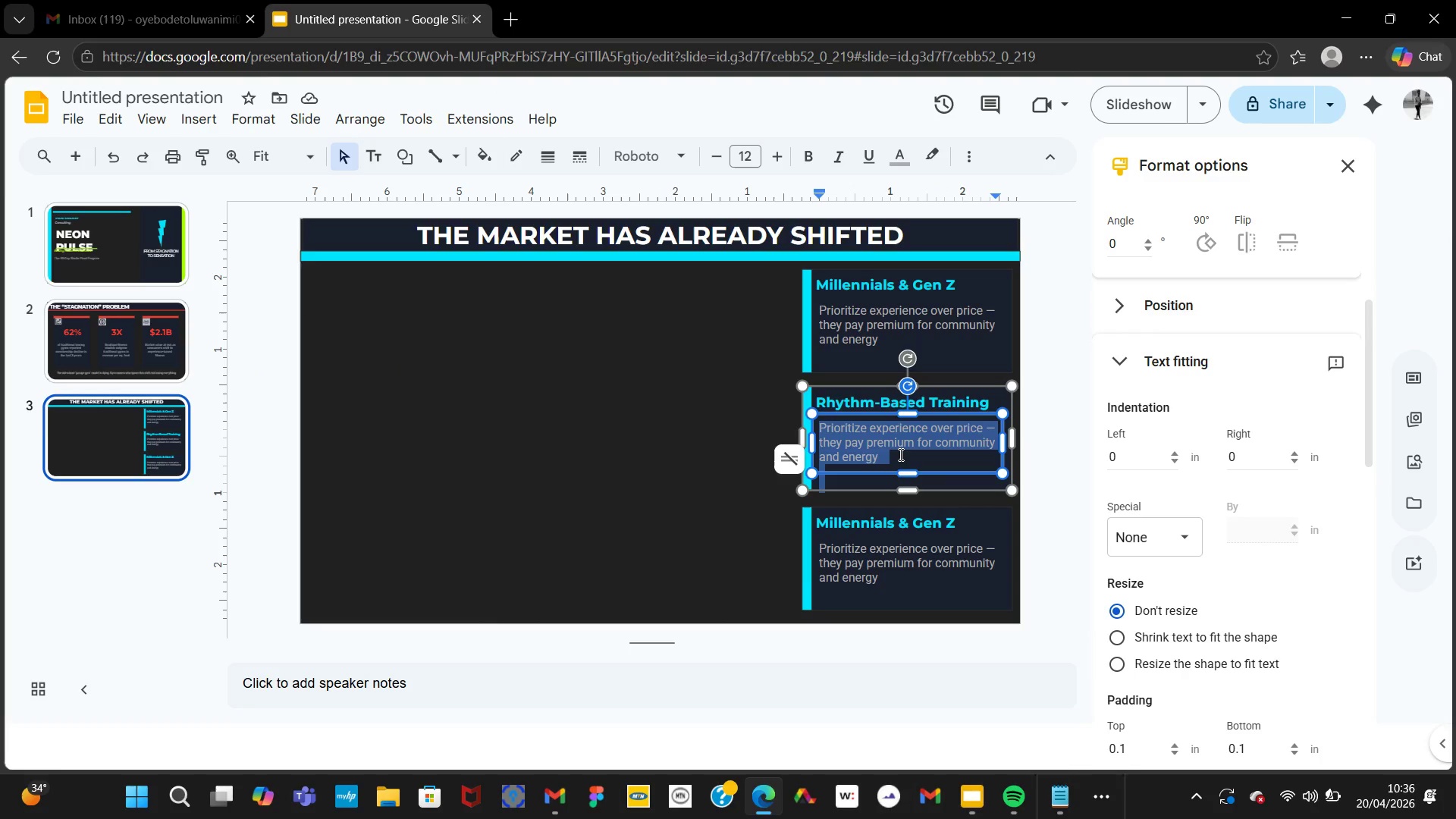 
key(Control+V)
 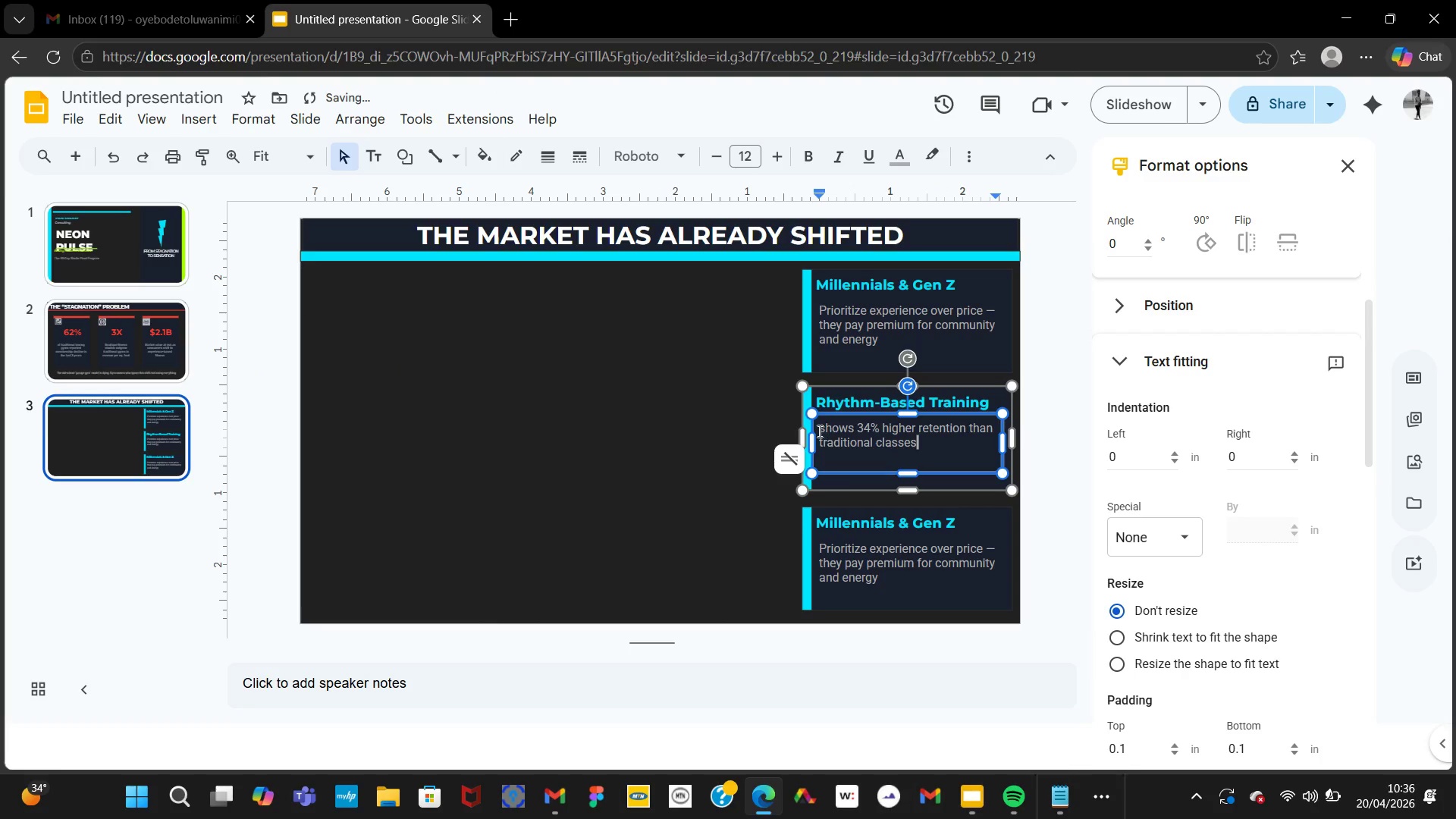 
left_click([817, 428])
 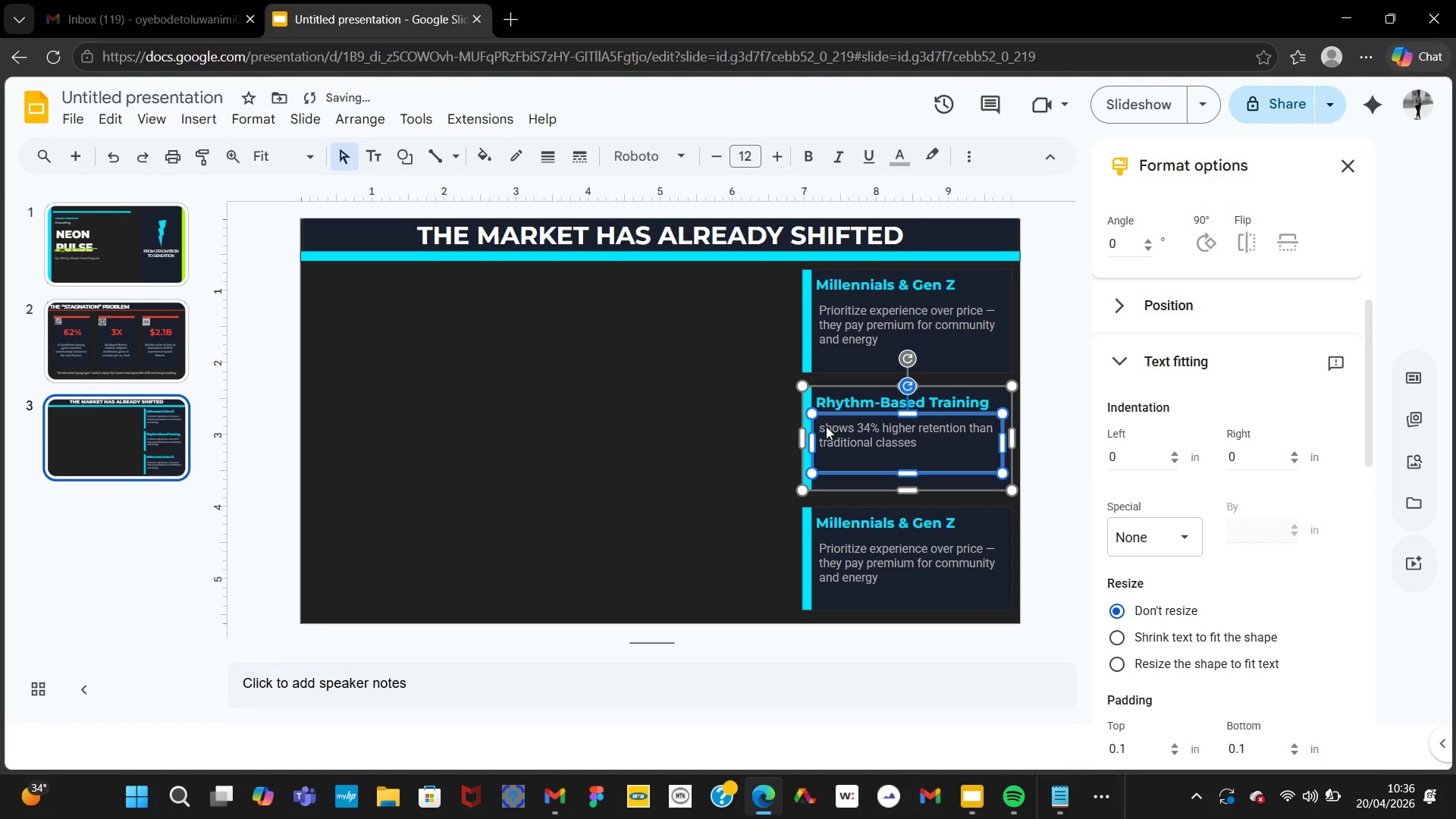 
left_click([826, 426])
 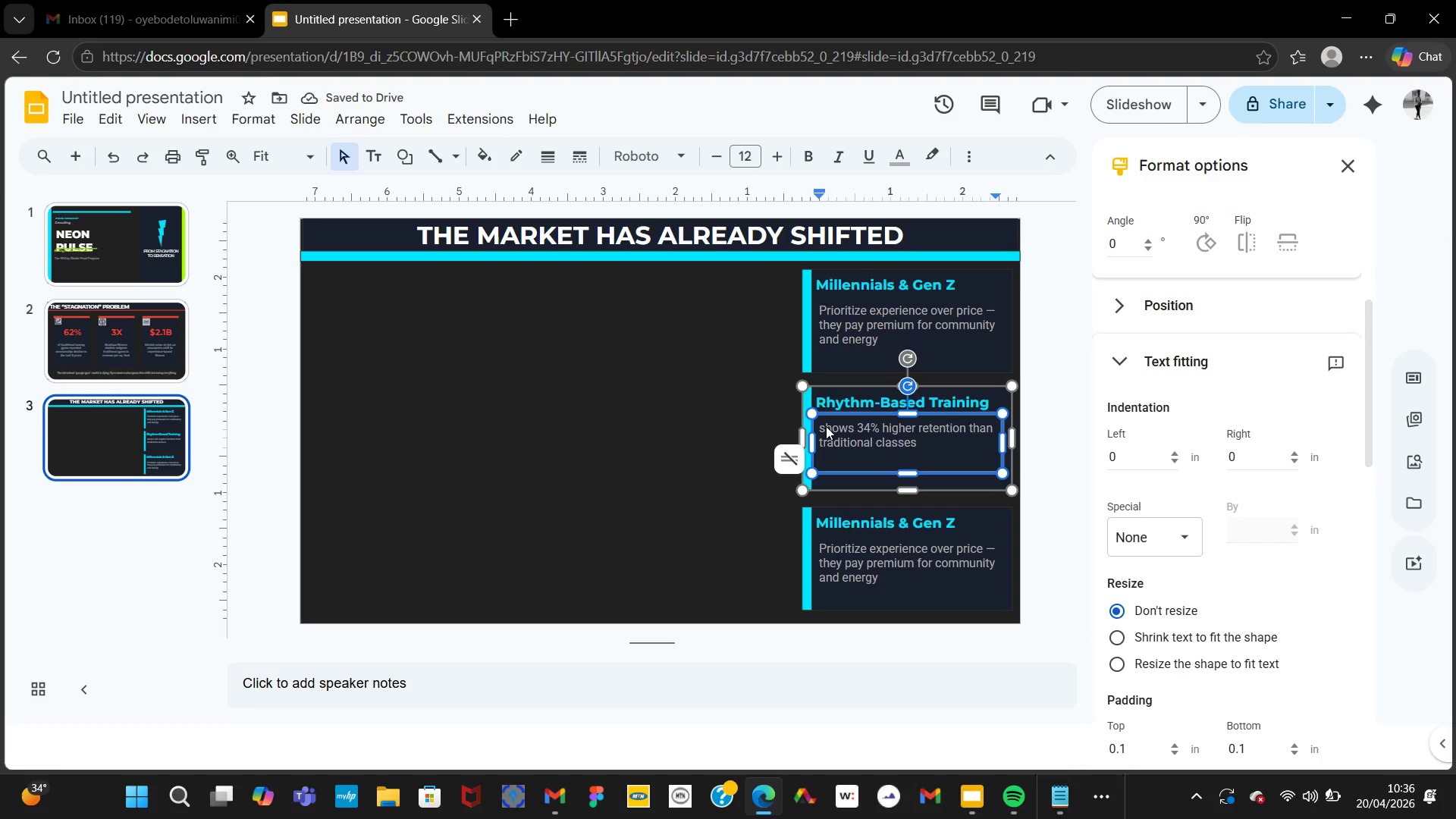 
key(ArrowLeft)
 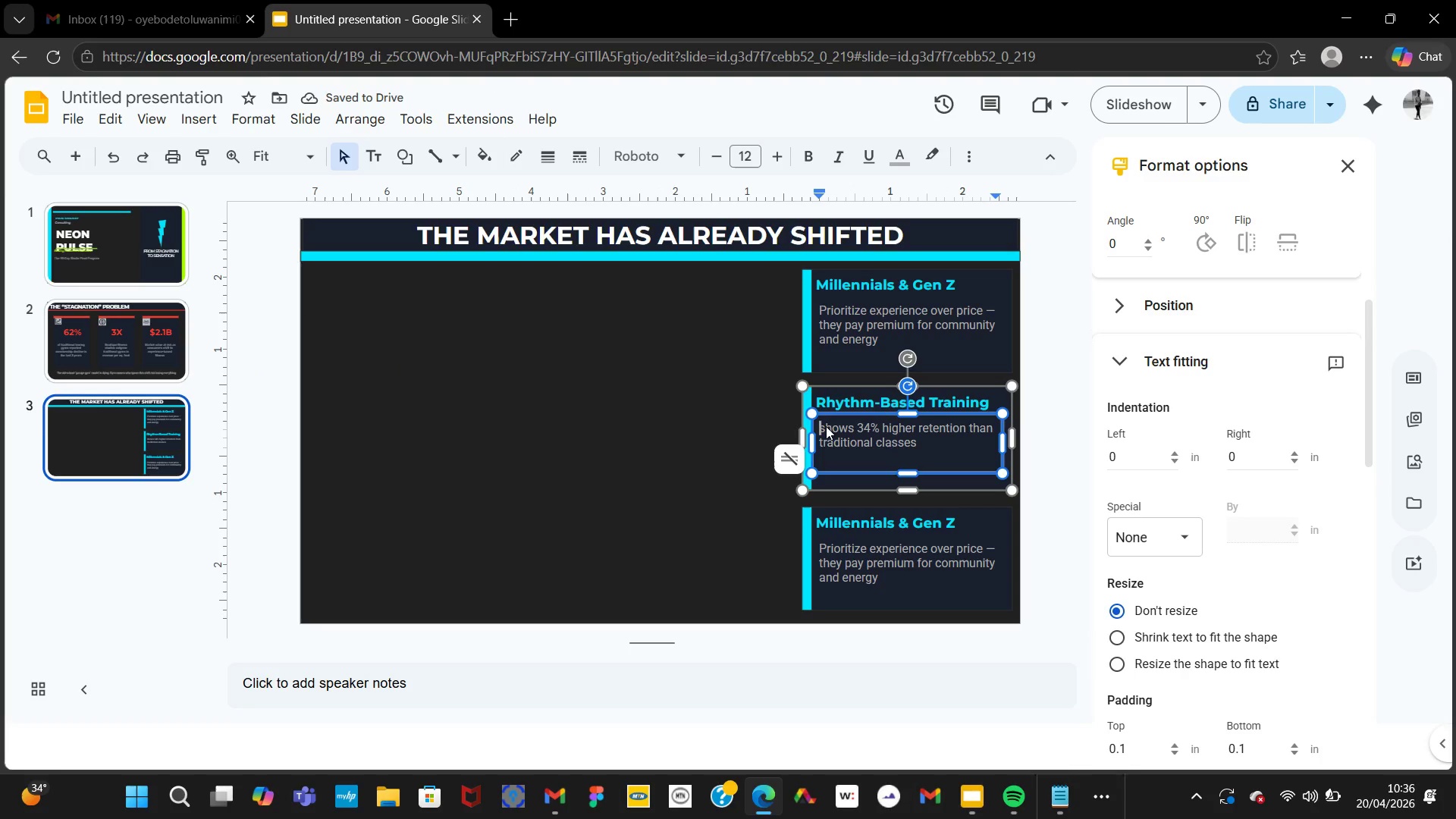 
type(Music-synced workouts )
 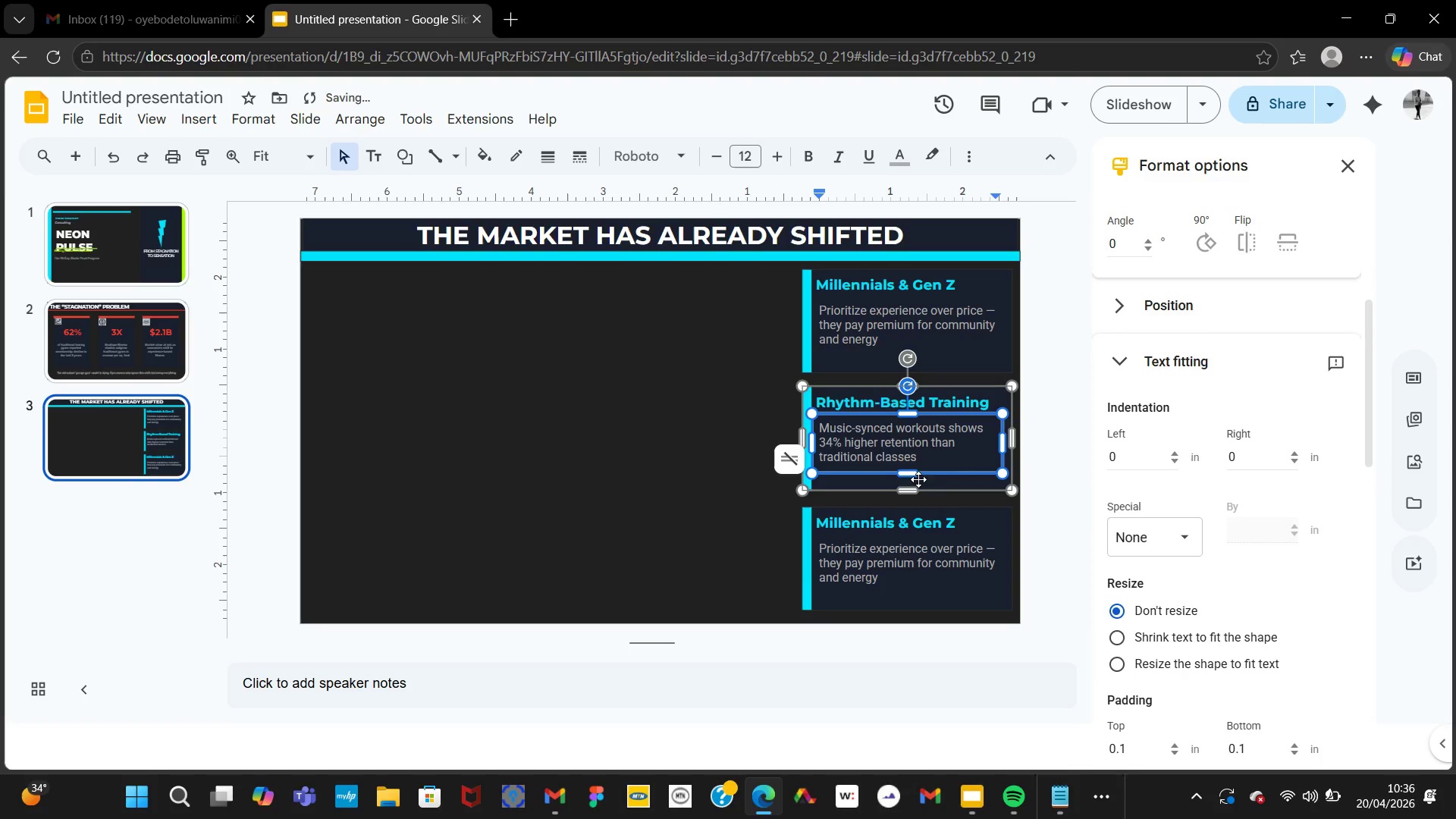 
left_click([689, 486])
 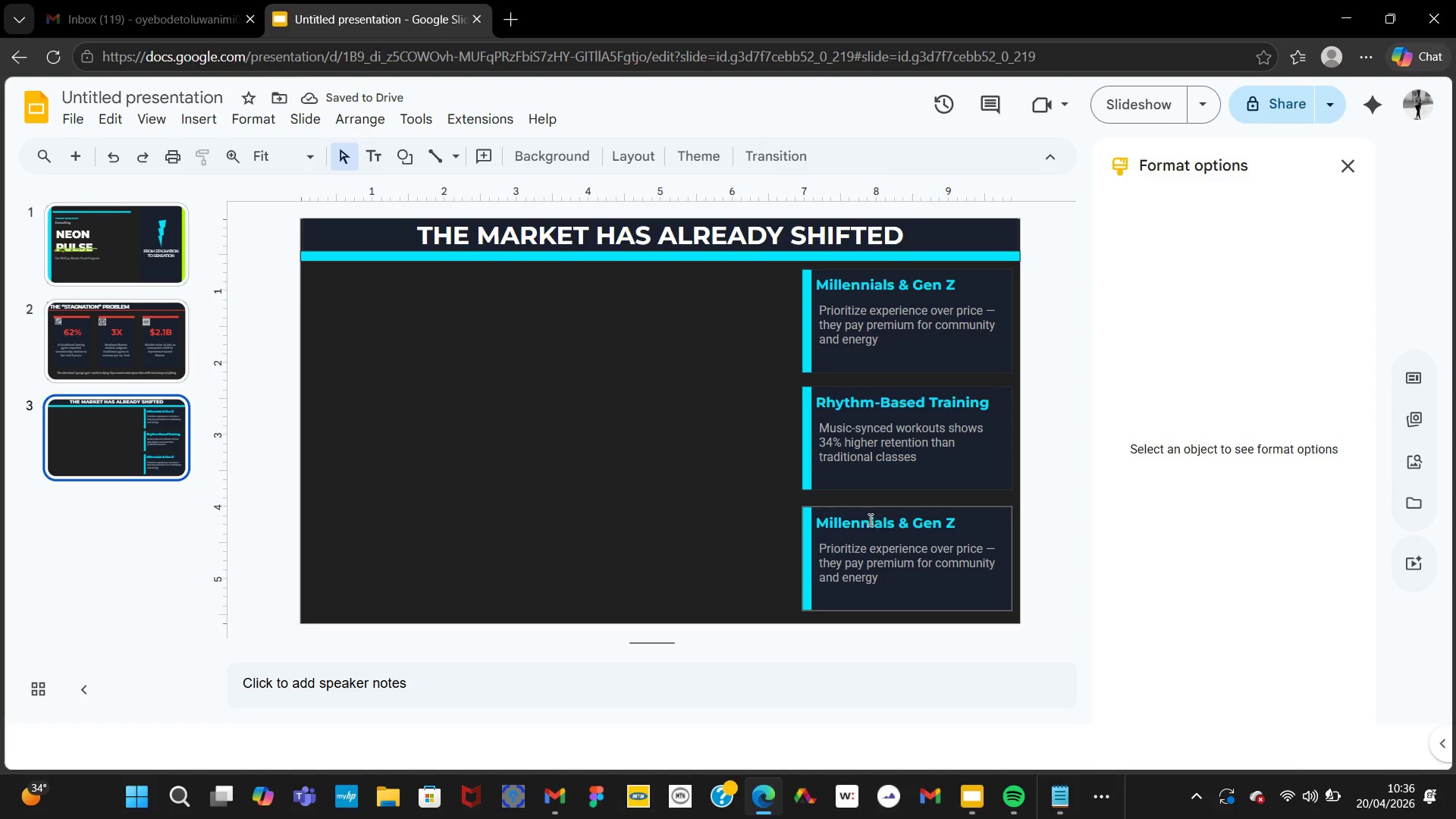 
left_click([865, 519])
 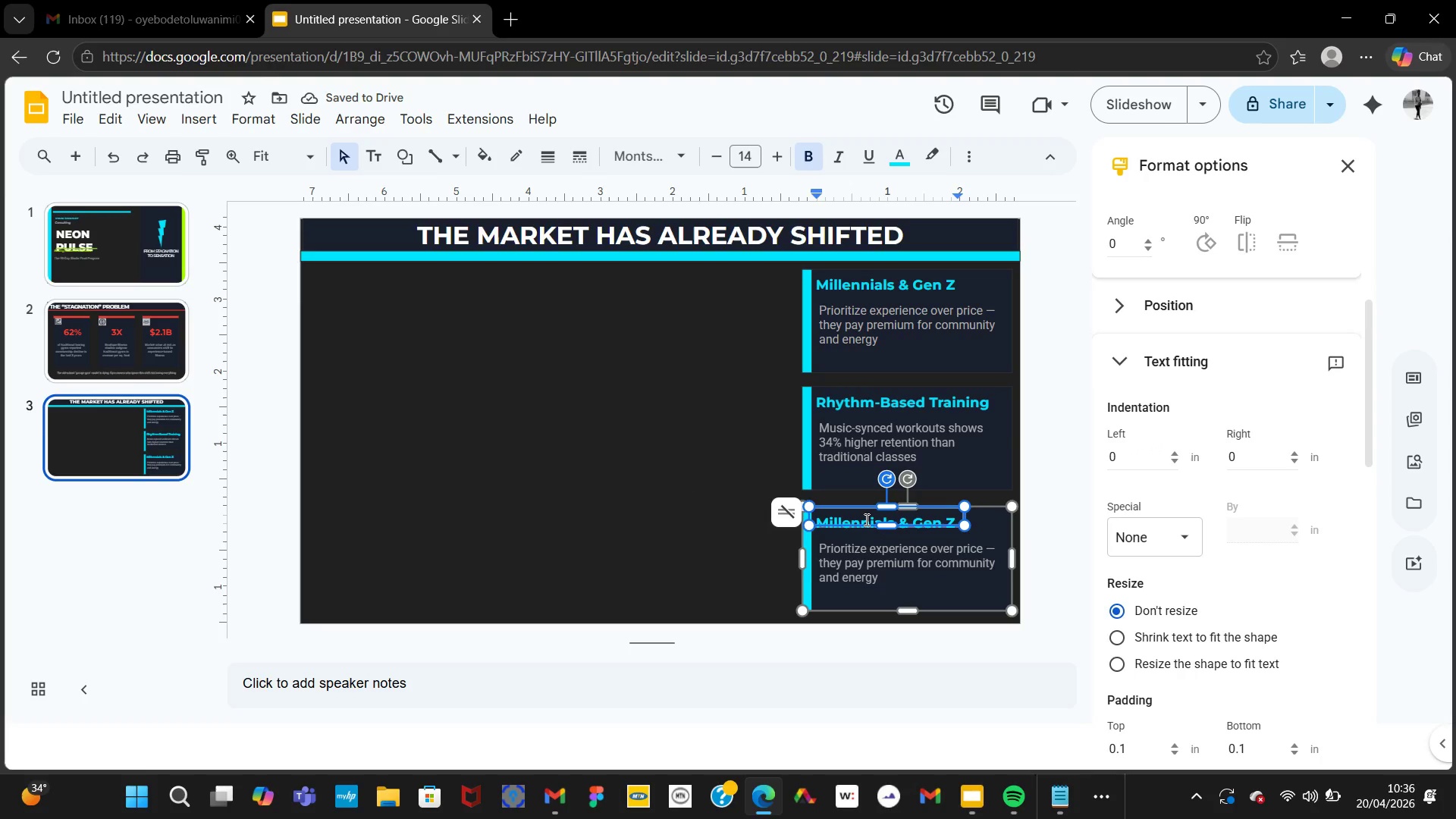 
key(Control+A)
 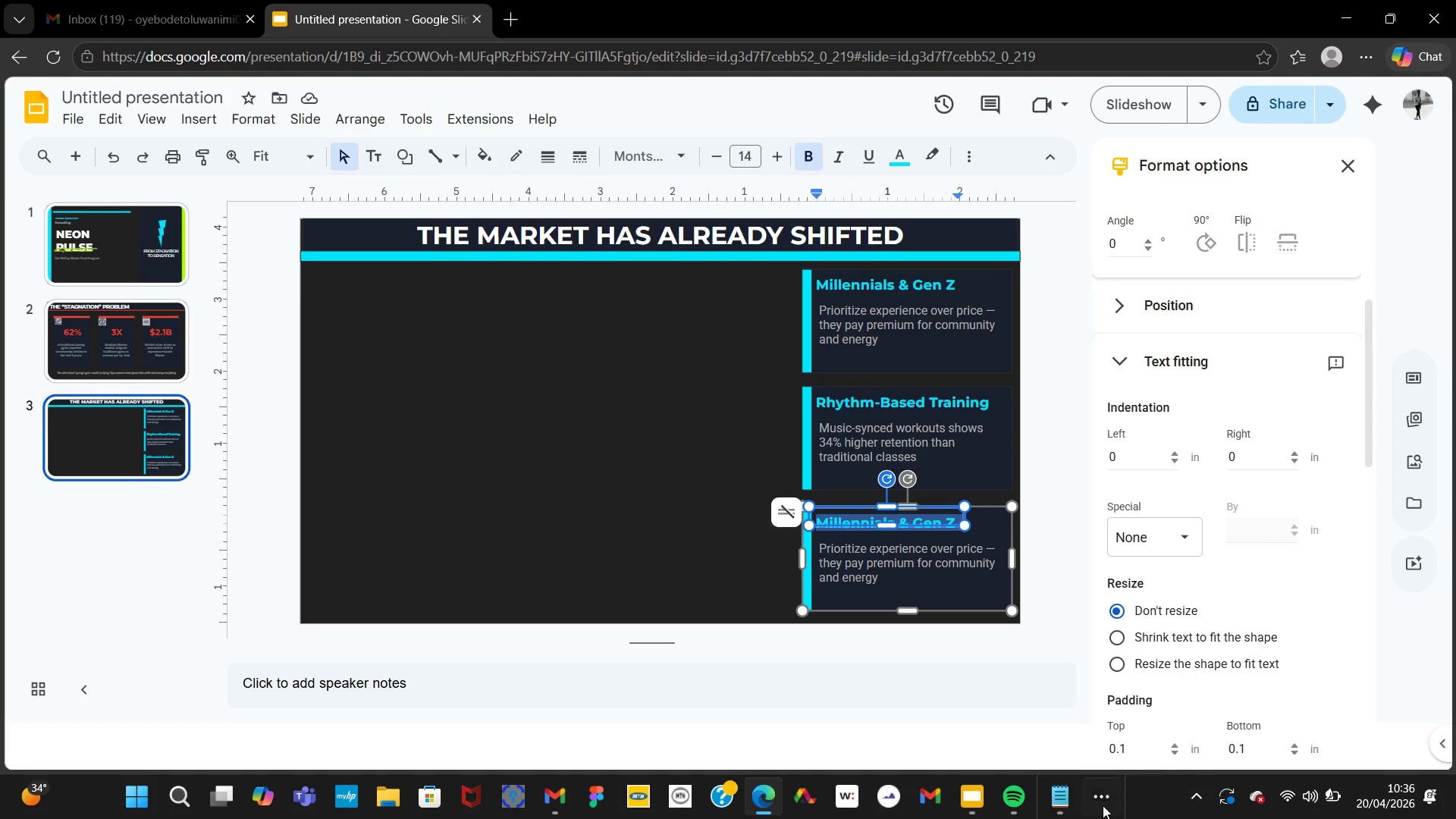 
left_click([1056, 780])
 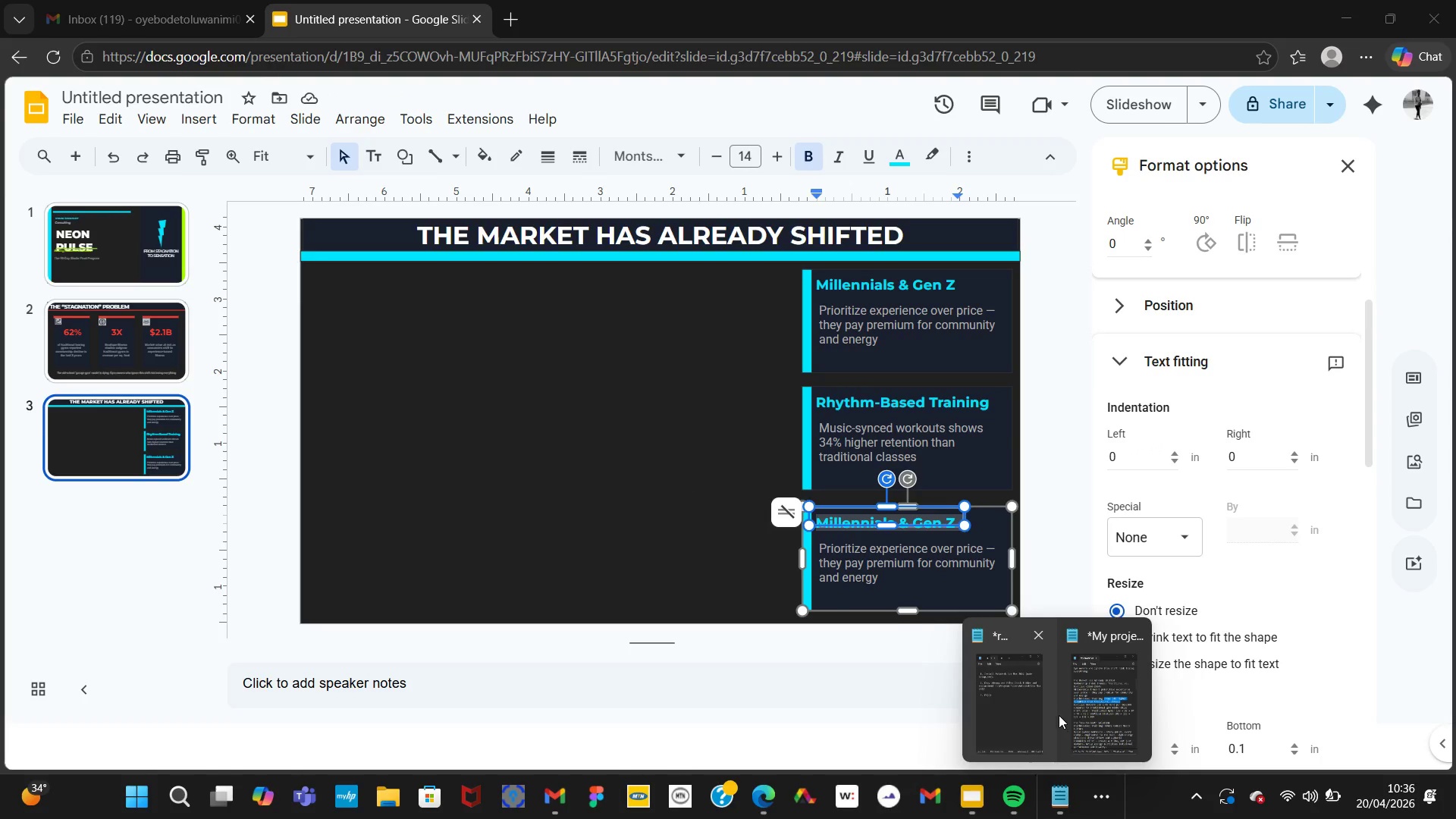 
left_click([1059, 716])
 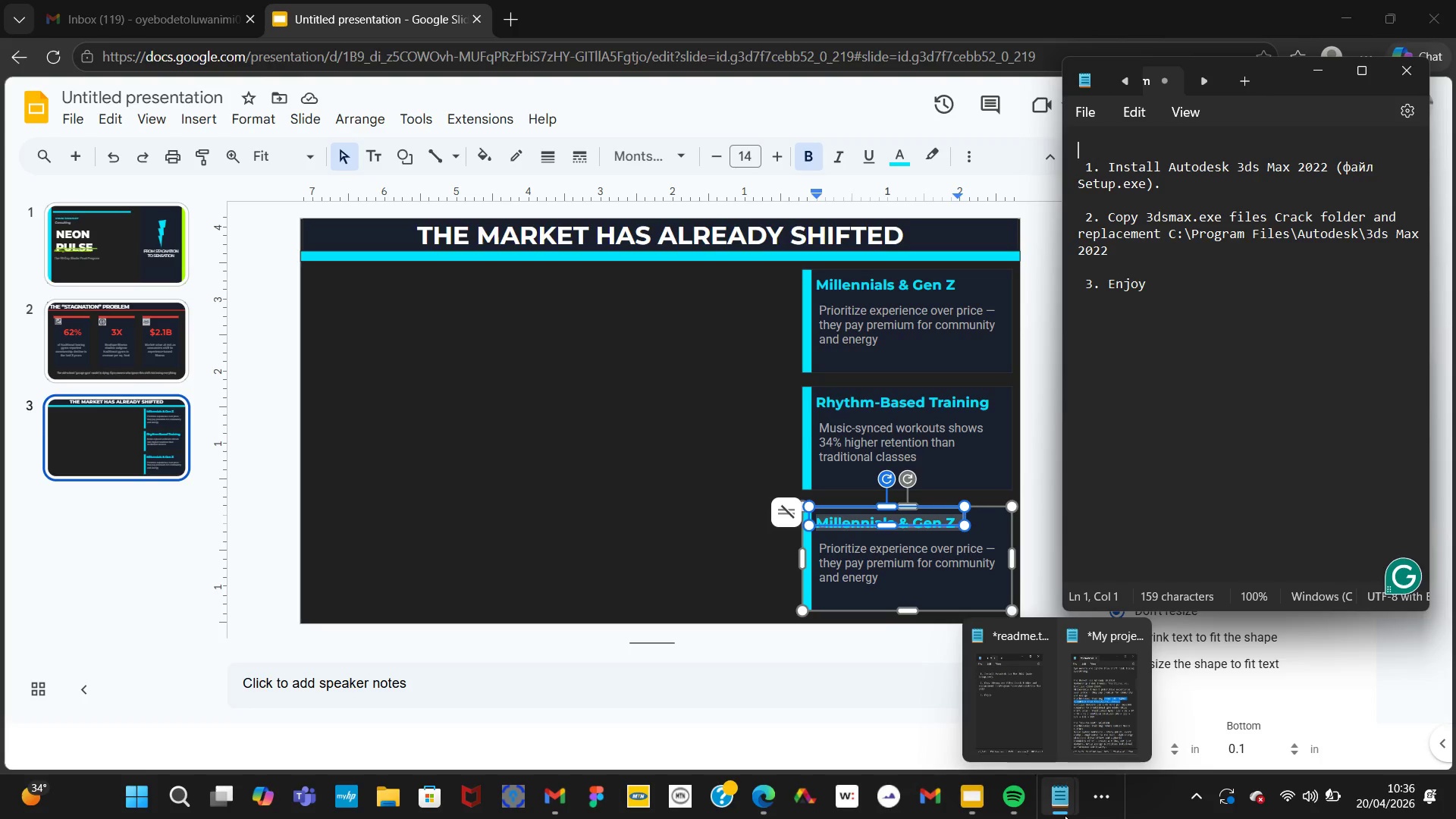 
left_click([1098, 732])
 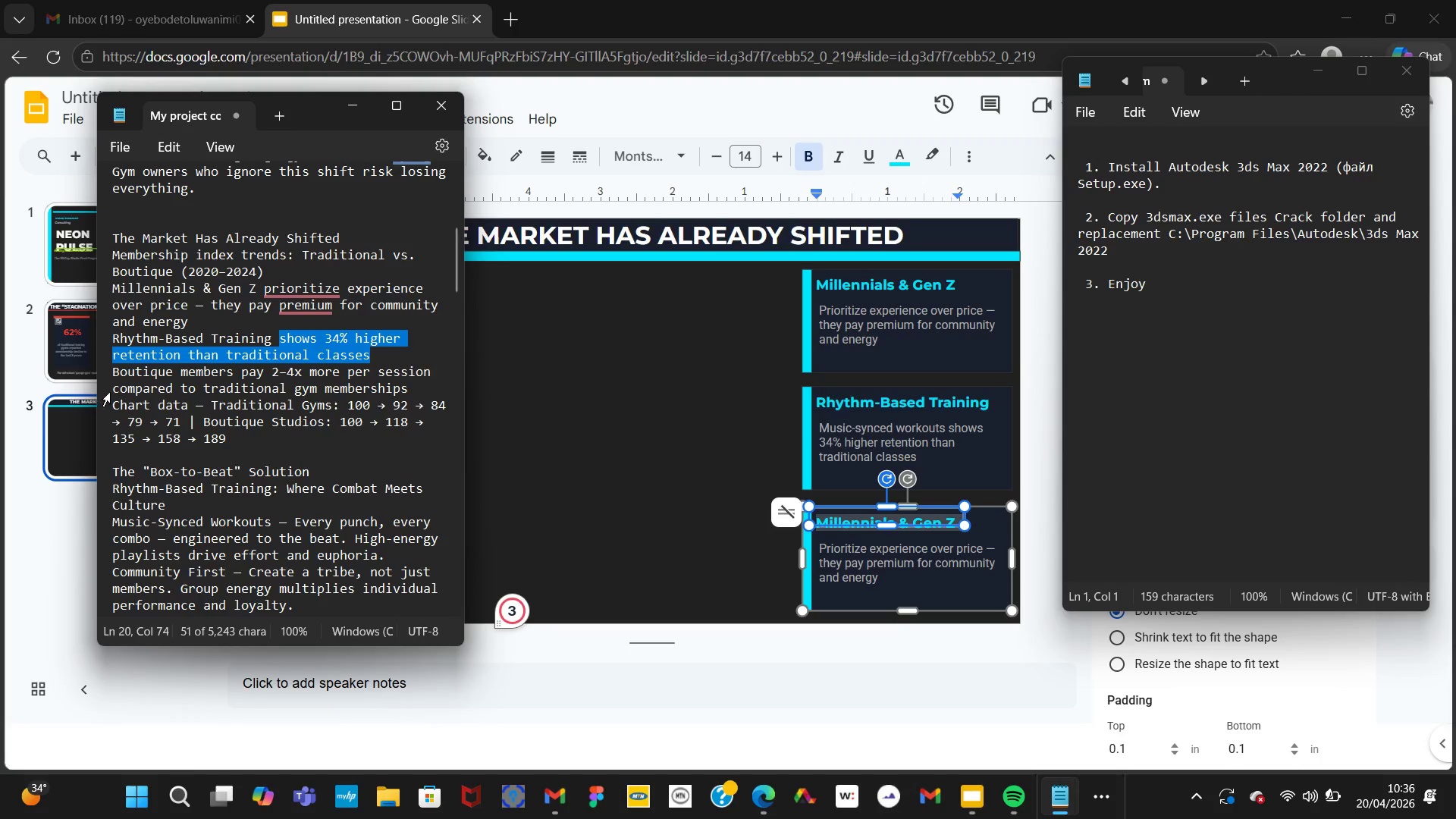 
left_click_drag(start_coordinate=[112, 375], to_coordinate=[237, 375])
 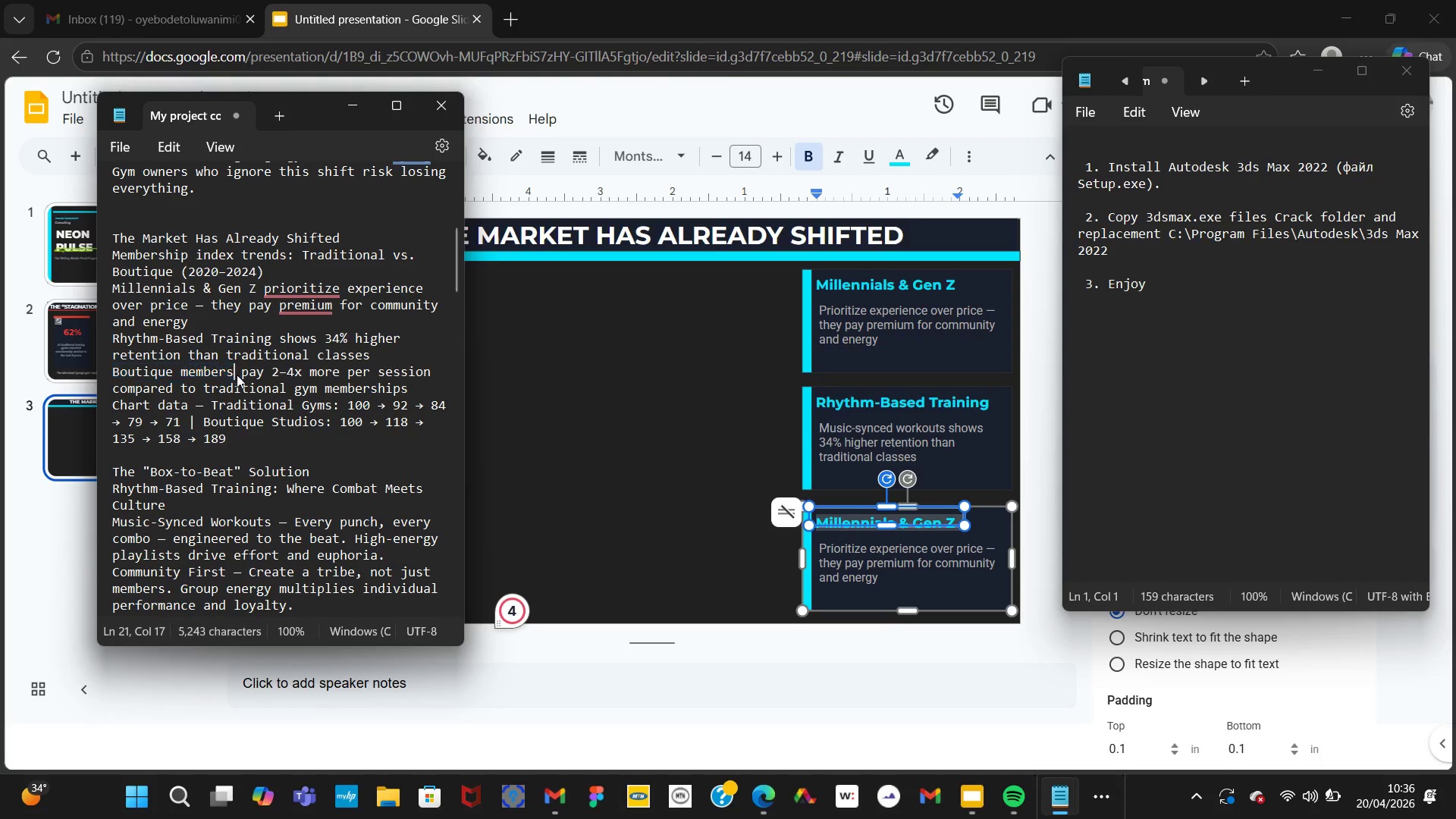 
left_click([237, 375])
 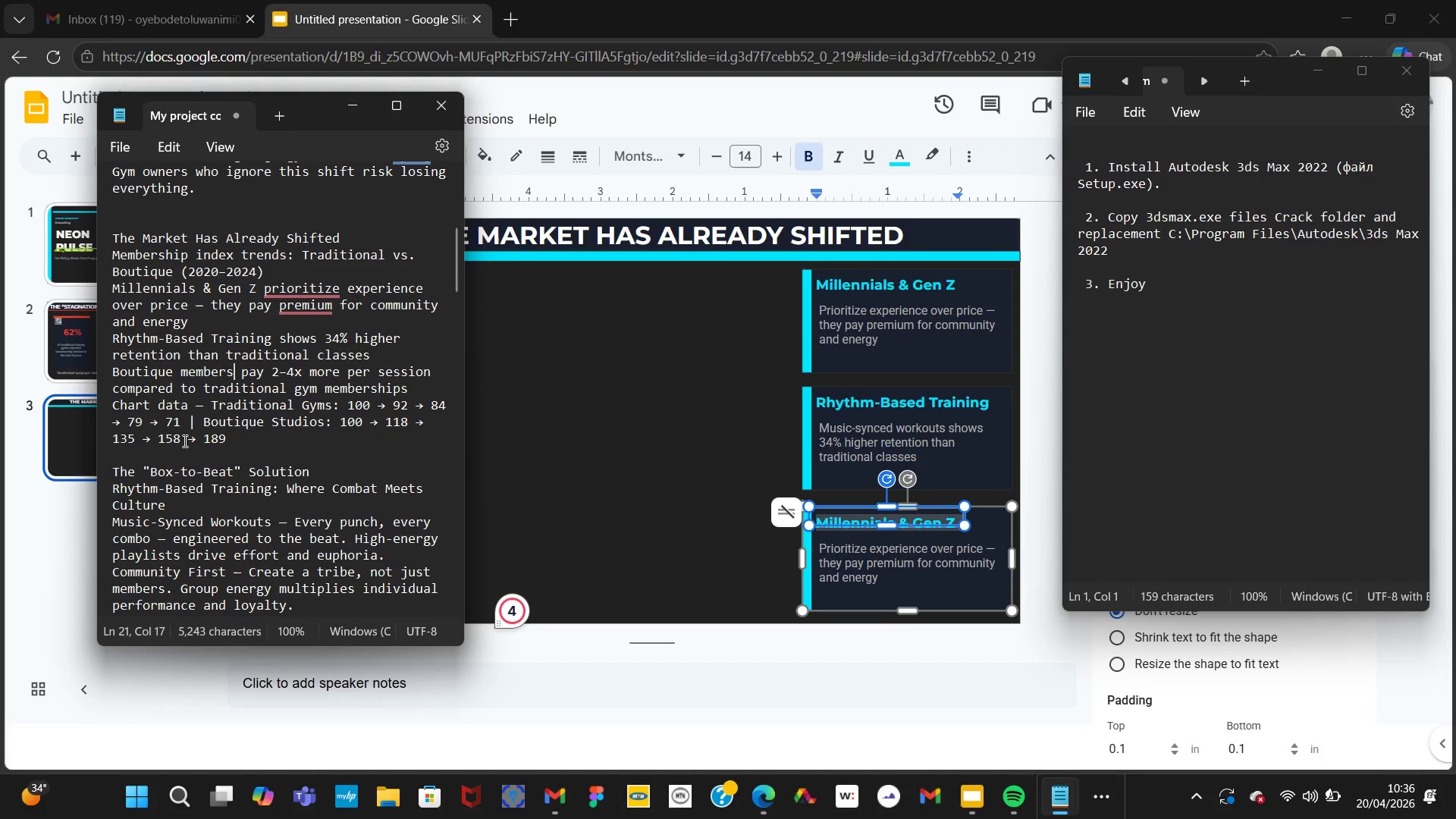 
left_click([155, 391])
 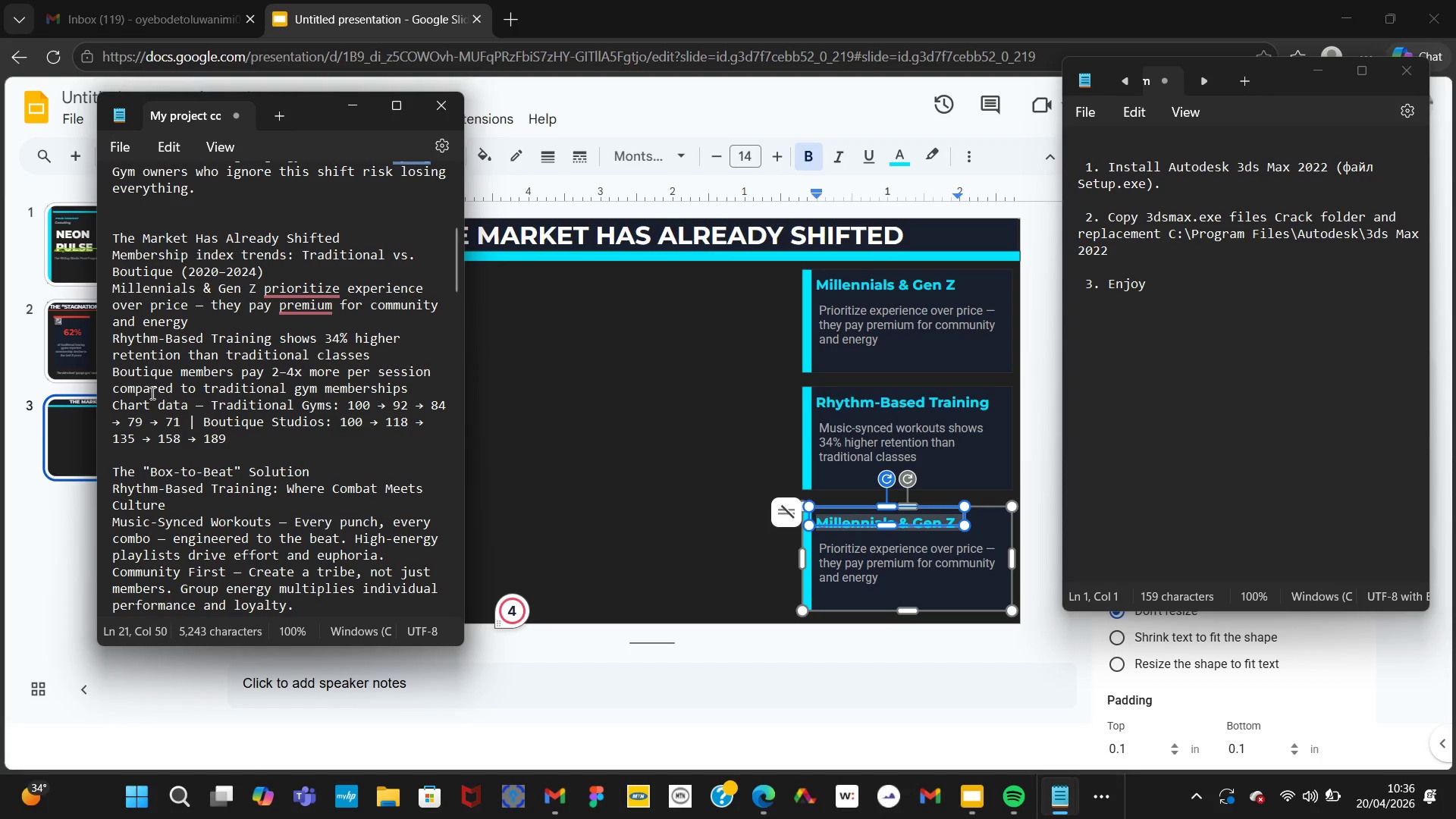 
double_click([151, 393])
 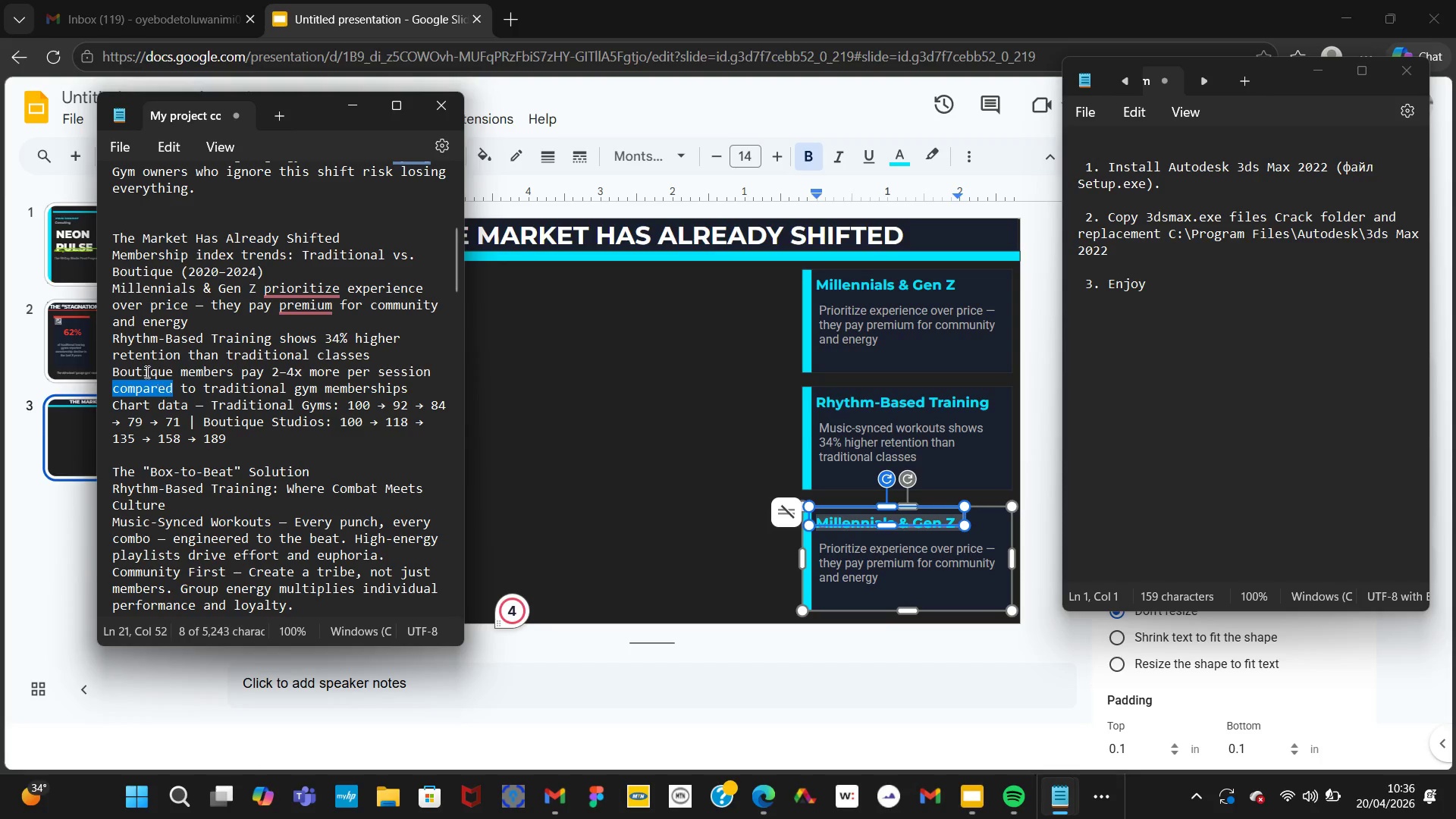 
double_click([143, 370])
 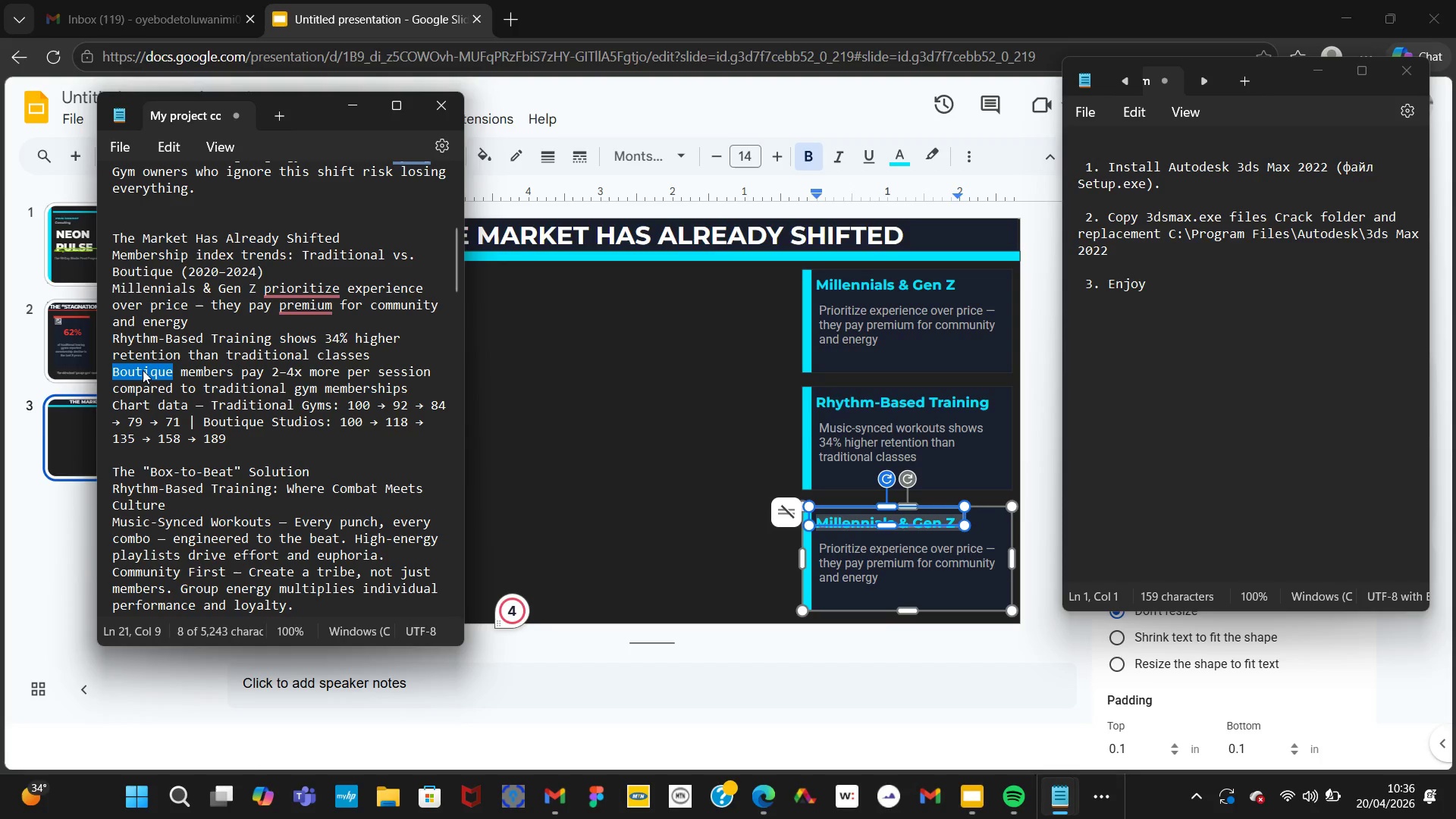 
key(Control+C)
 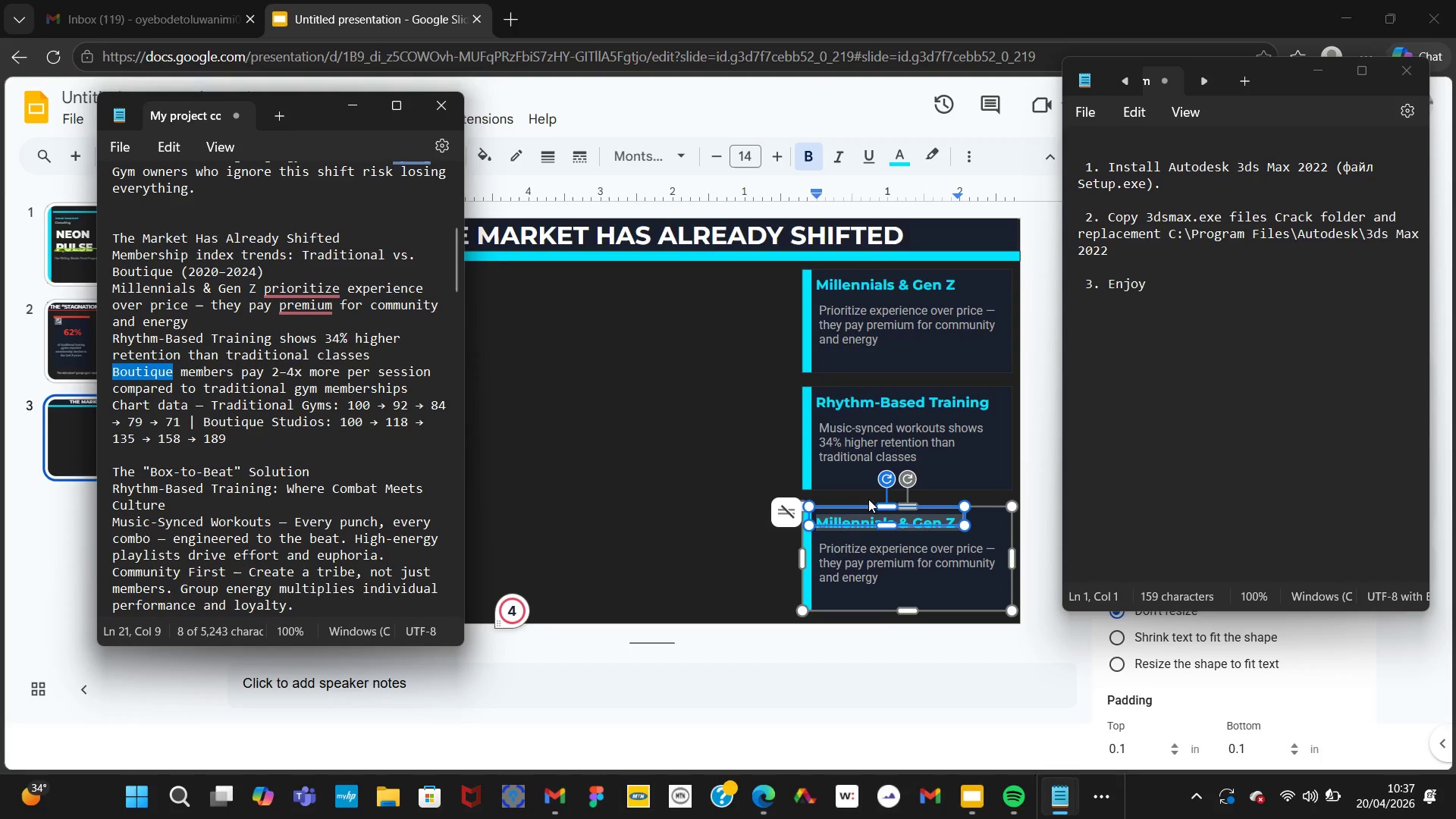 
left_click([870, 519])
 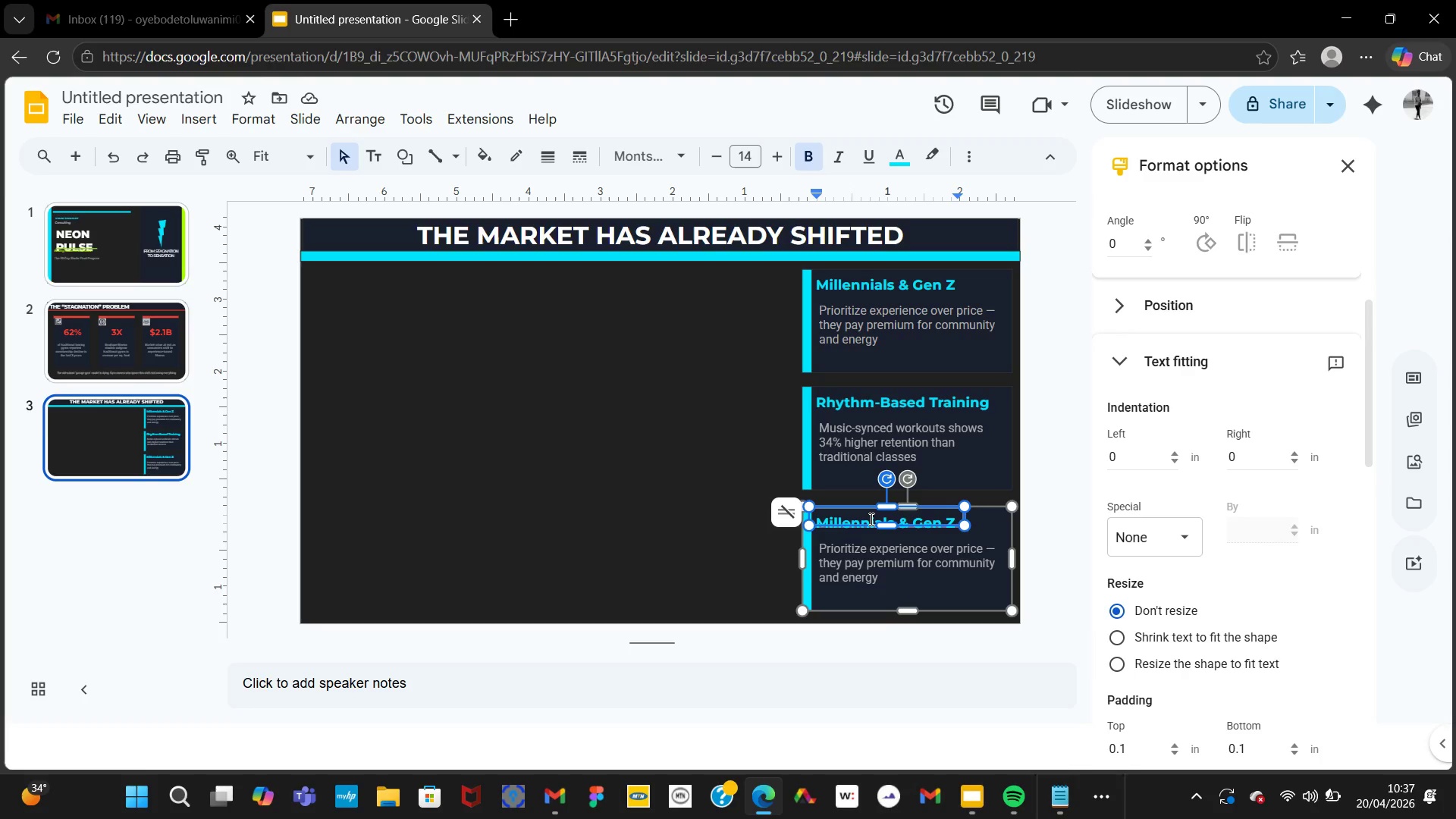 
key(Control+A)
 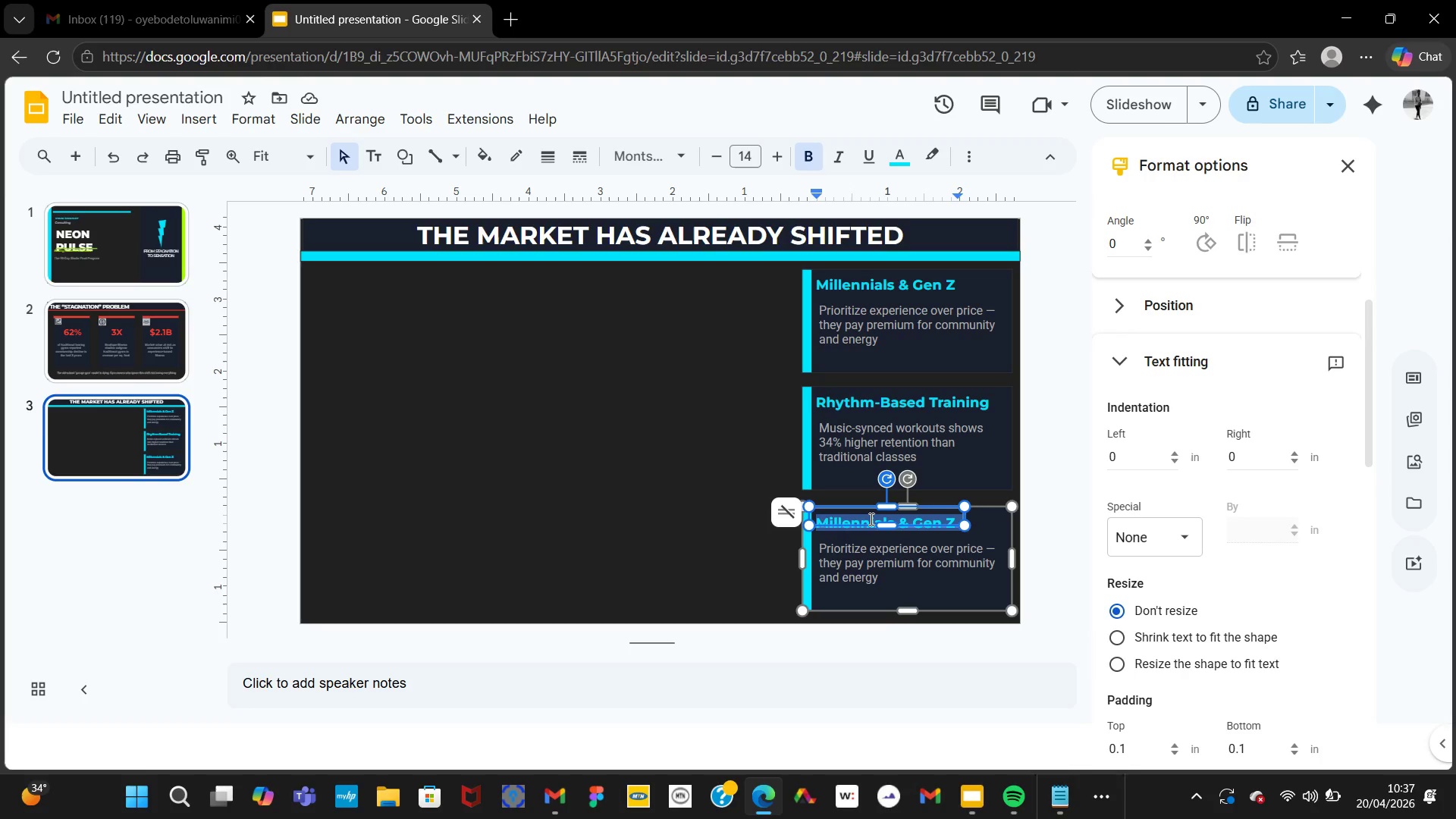 
key(Control+V)
 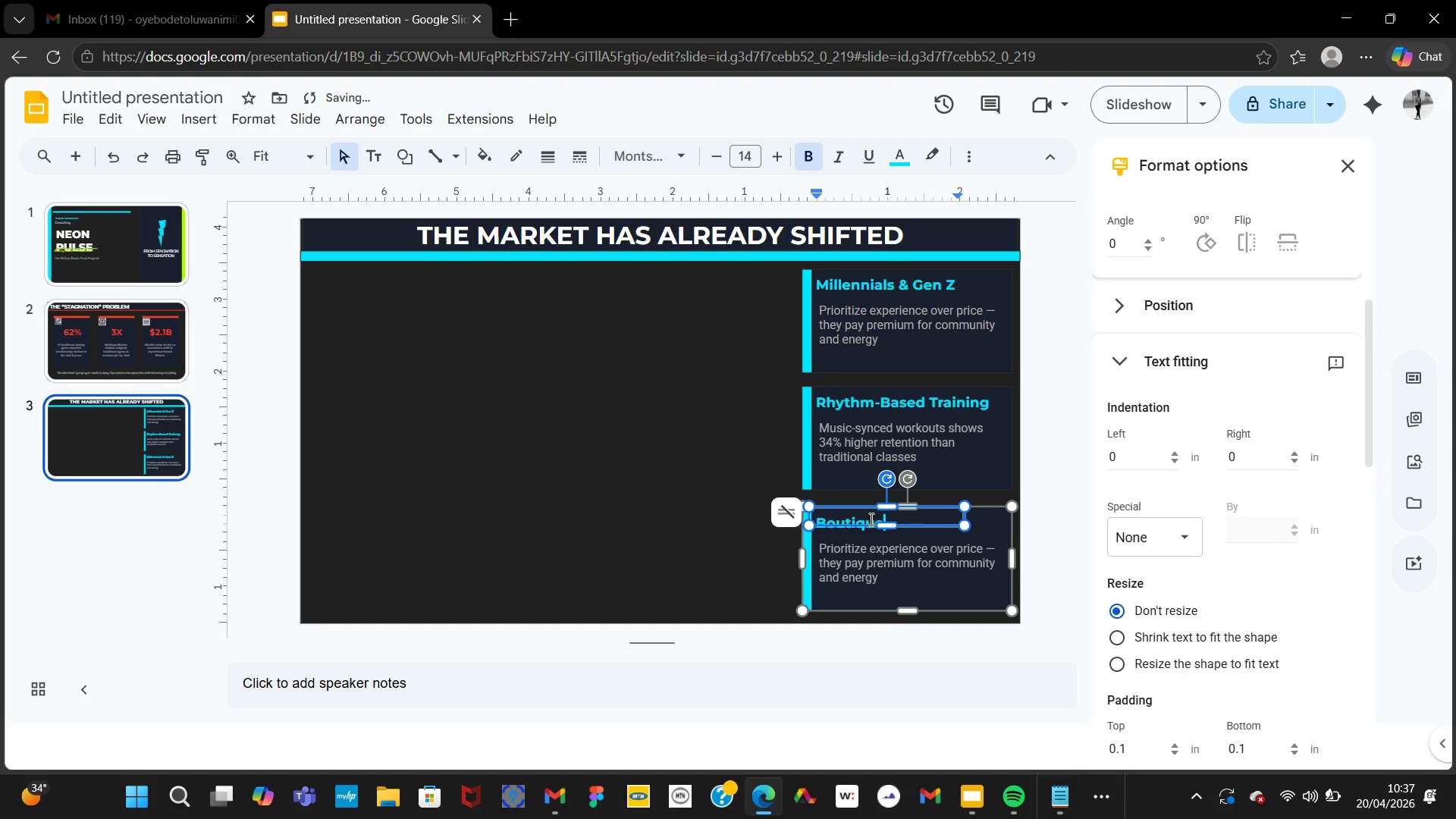 
type( Premium)
 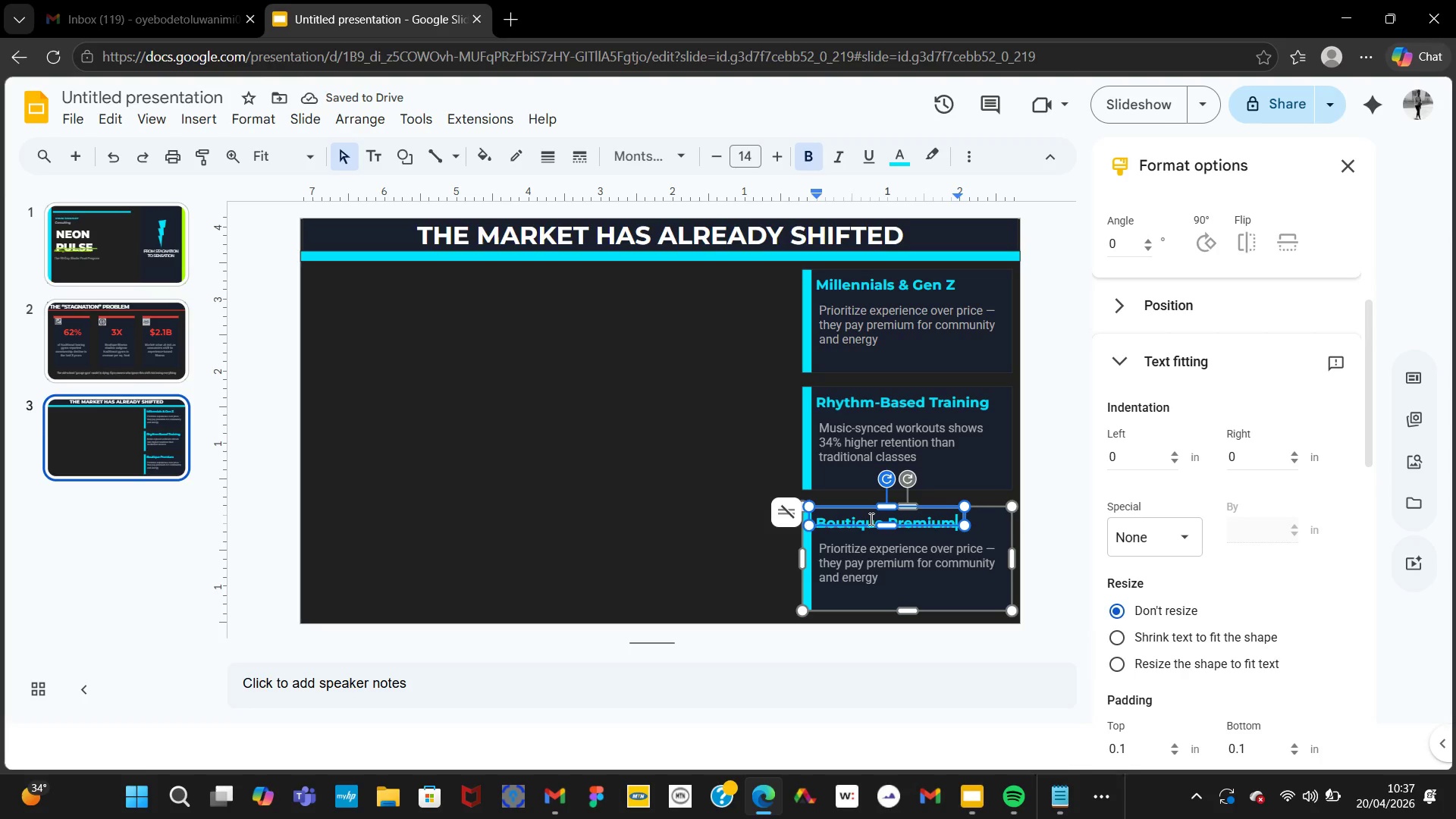 
wait(10.17)
 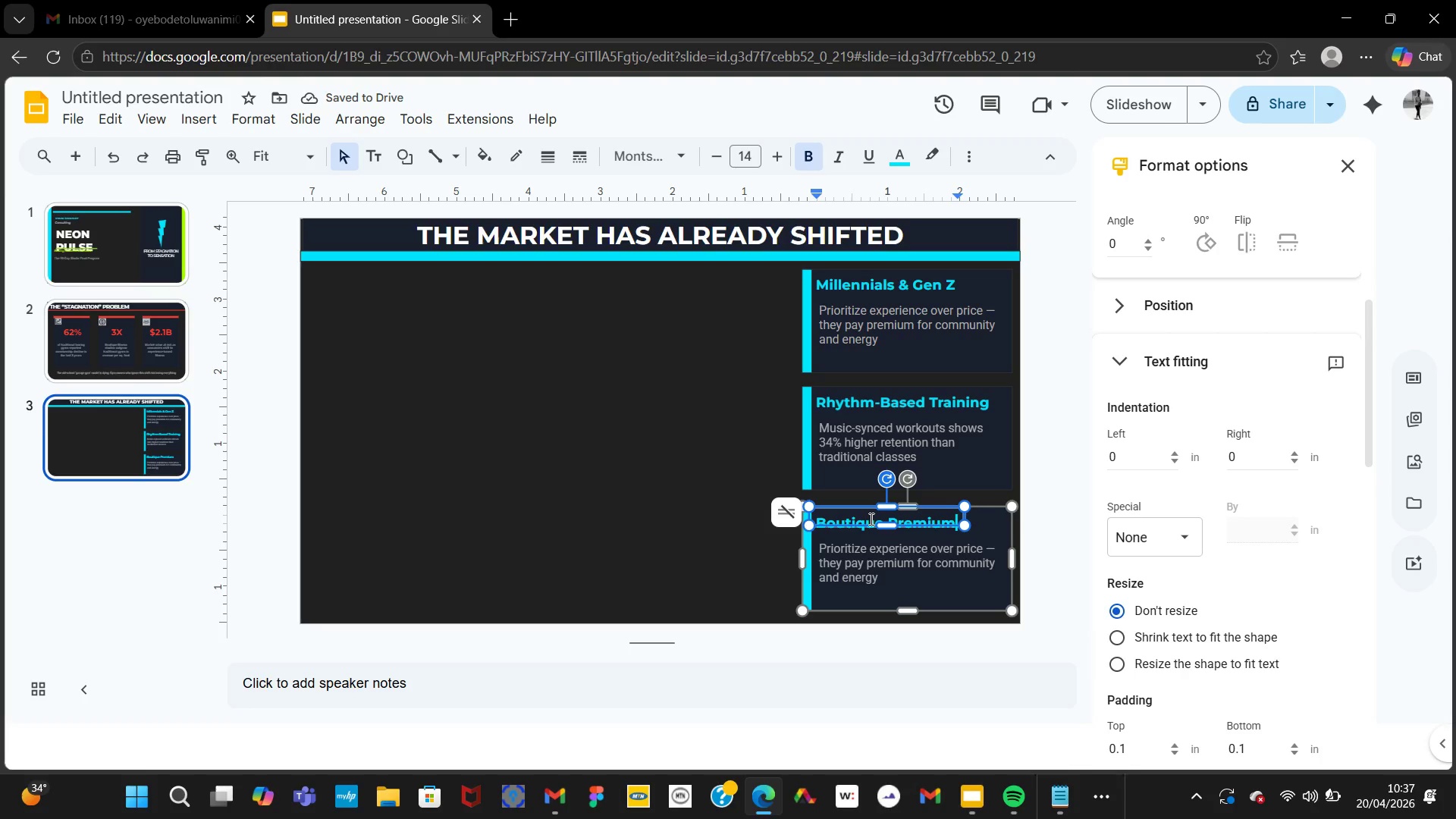 
left_click([826, 563])
 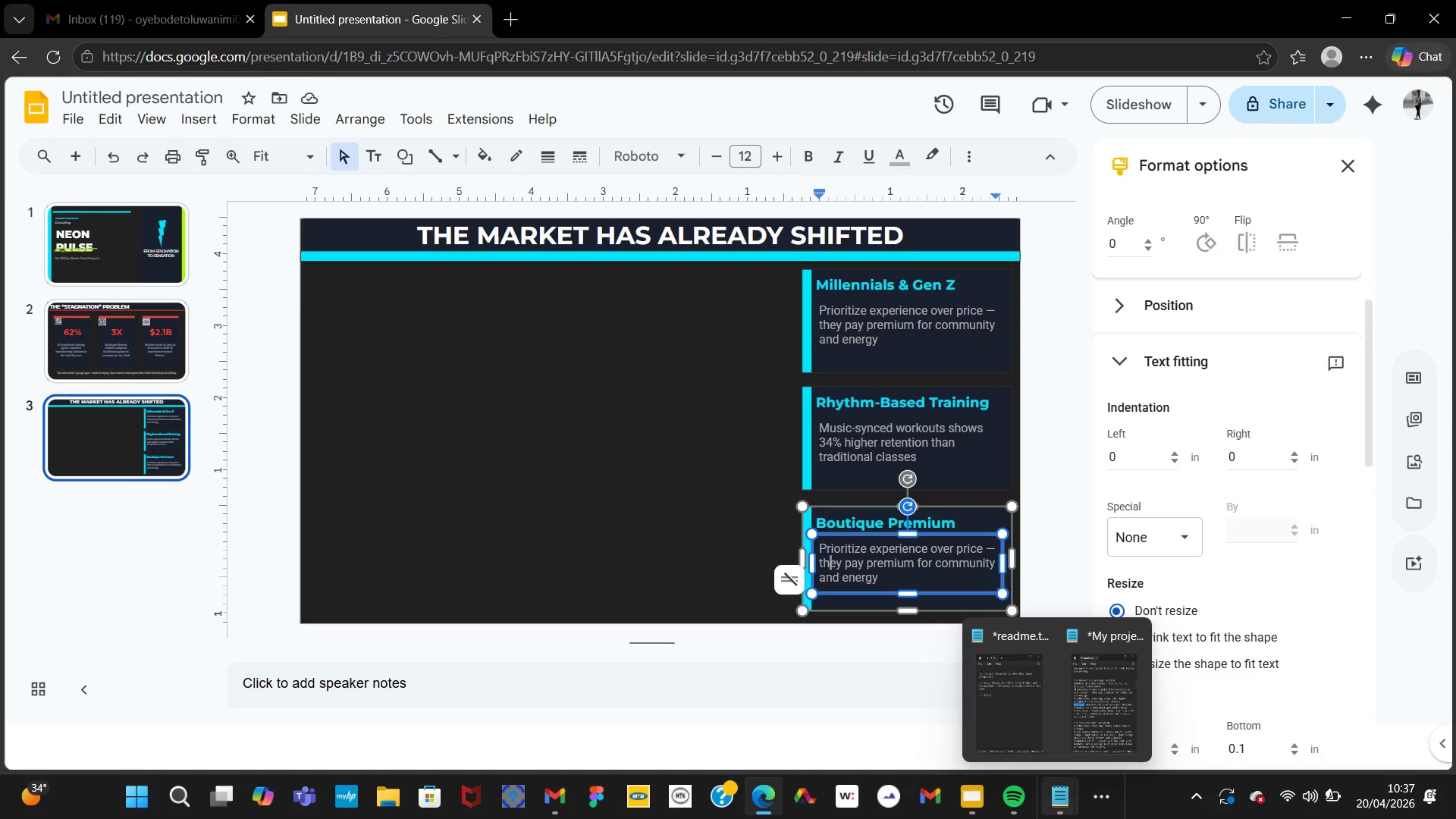 
left_click([1068, 809])
 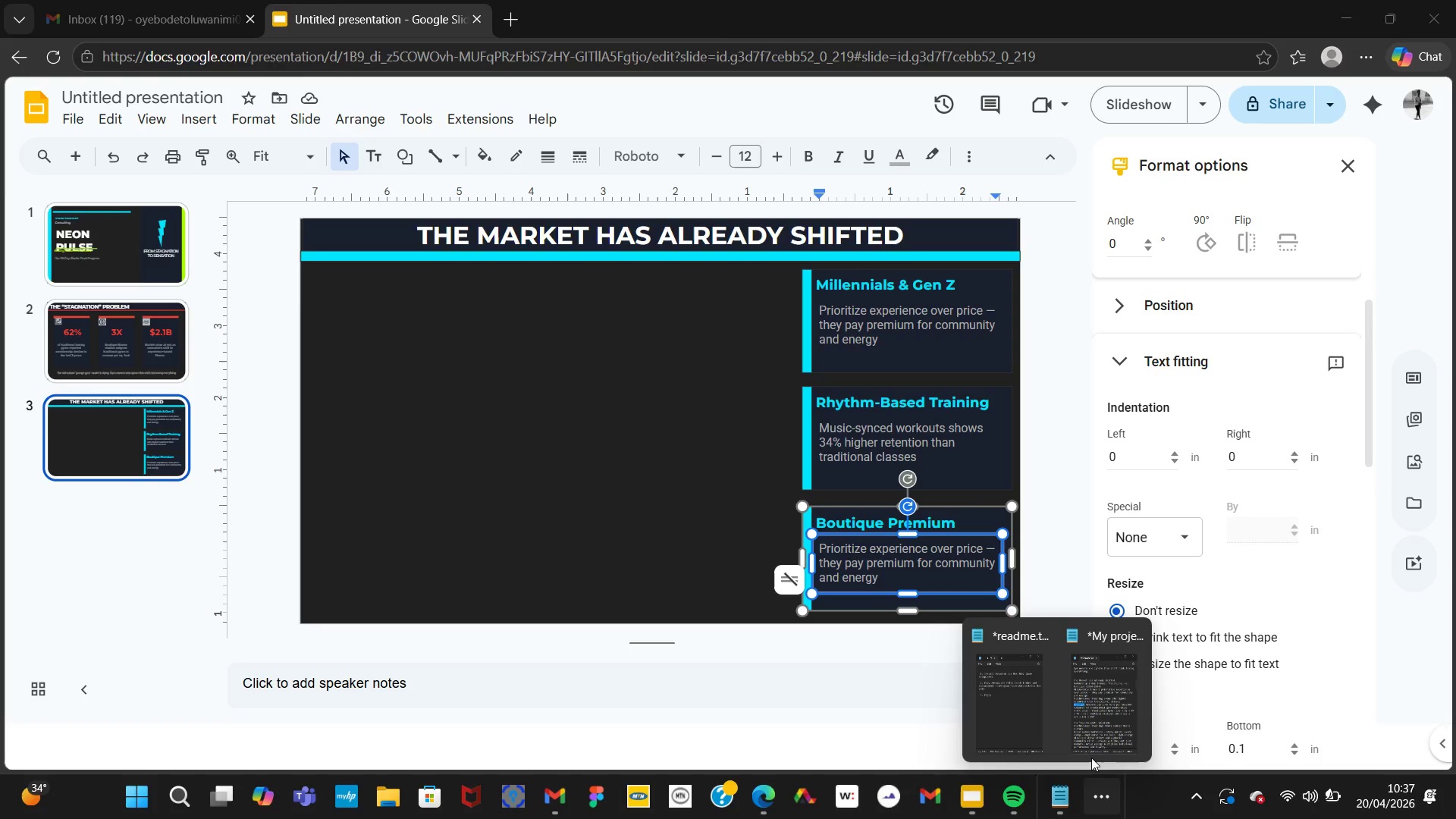 
left_click([1091, 756])
 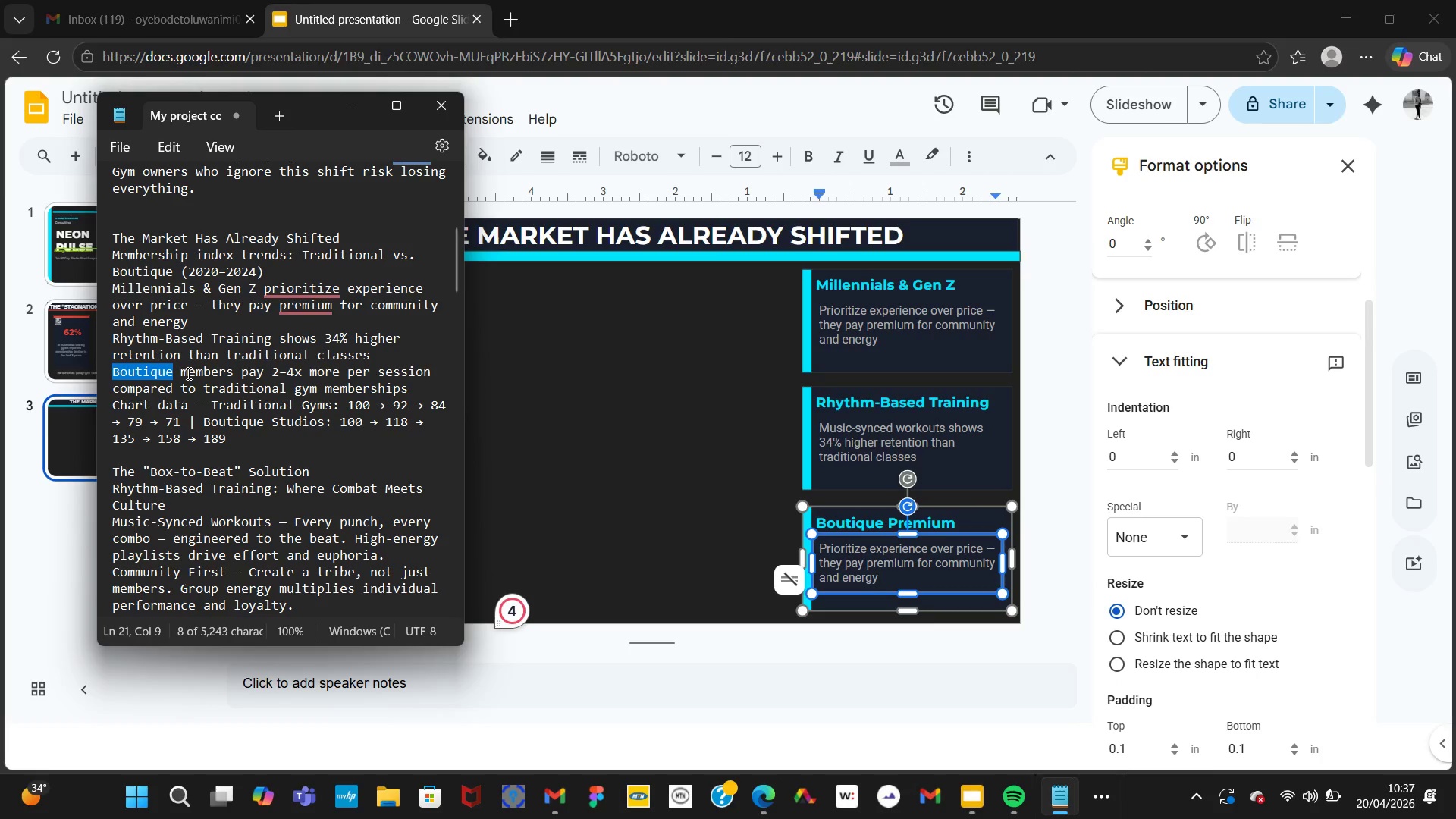 
left_click_drag(start_coordinate=[178, 372], to_coordinate=[413, 383])
 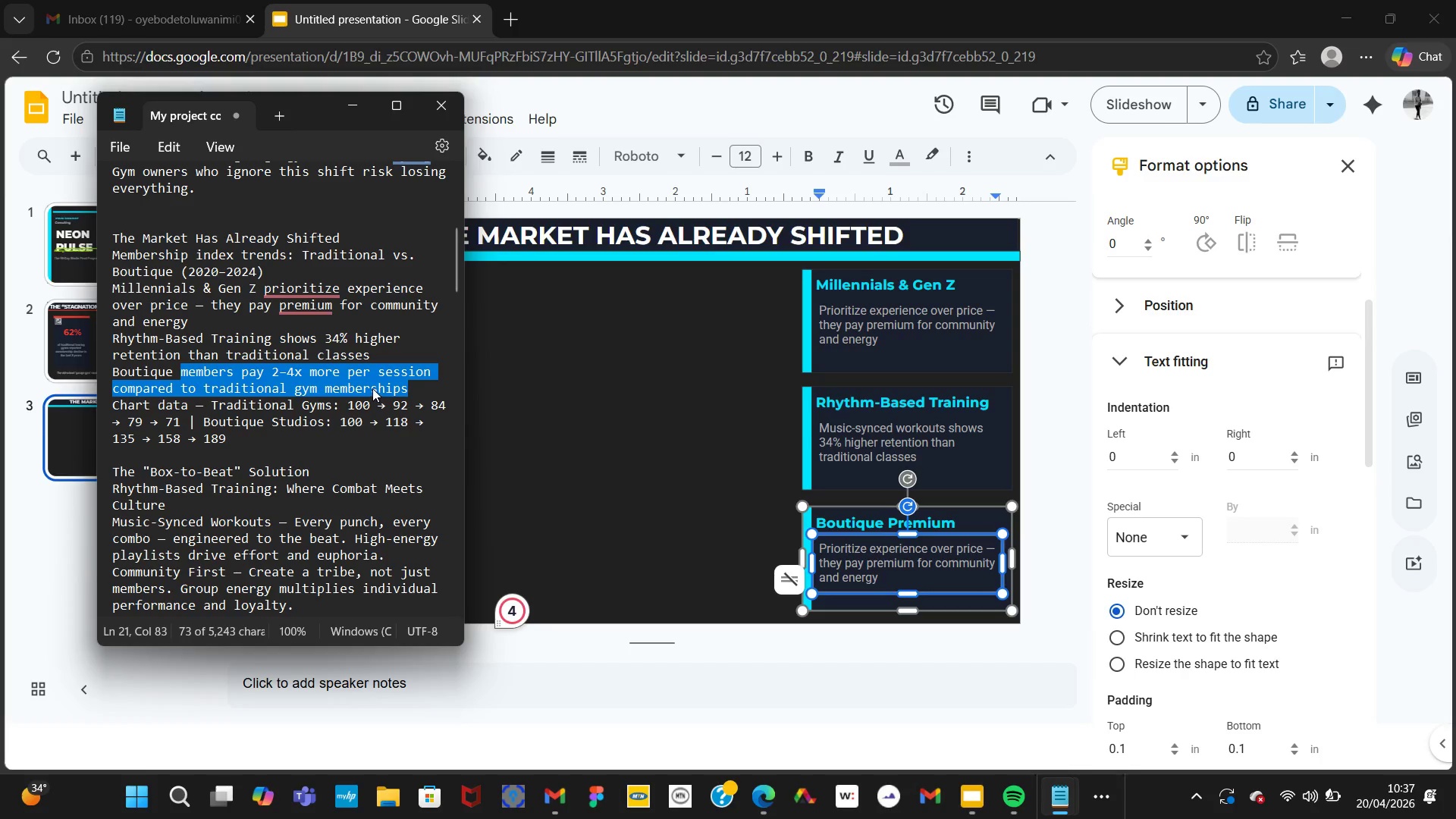 
right_click([372, 388])
 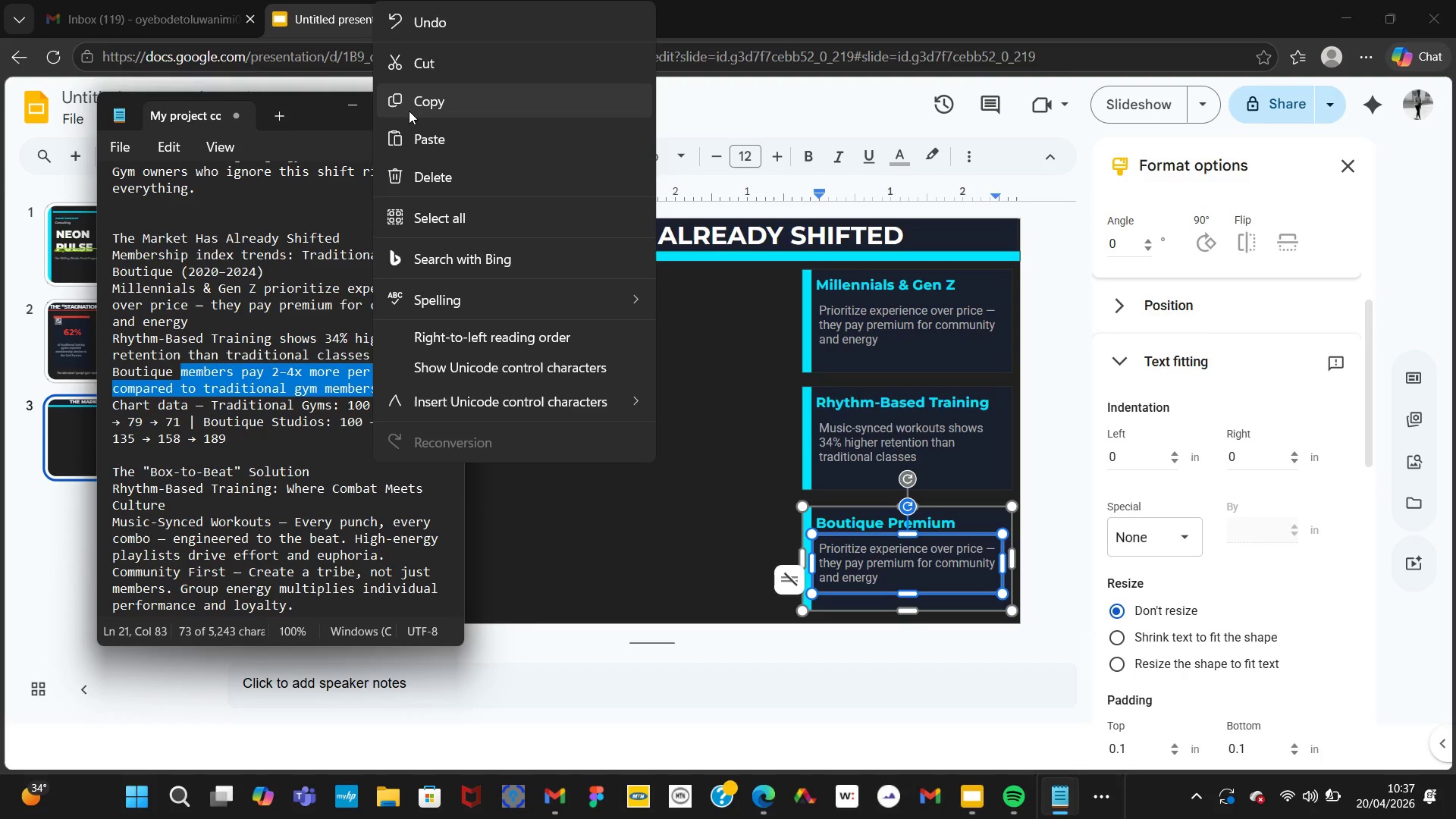 
left_click([406, 105])
 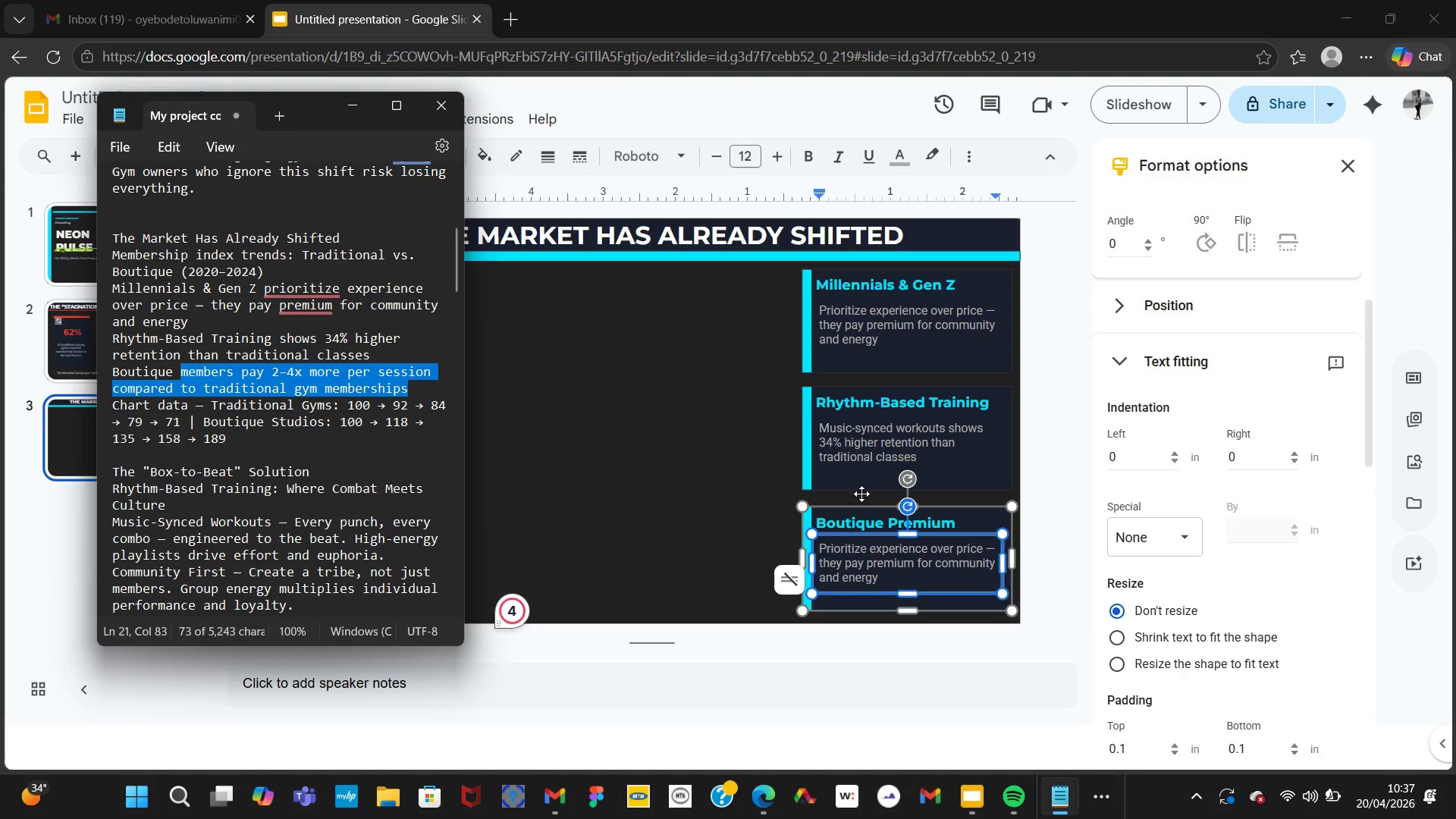 
left_click([883, 557])
 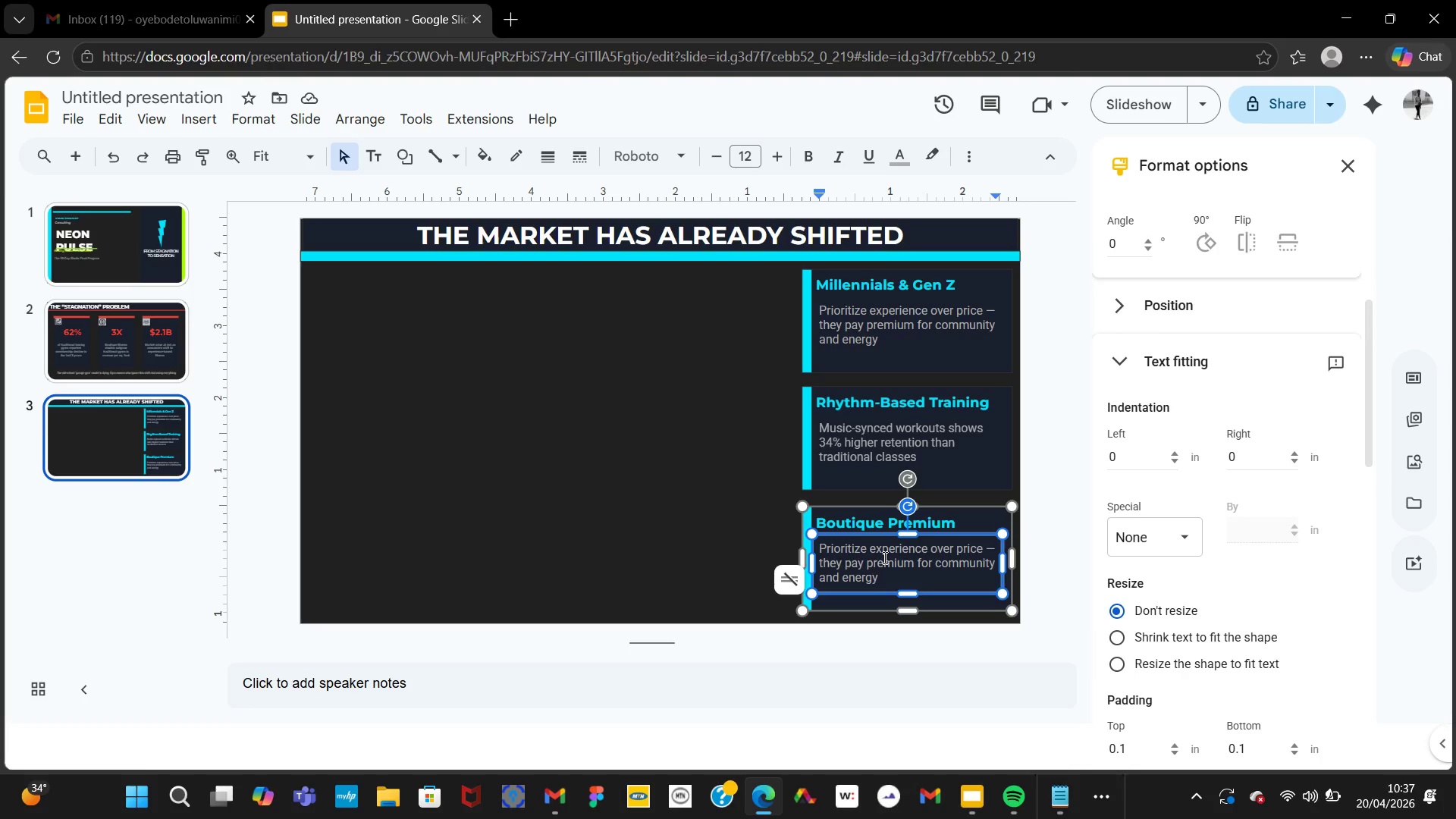 
key(Control+A)
 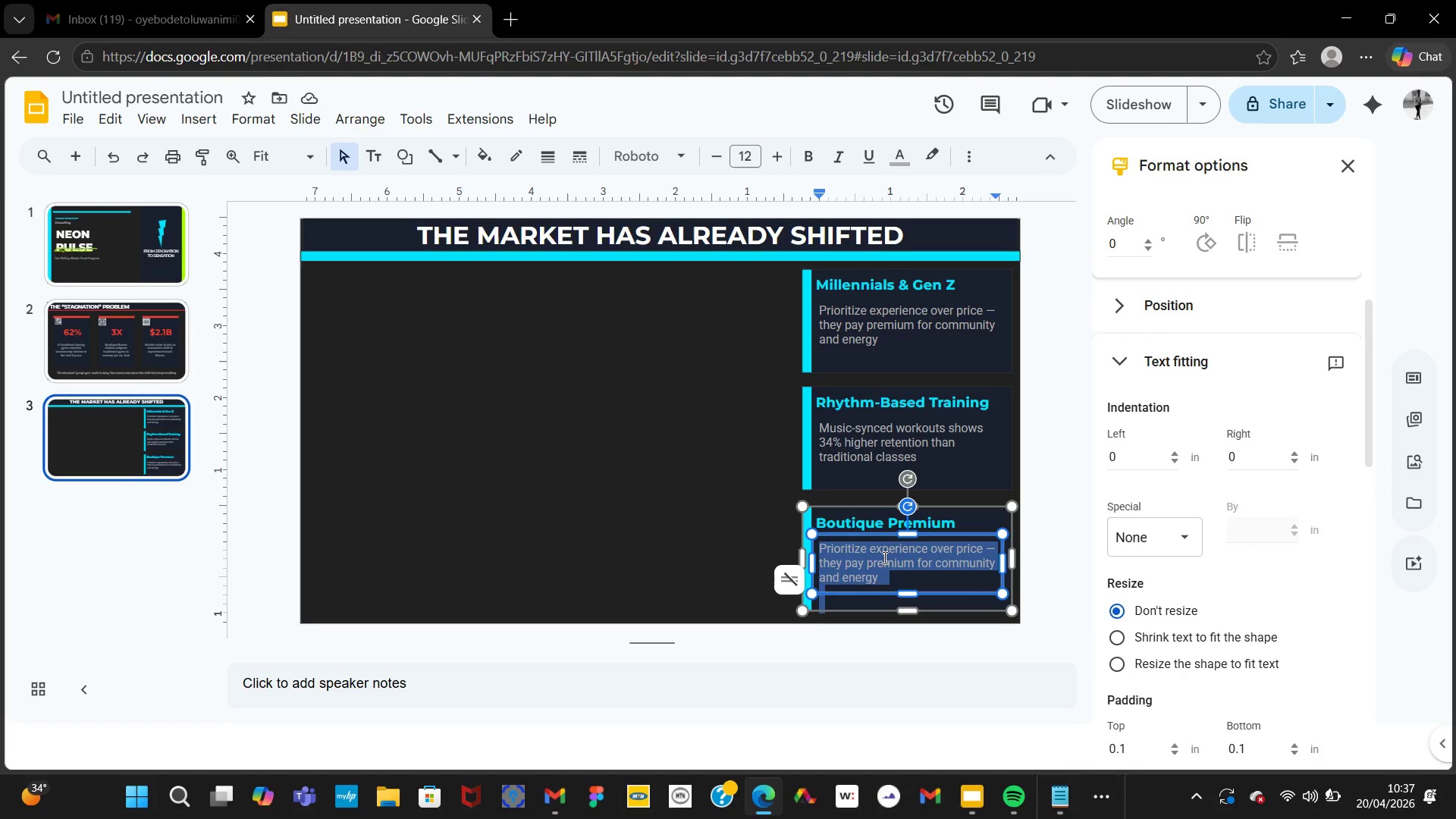 
key(Control+V)
 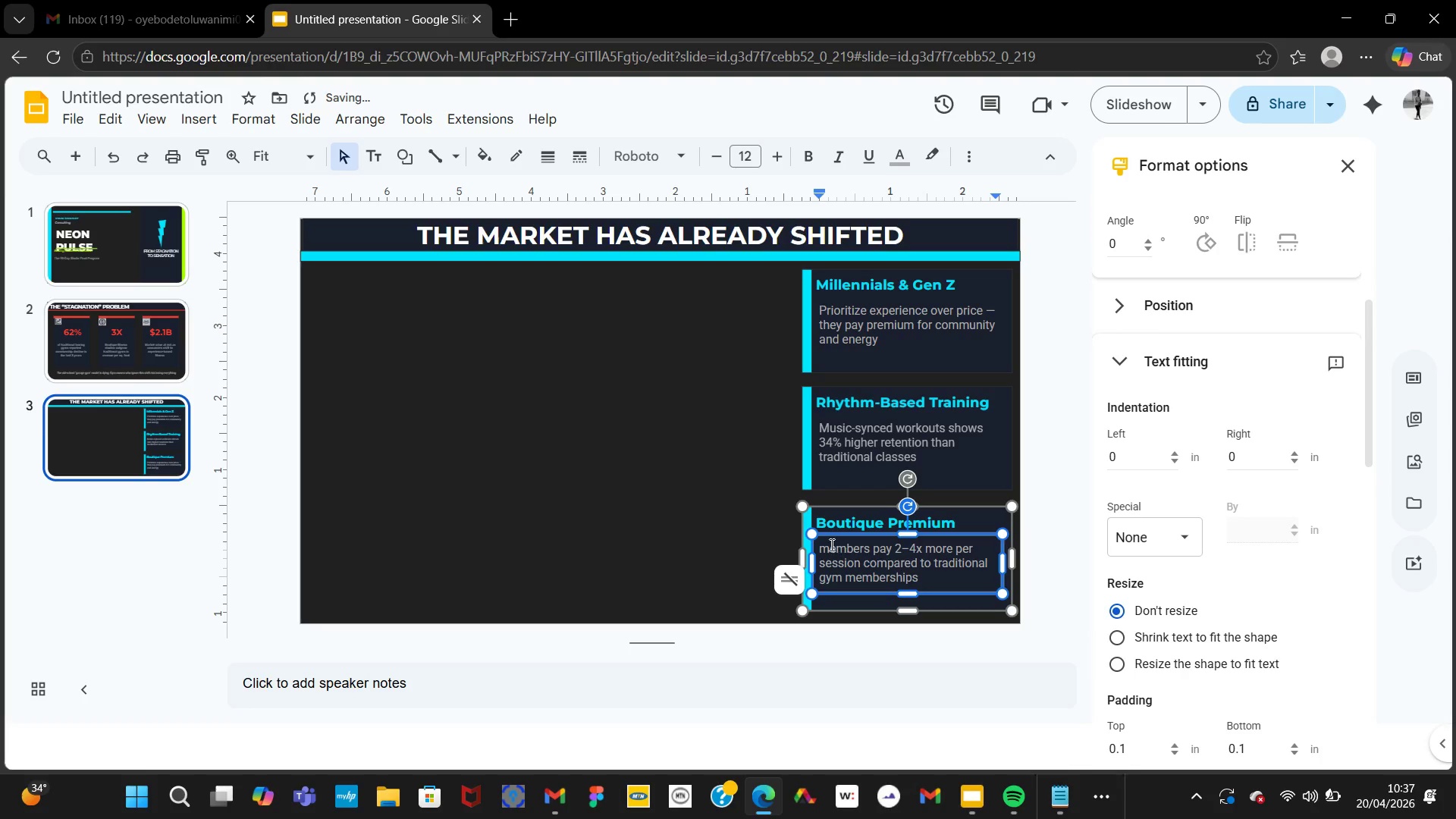 
left_click([825, 544])
 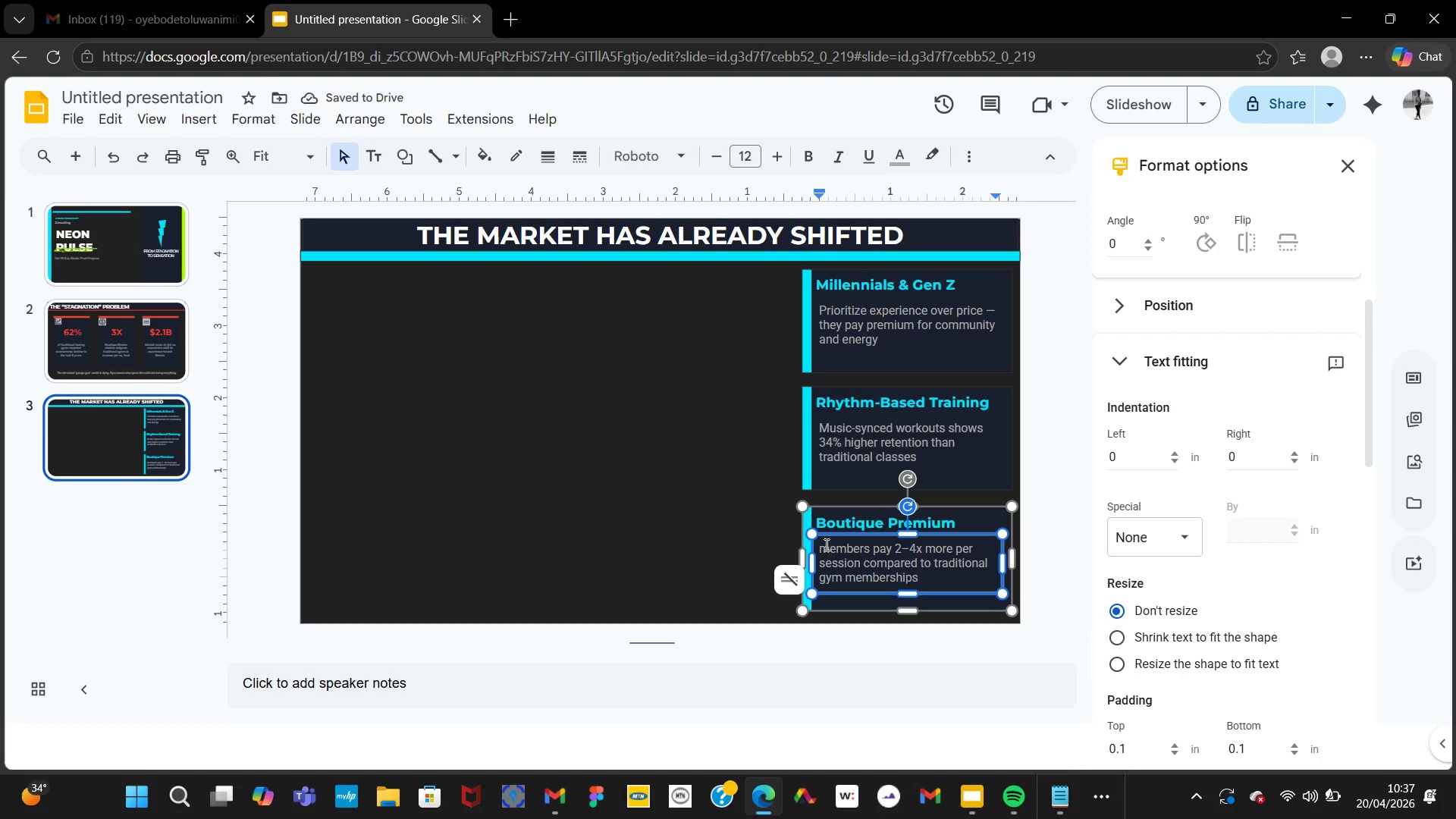 
key(Backspace)
 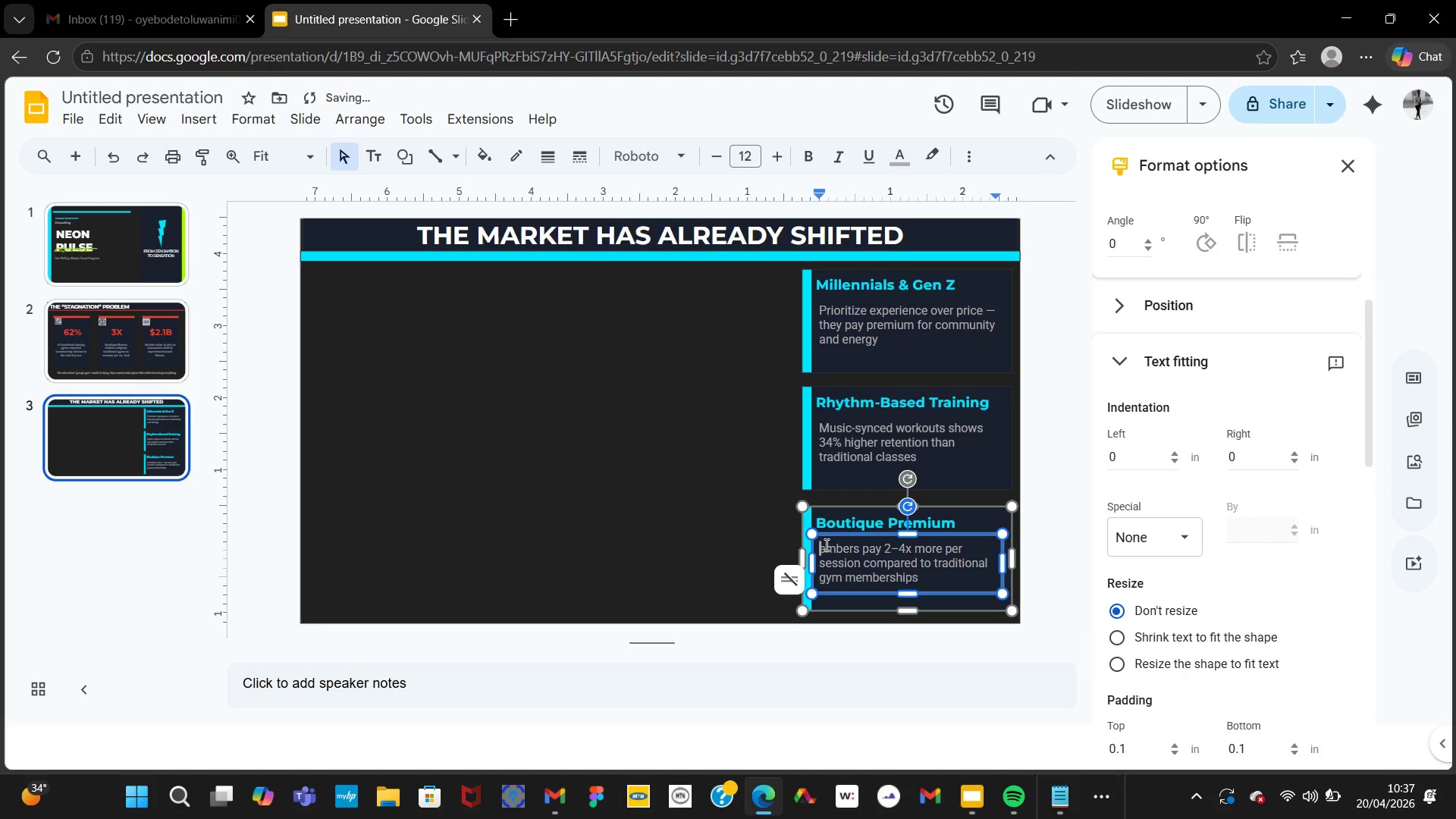 
key(CapsLock)
 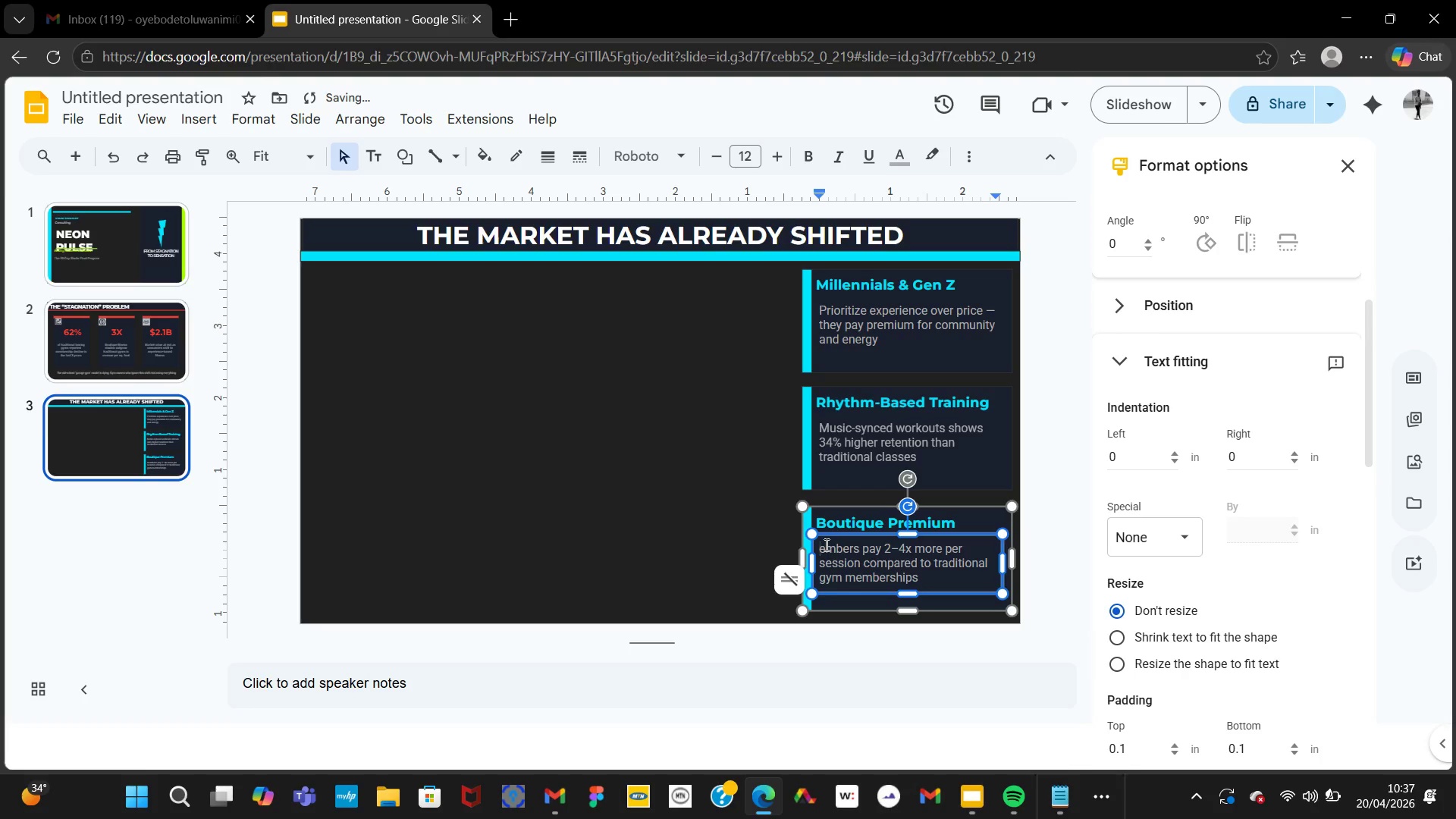 
key(M)
 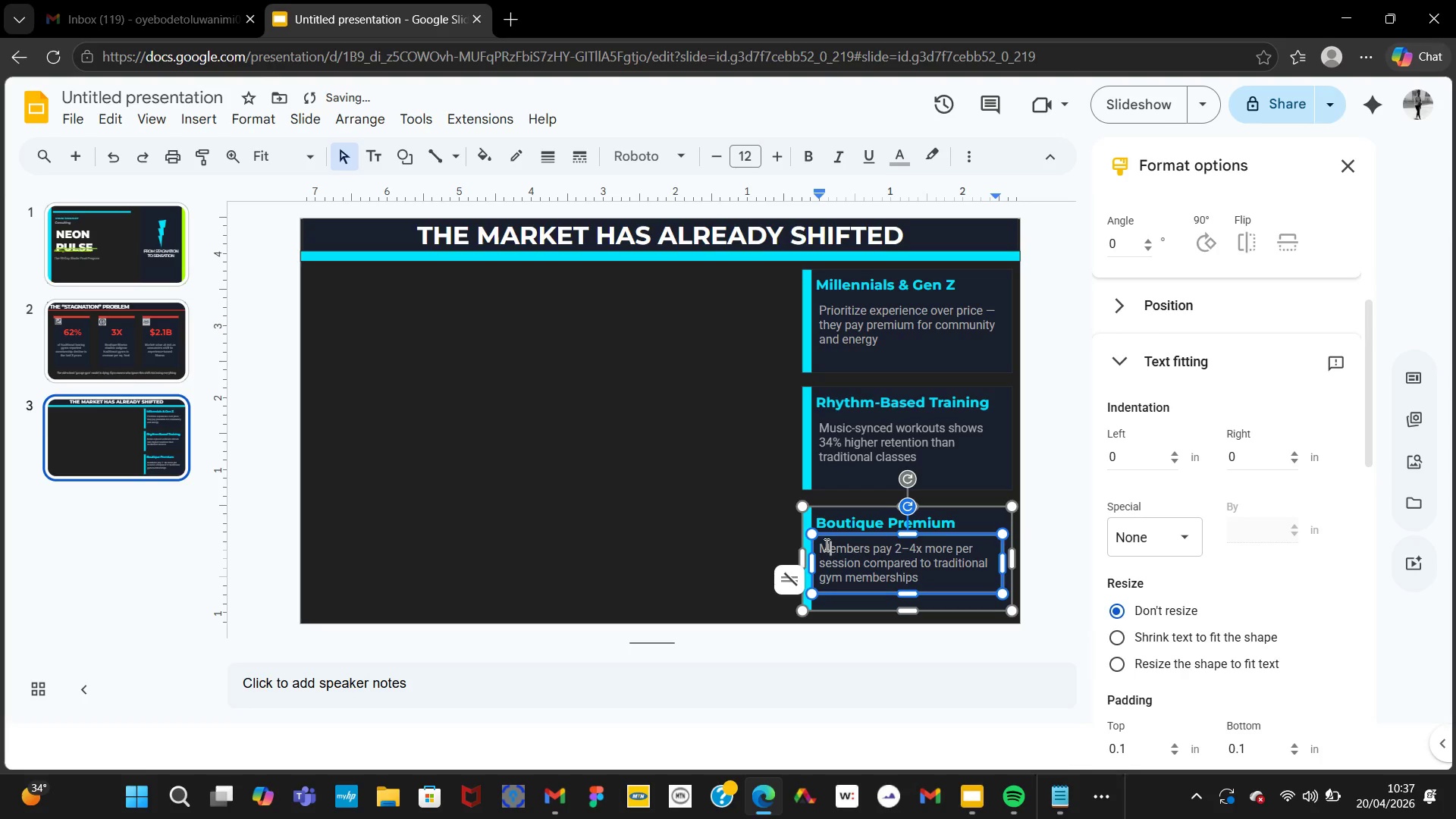 
key(CapsLock)
 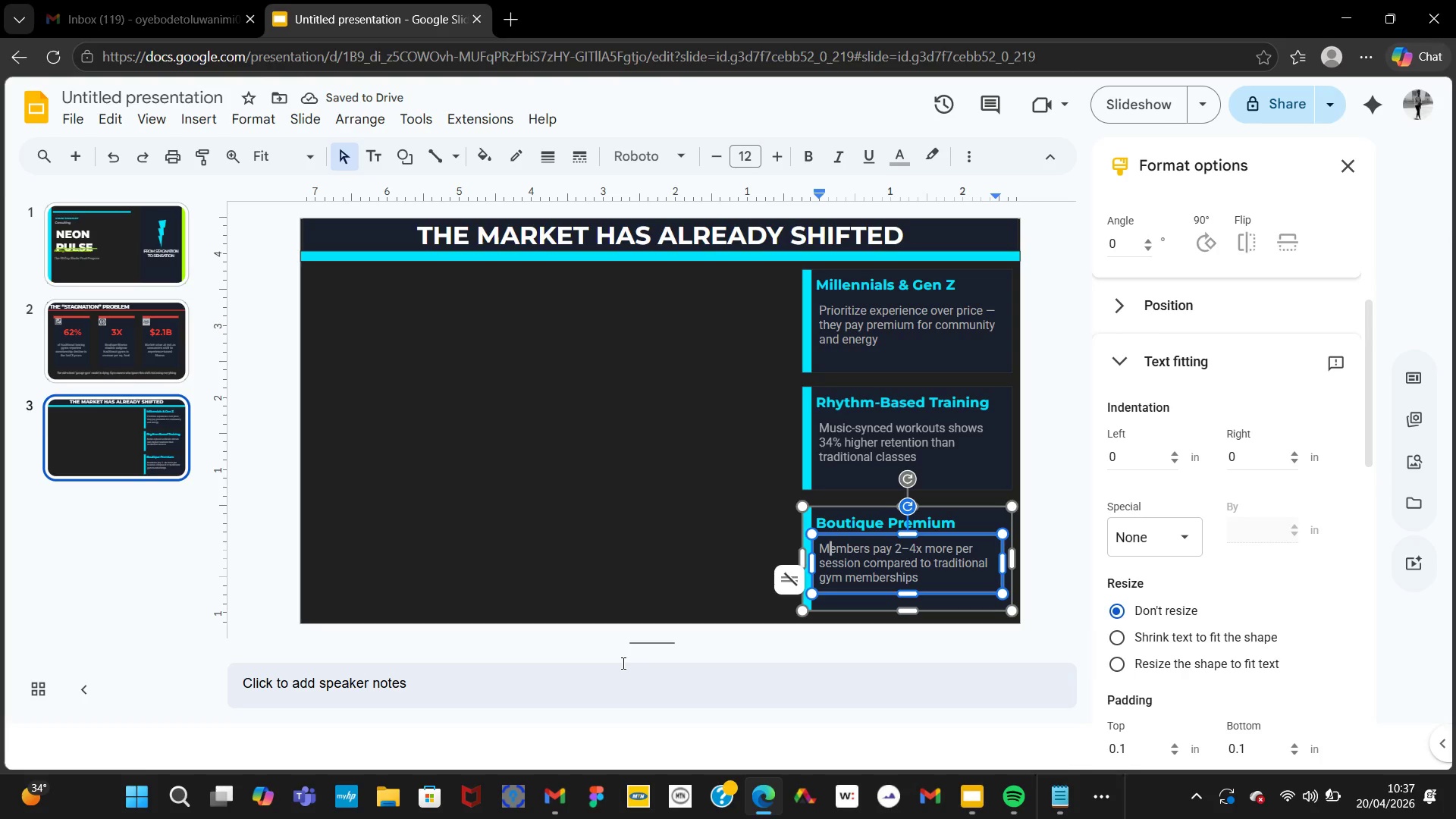 
wait(6.58)
 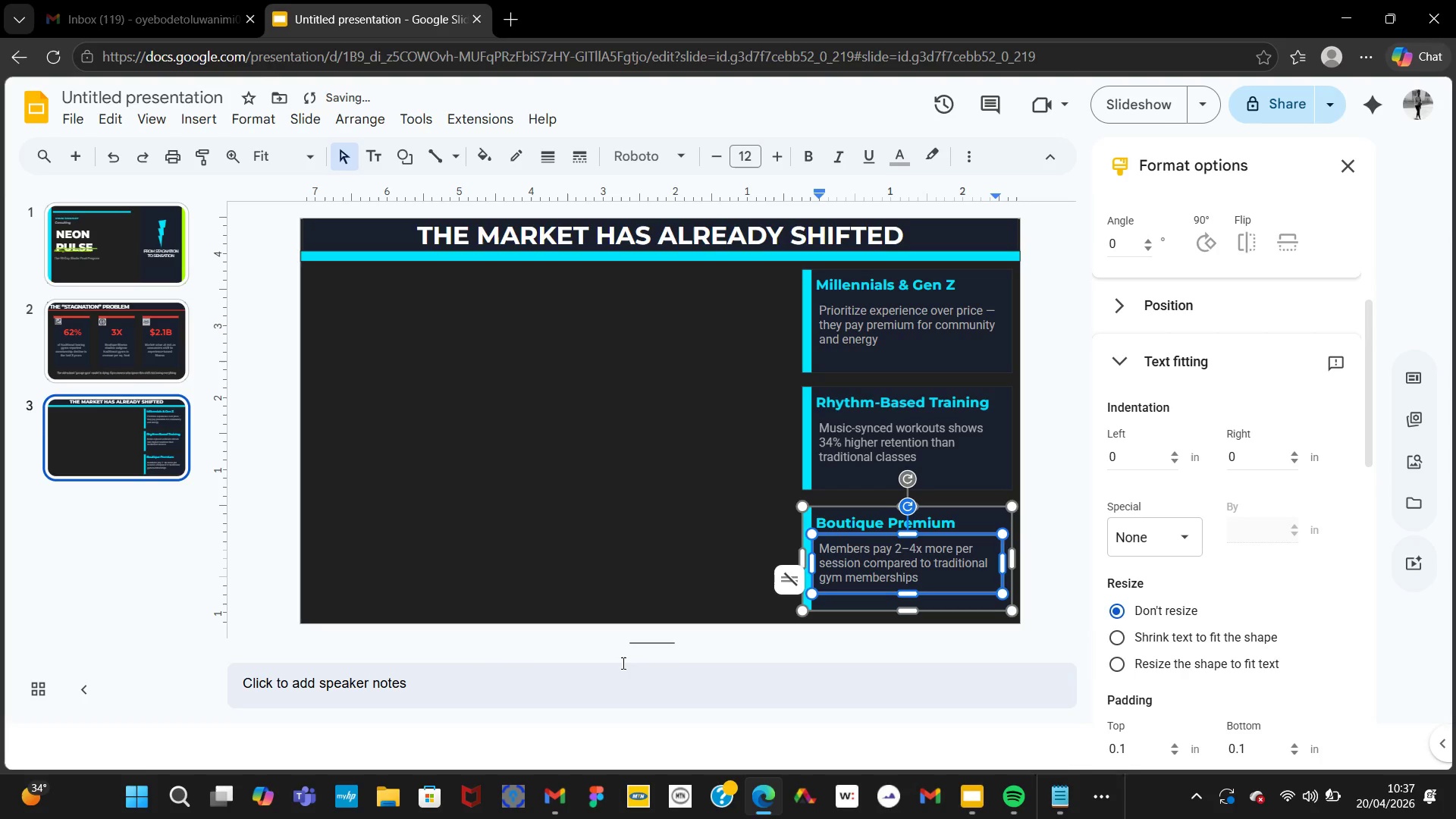 
left_click([580, 516])
 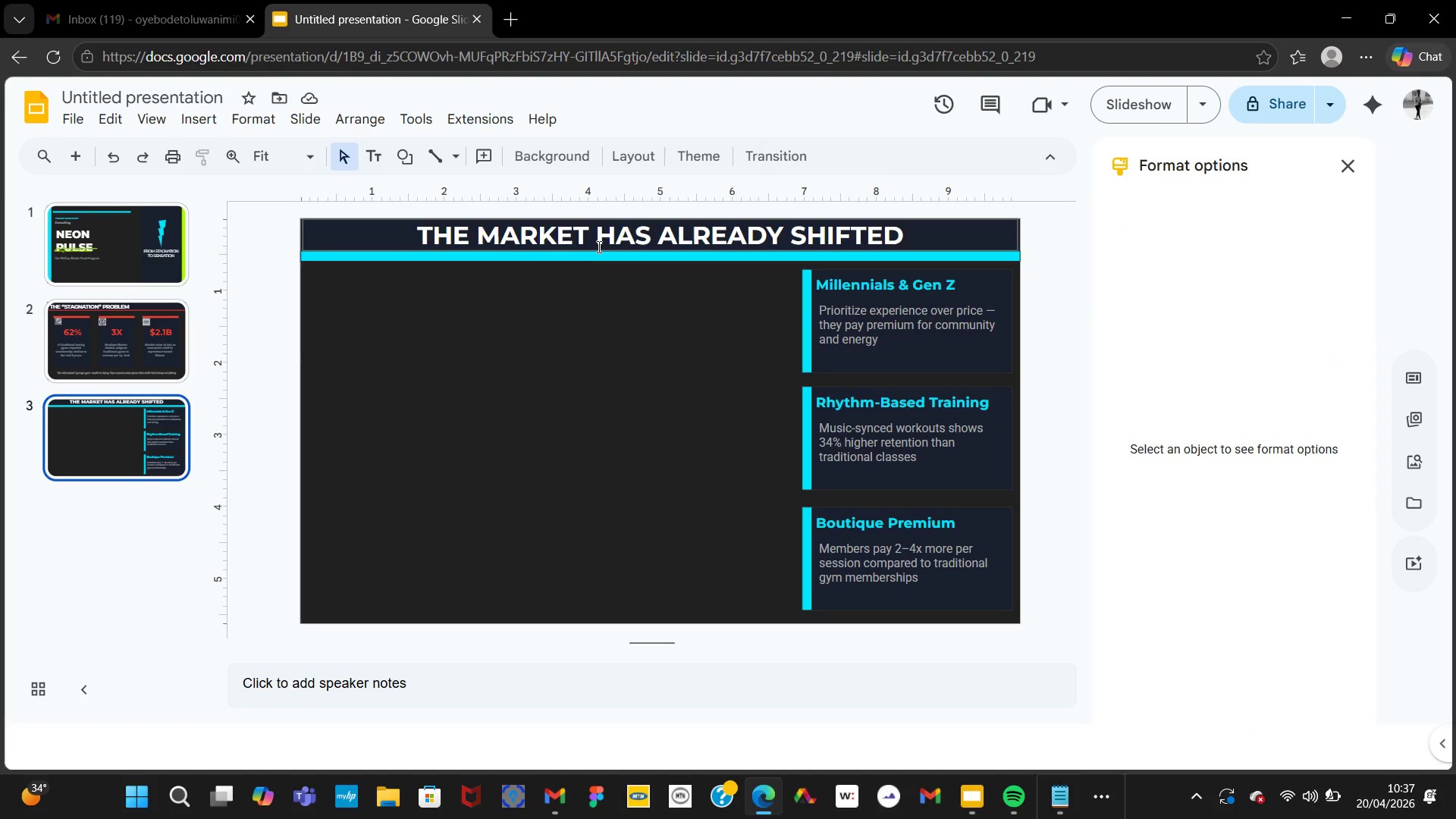 
left_click([597, 256])
 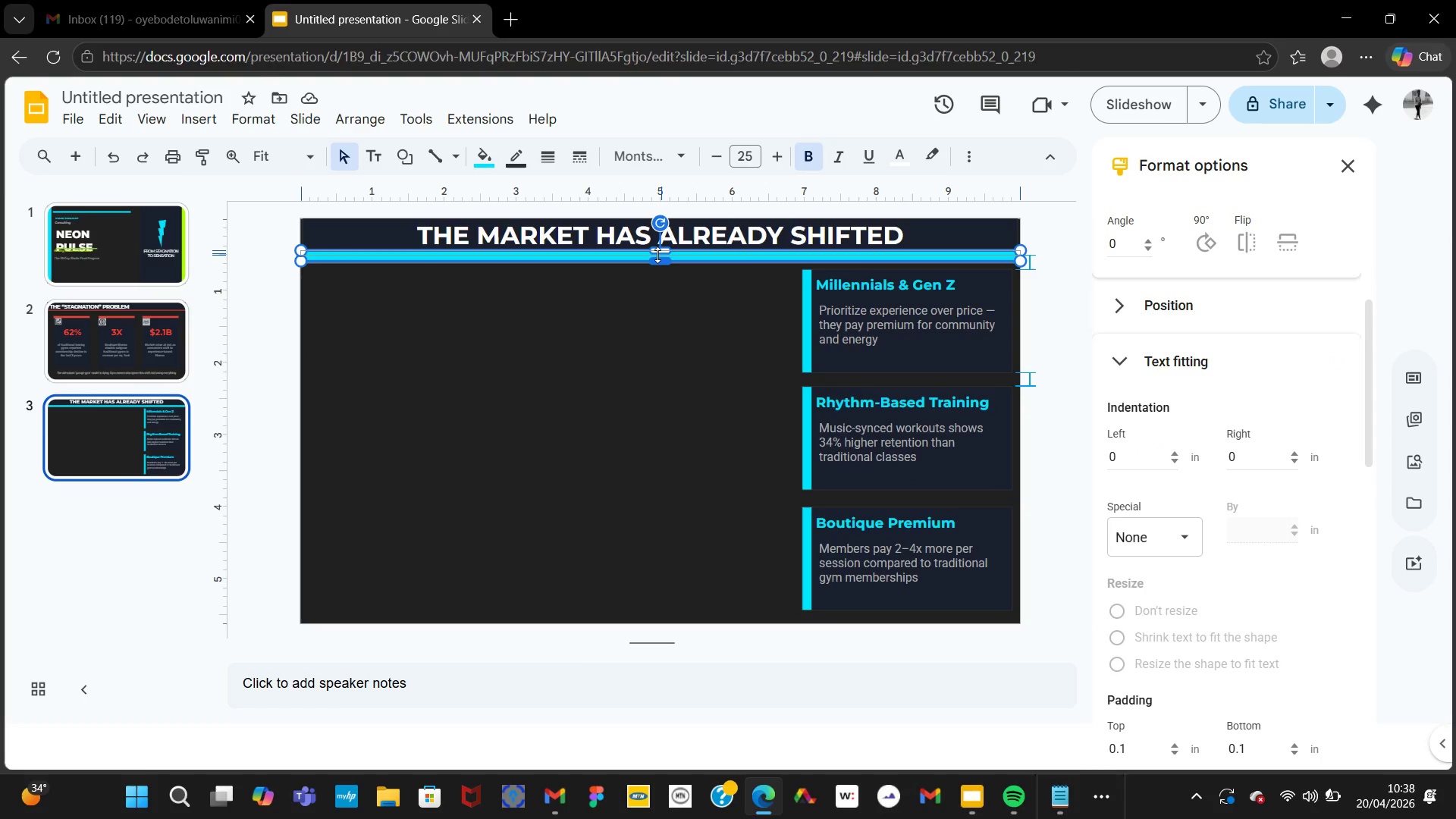 
wait(5.42)
 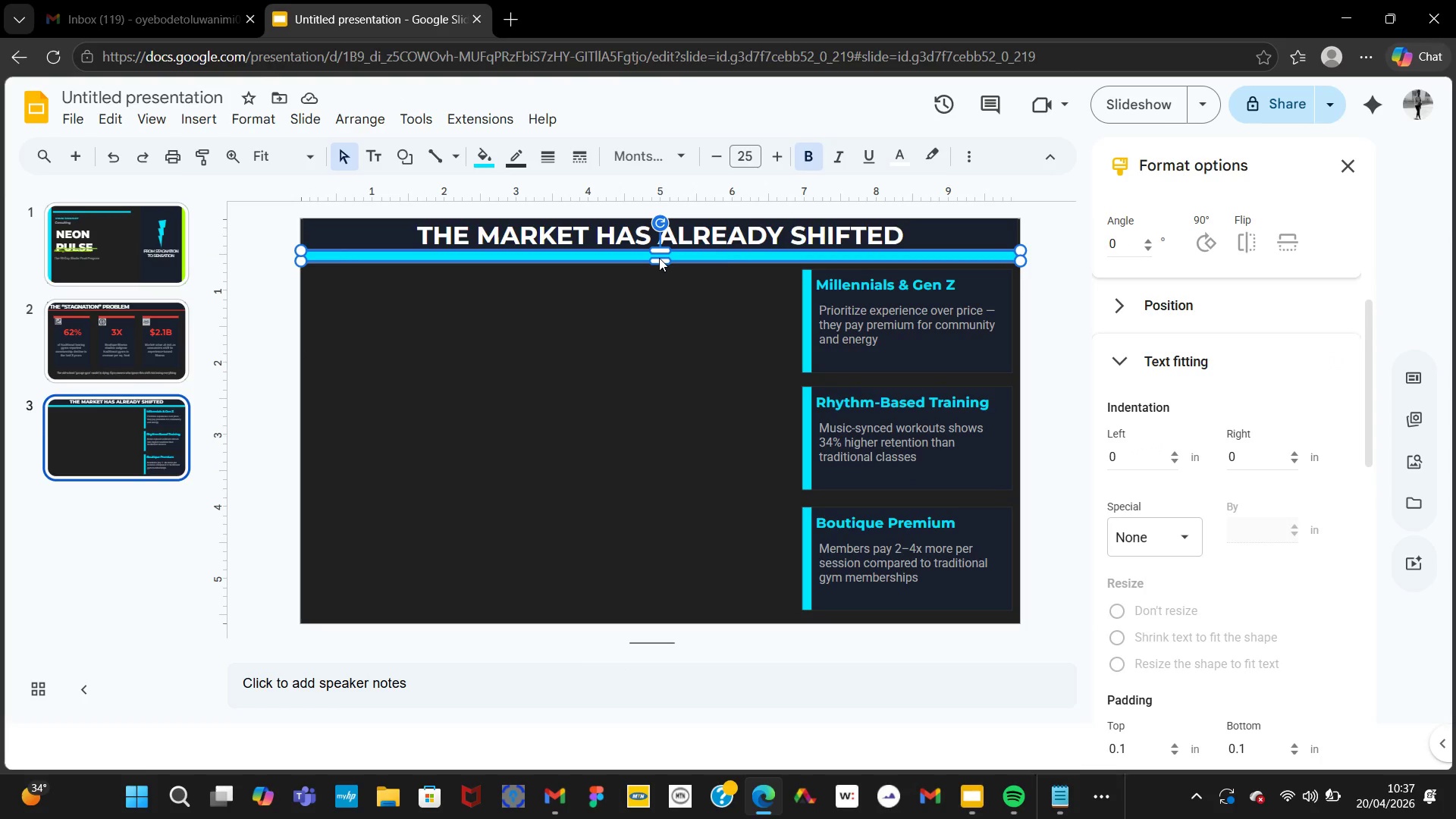 
left_click([661, 308])
 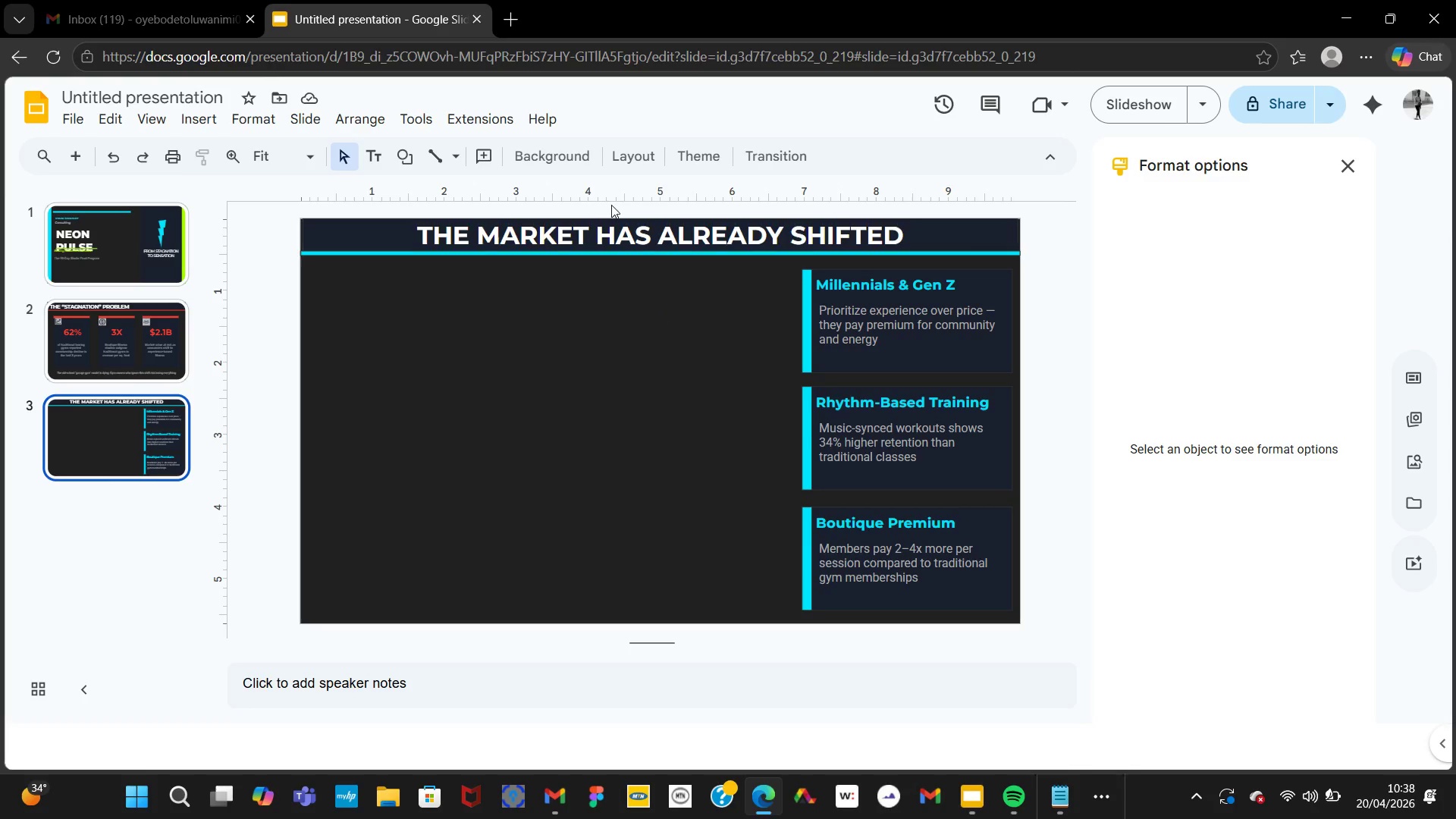 
wait(6.41)
 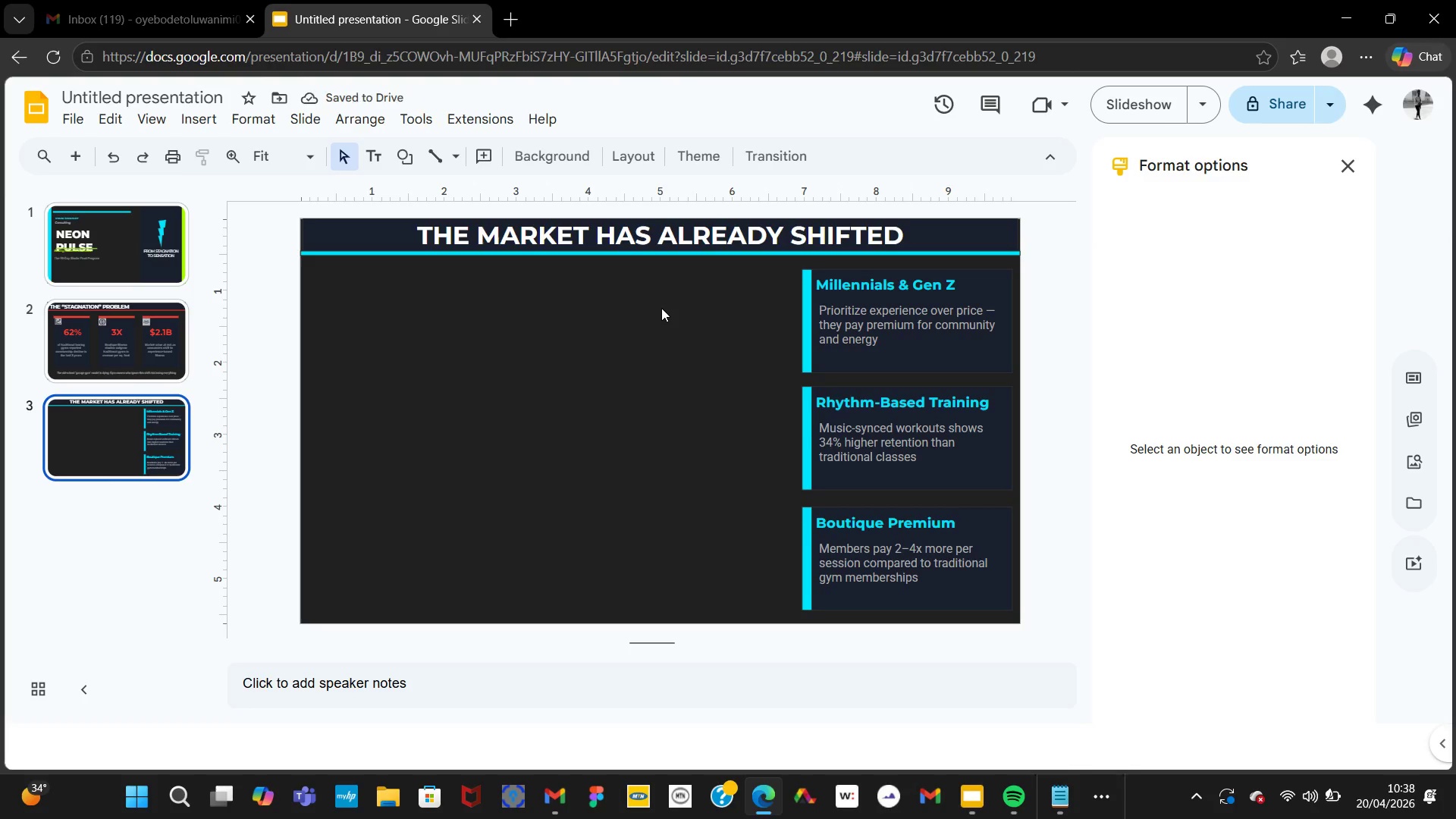 
left_click([176, 118])
 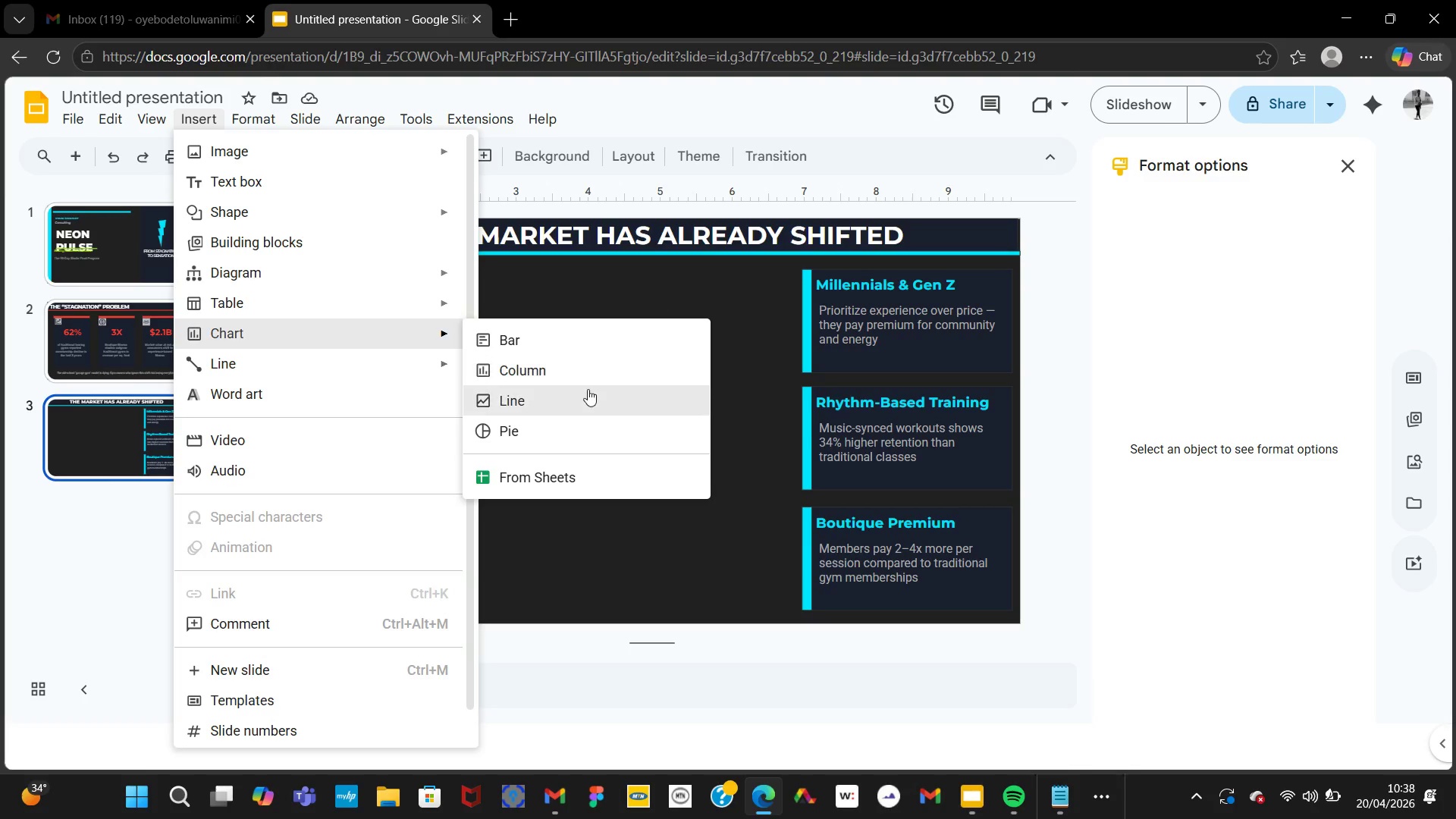 
left_click([588, 393])
 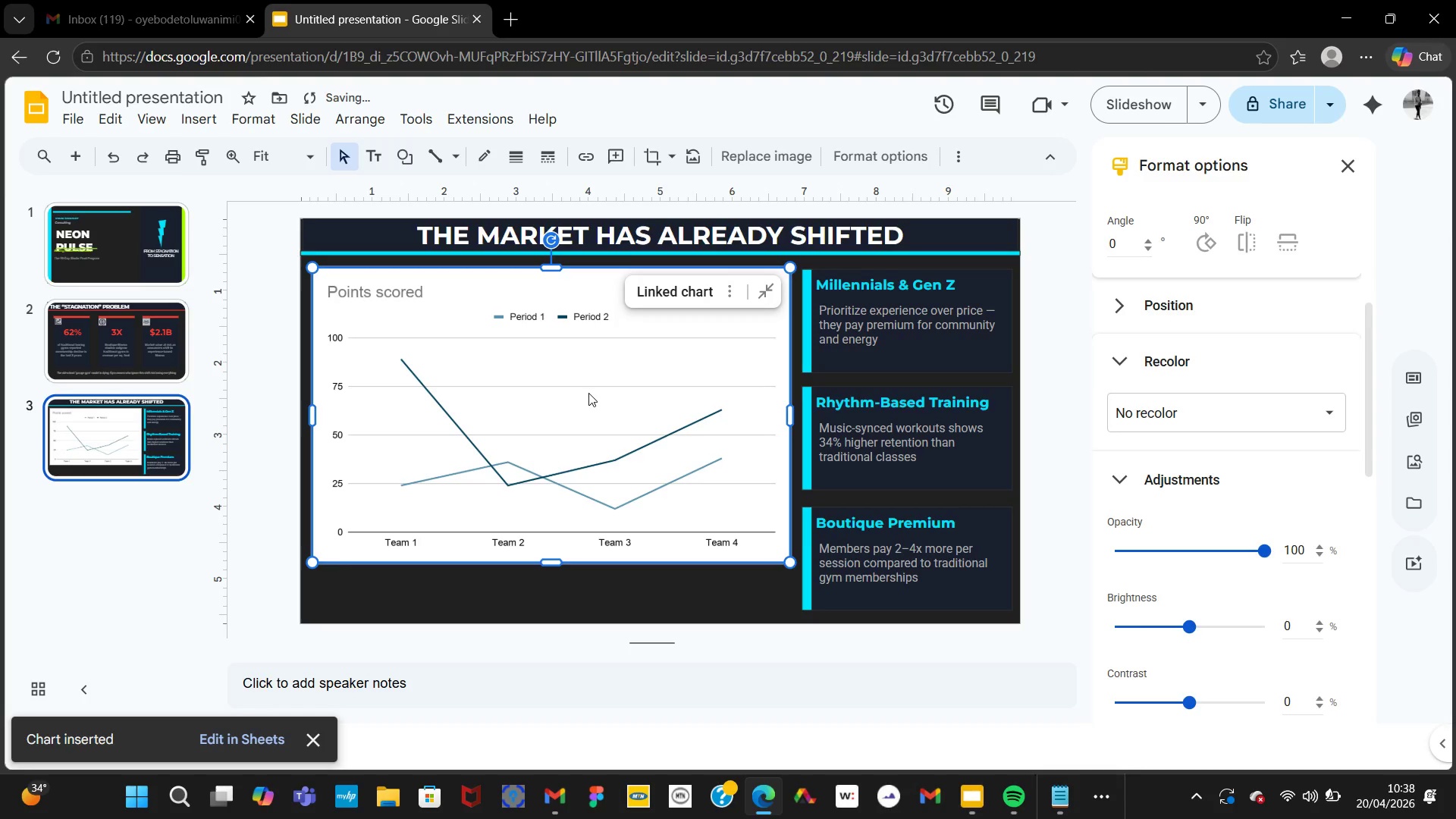 
key(Control+Z)
 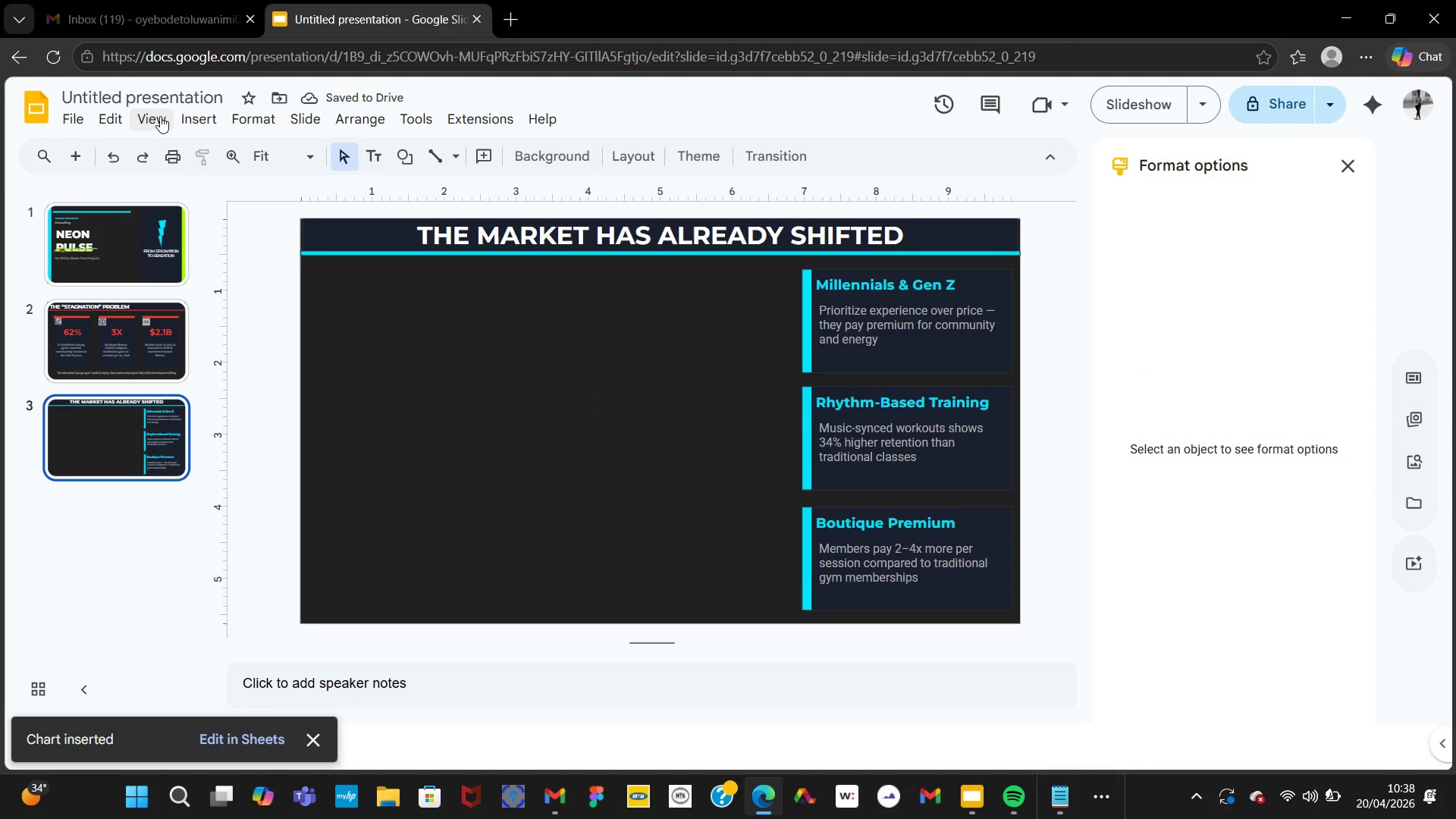 
left_click_drag(start_coordinate=[195, 135], to_coordinate=[195, 130])
 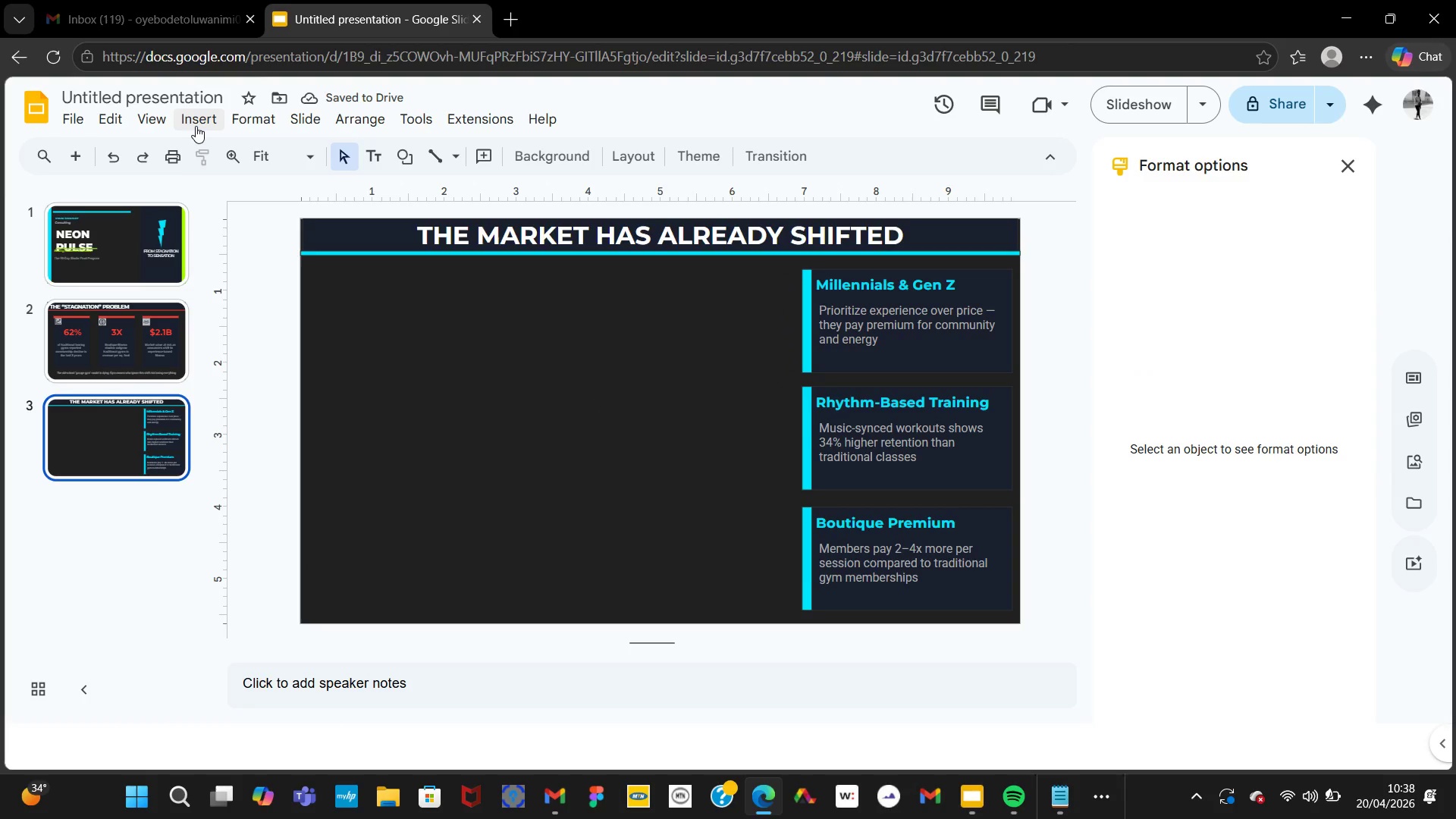 
left_click([196, 126])
 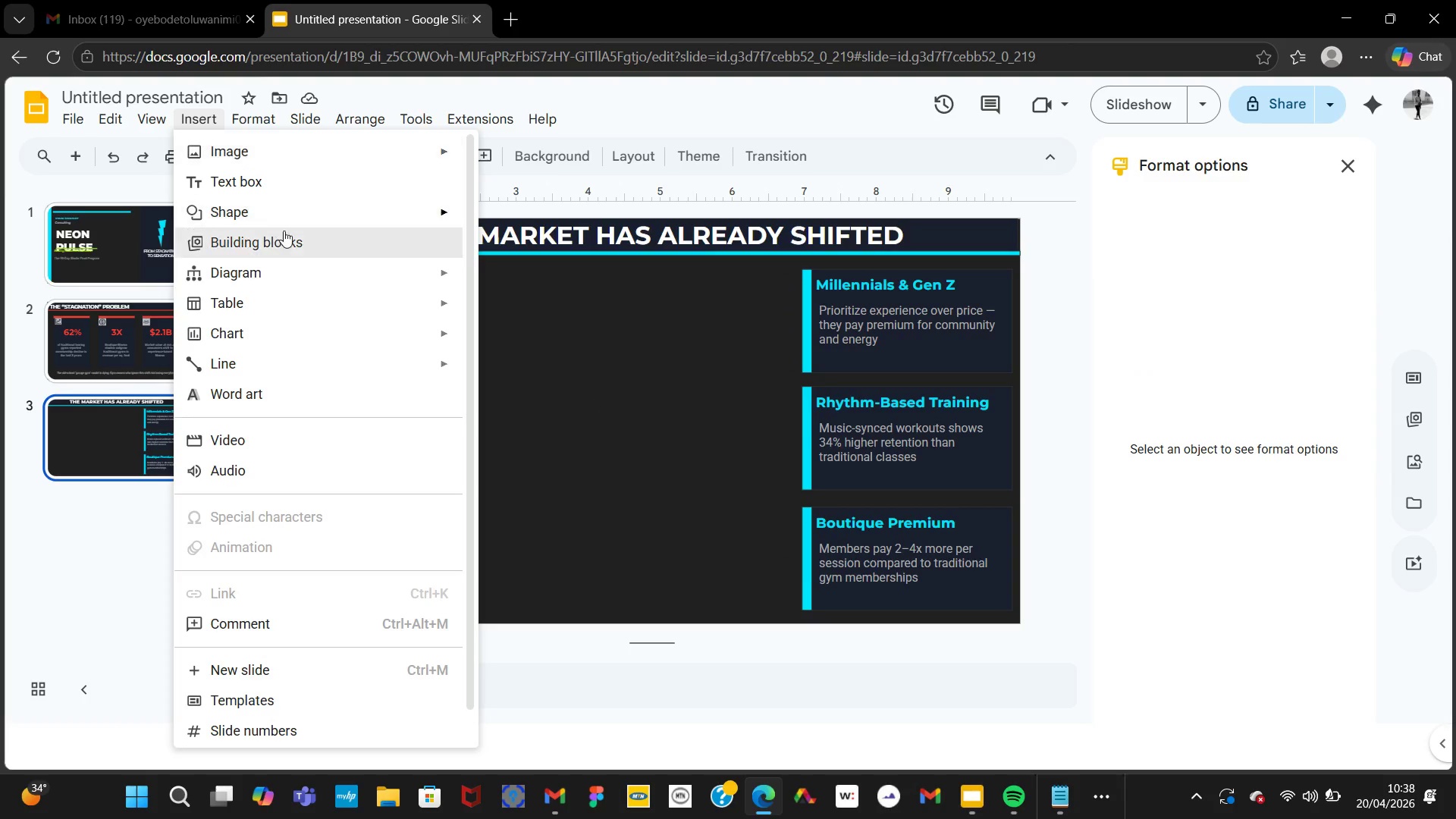 
mouse_move([359, 327])
 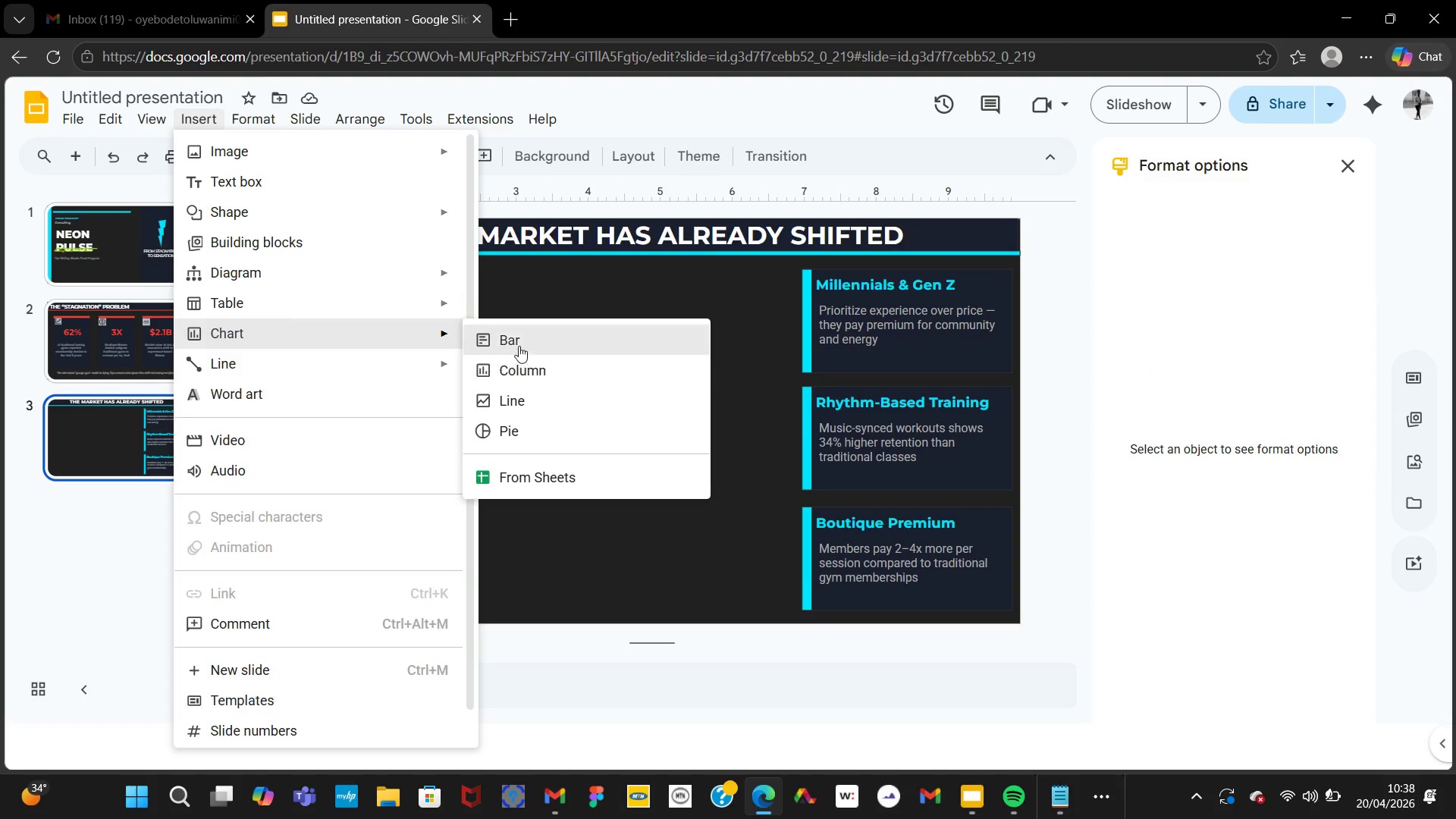 
left_click([510, 342])
 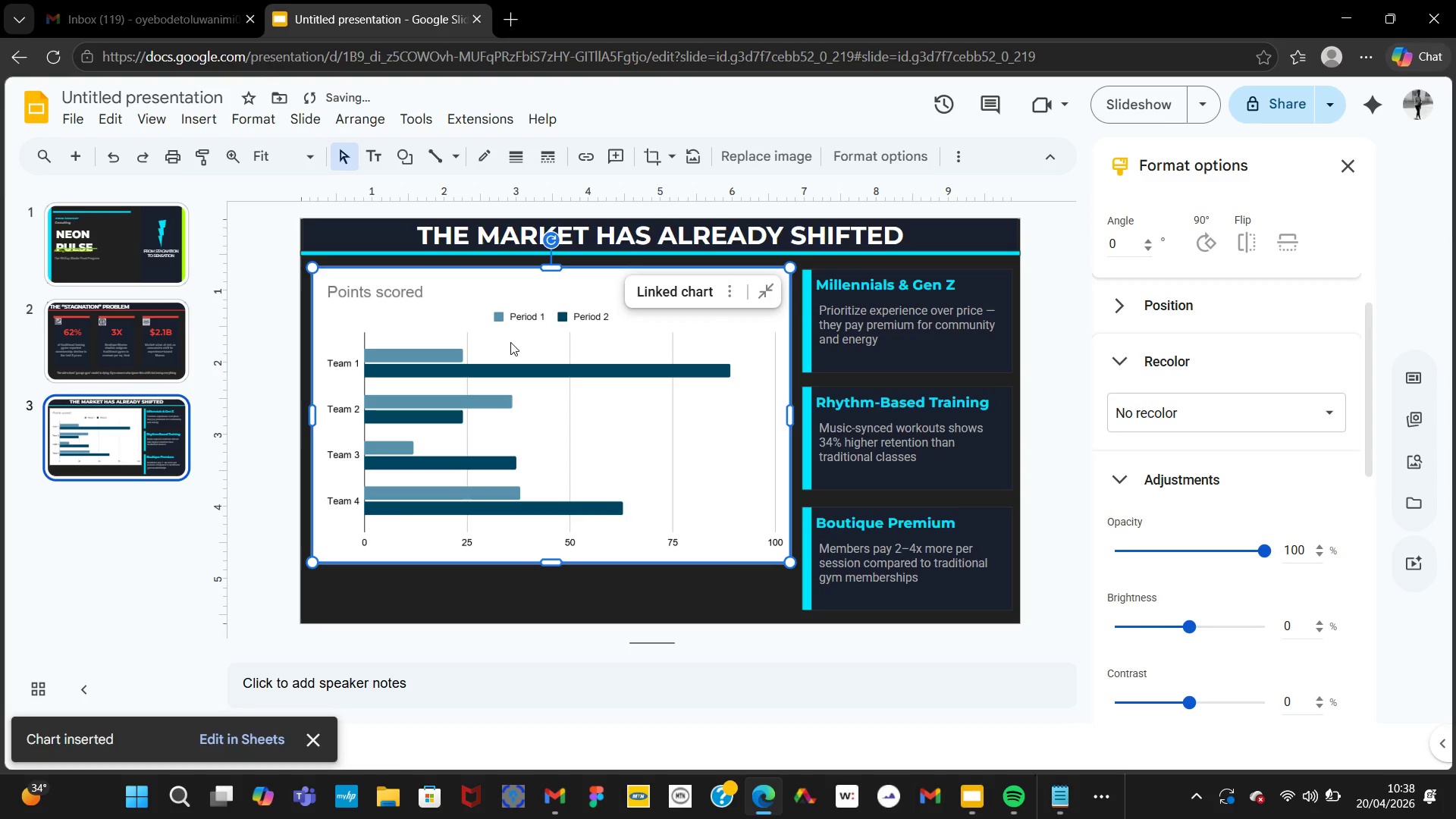 
wait(5.55)
 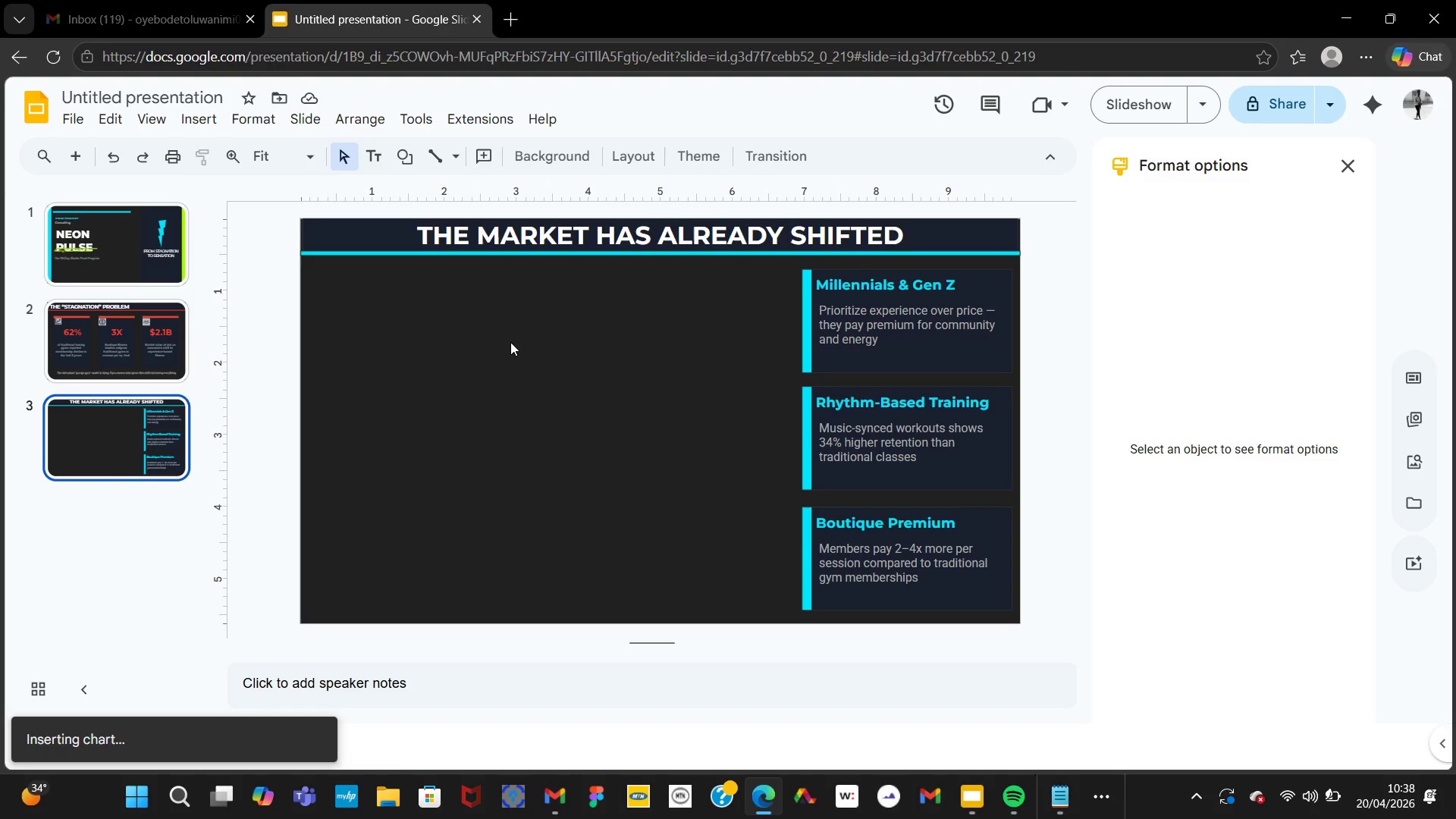 
key(Control+Z)
 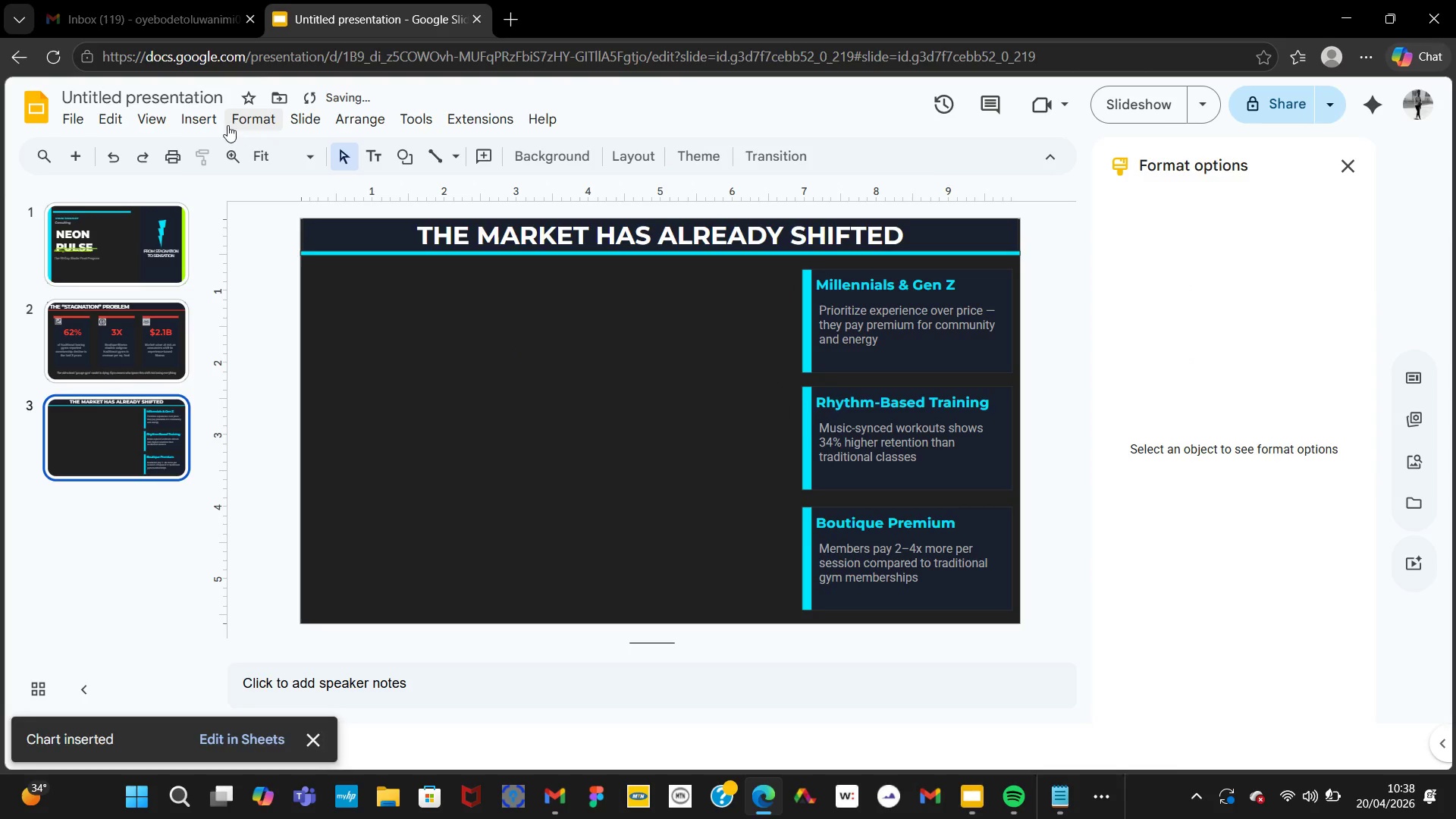 
left_click([199, 120])
 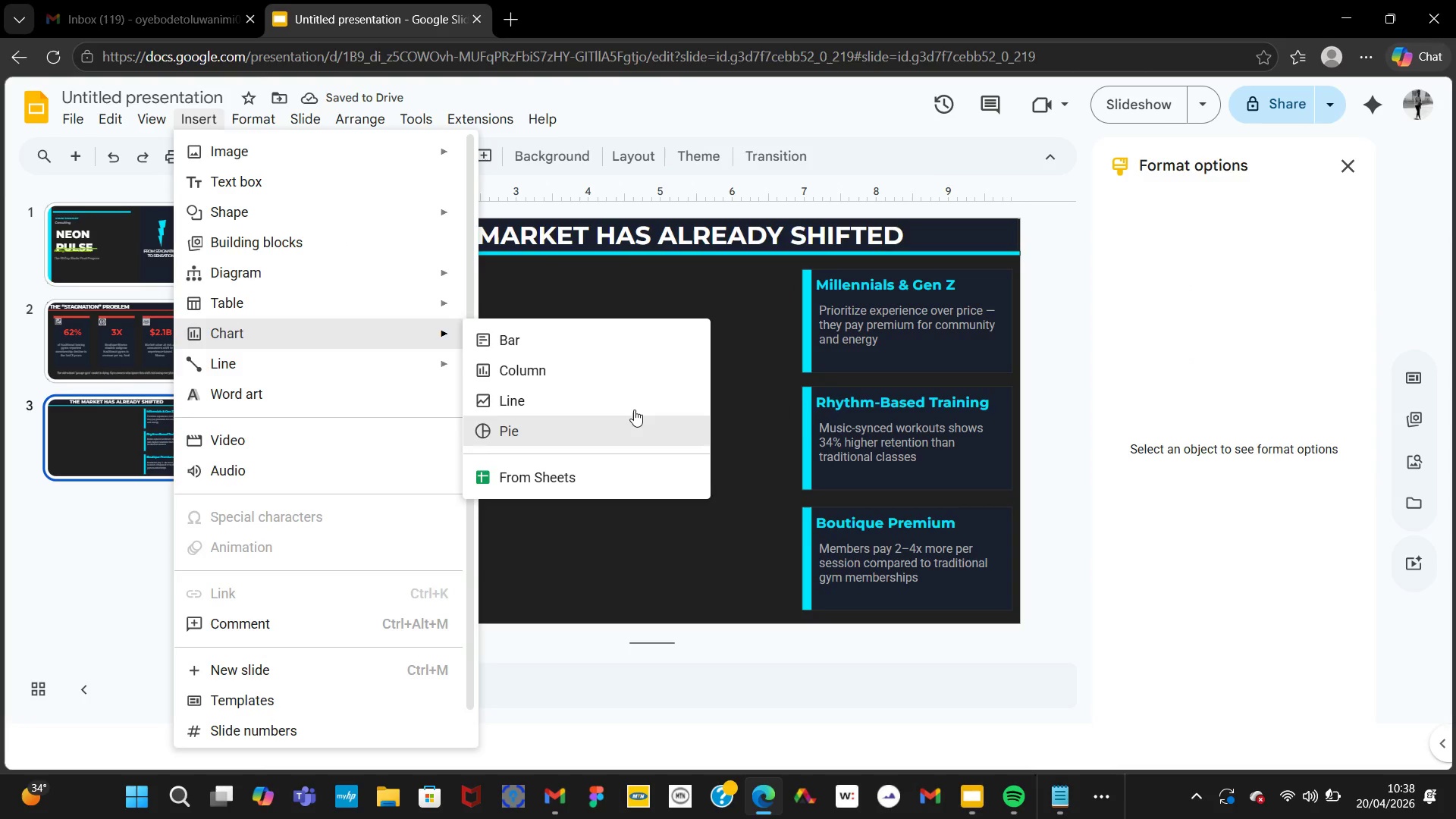 
left_click([562, 378])
 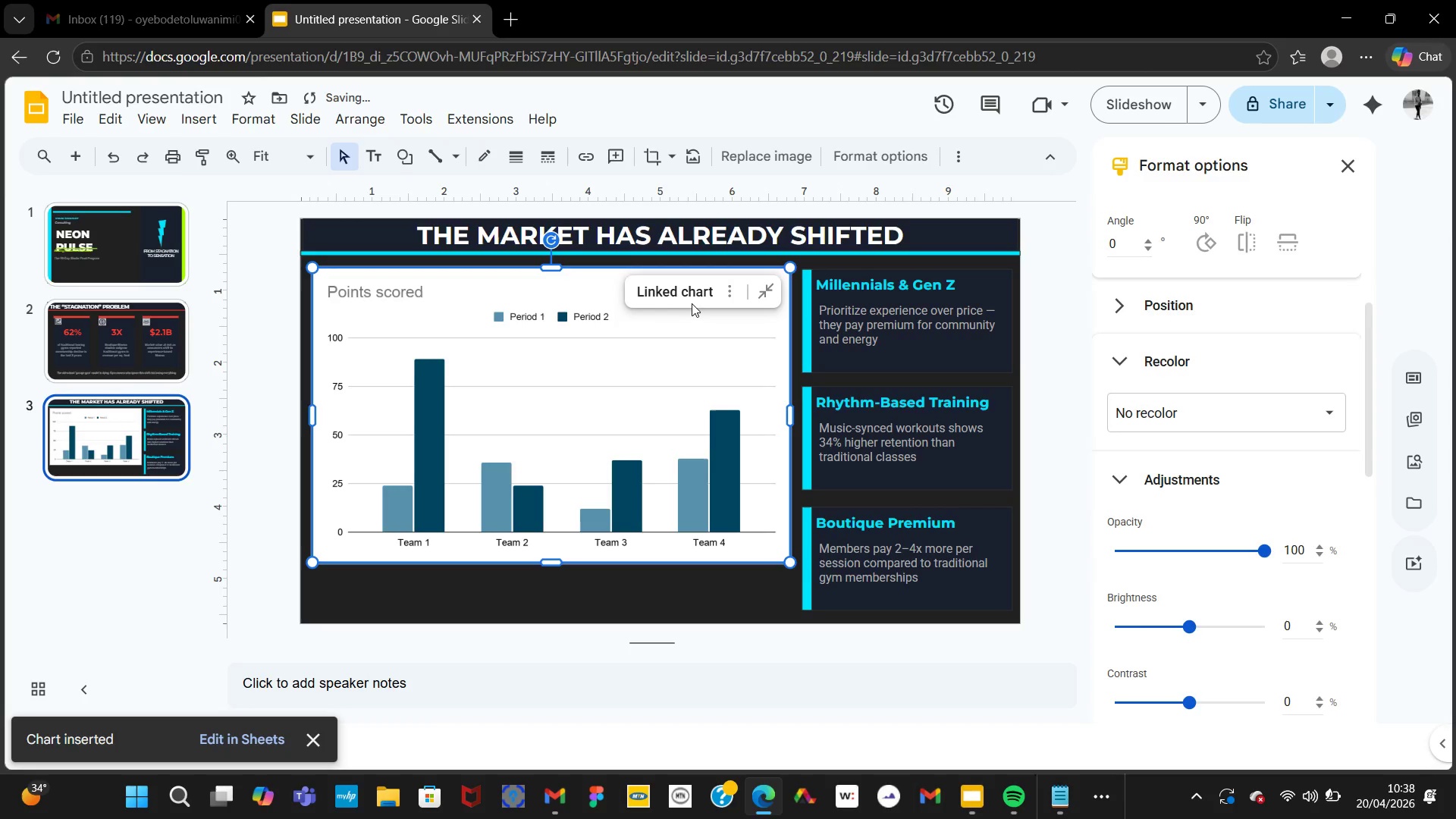 
left_click([695, 295])
 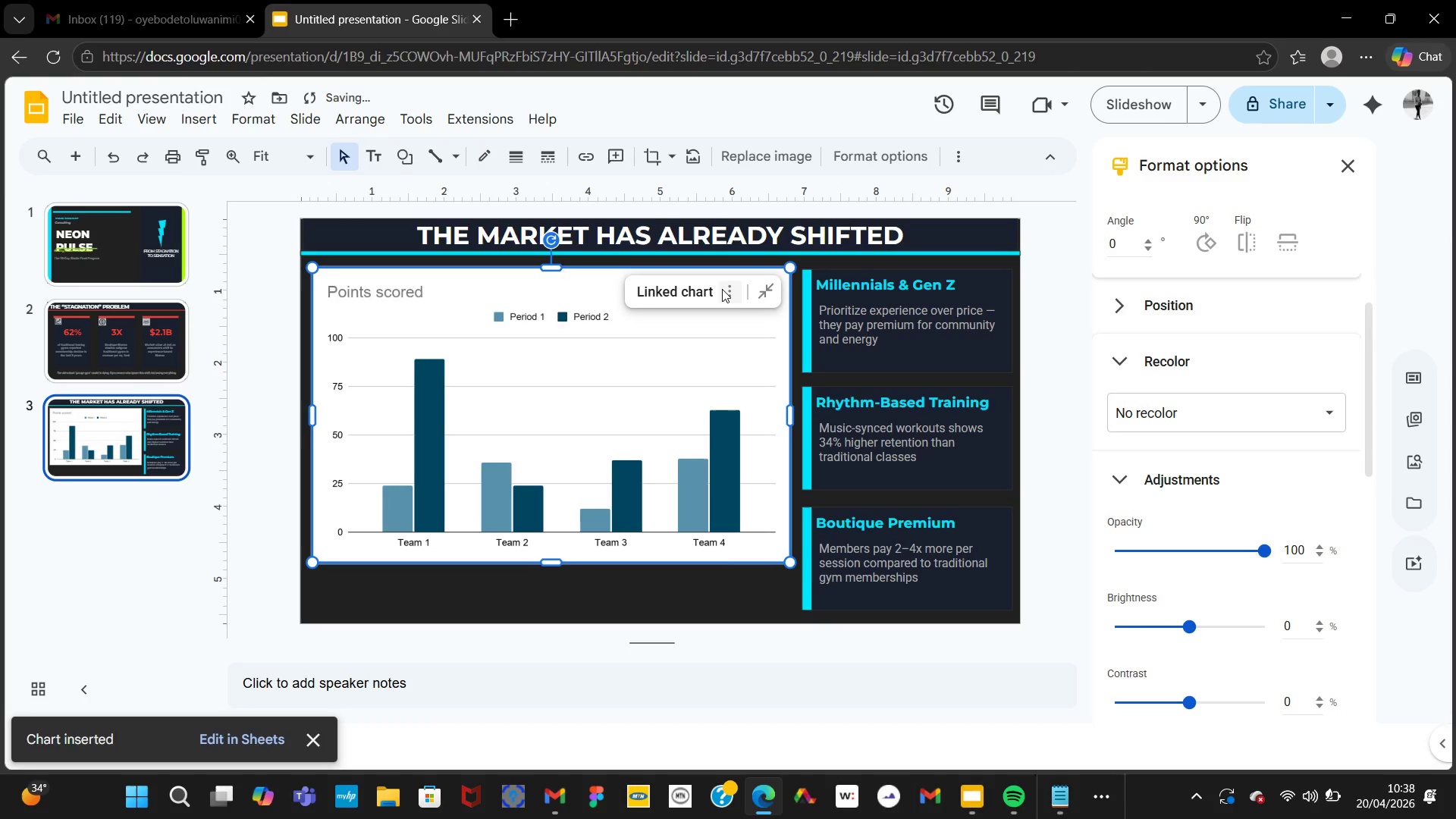 
left_click([723, 289])
 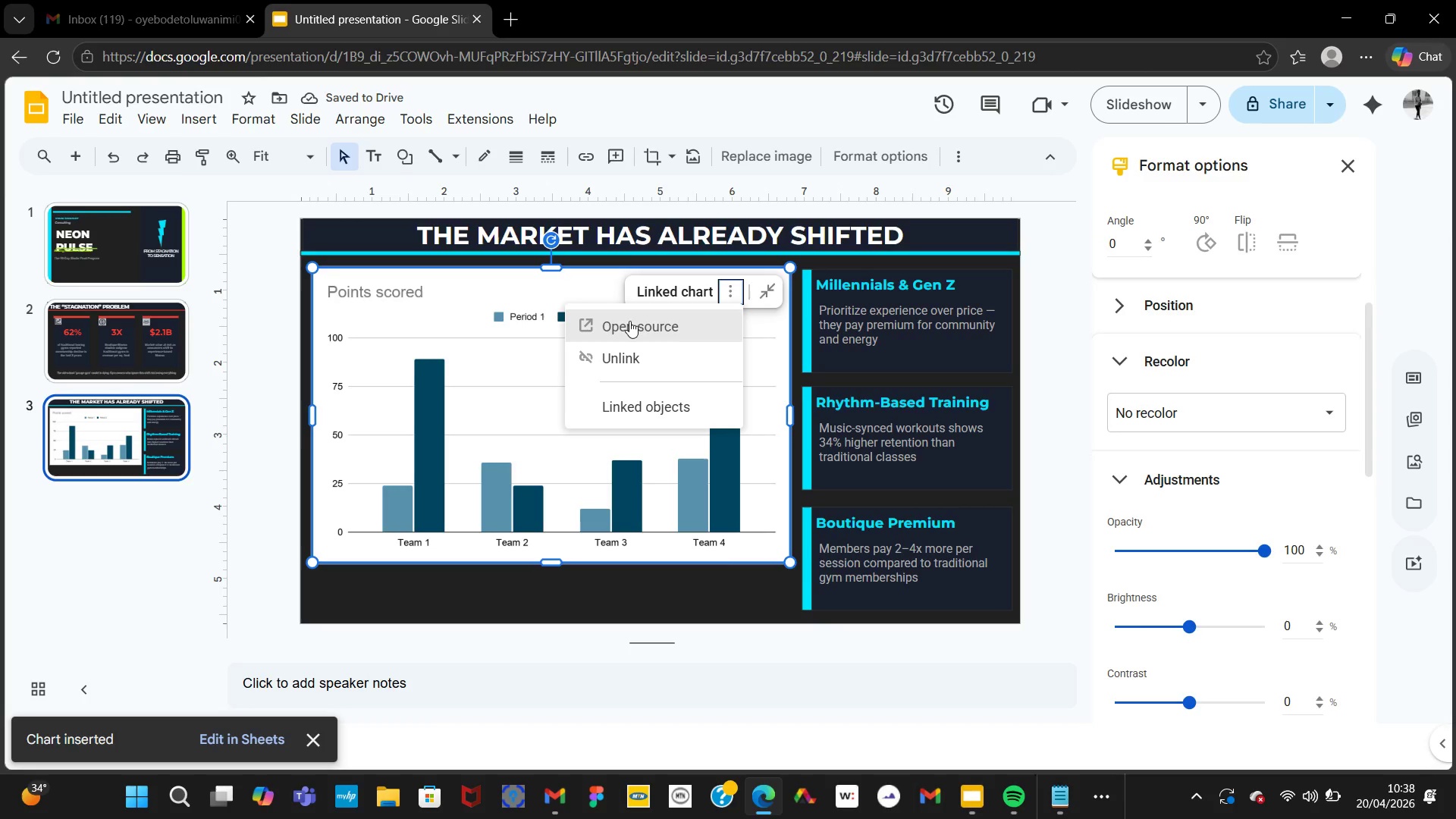 
left_click([629, 321])
 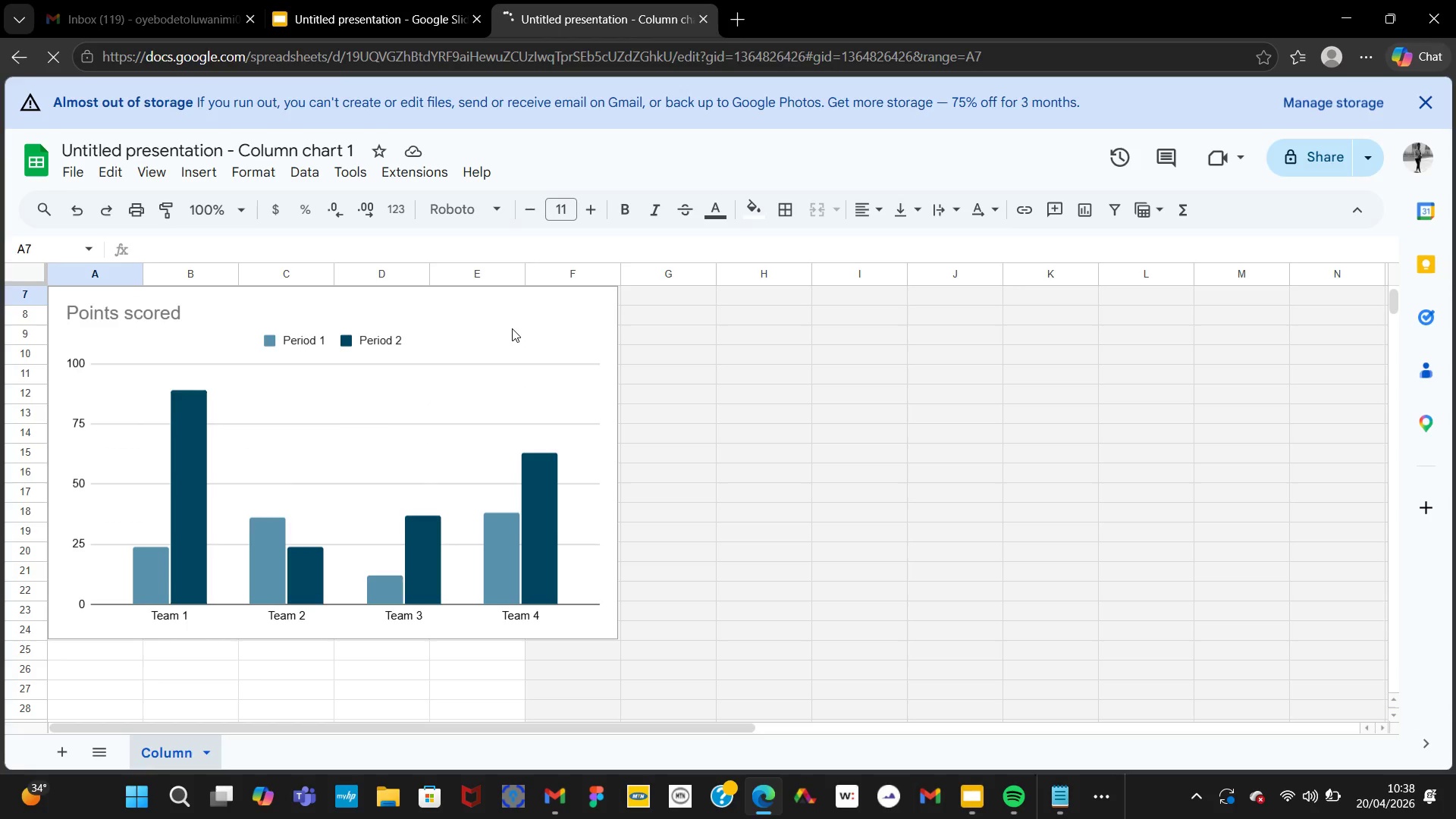 
wait(13.44)
 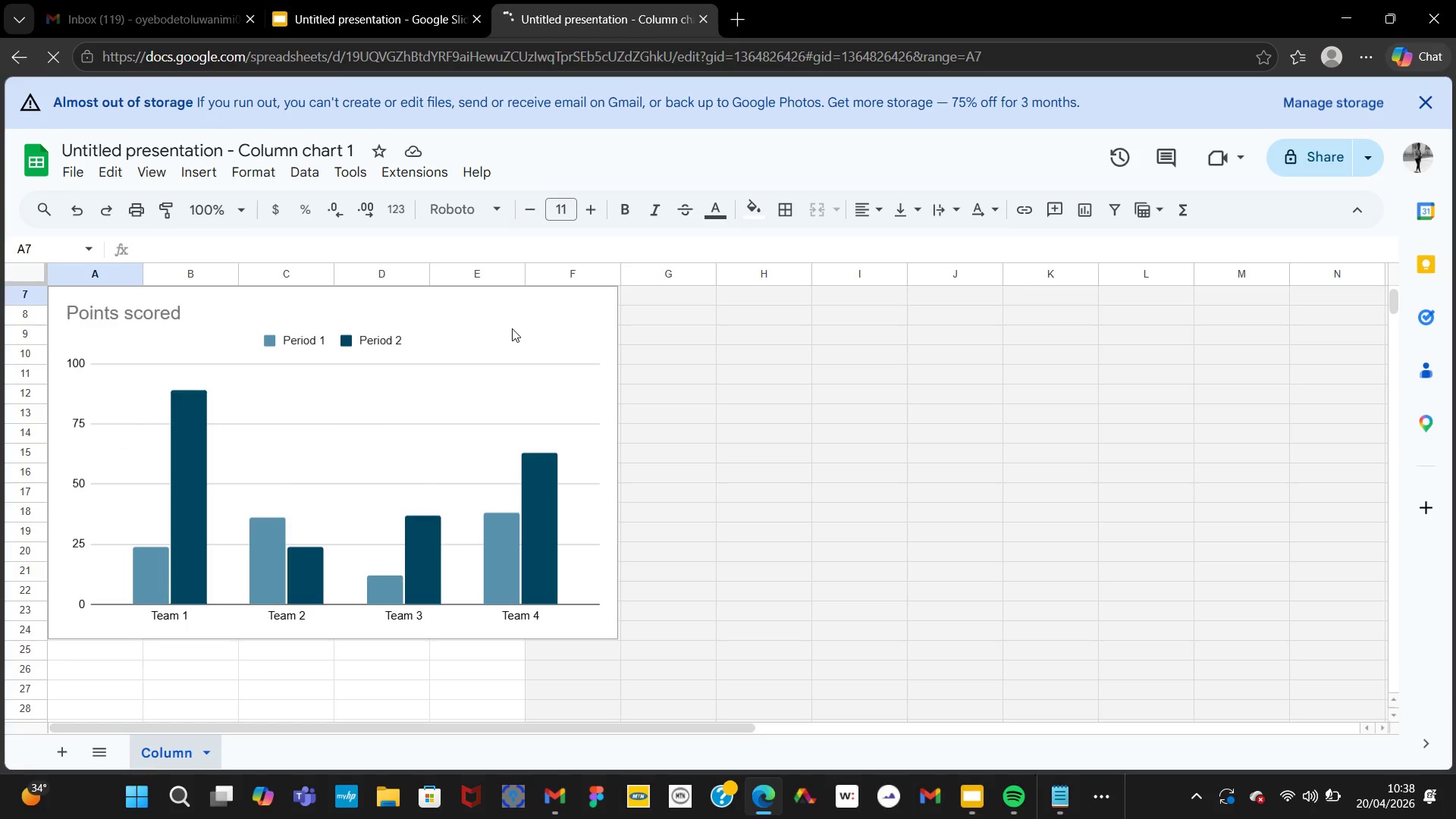 
left_click([122, 316])
 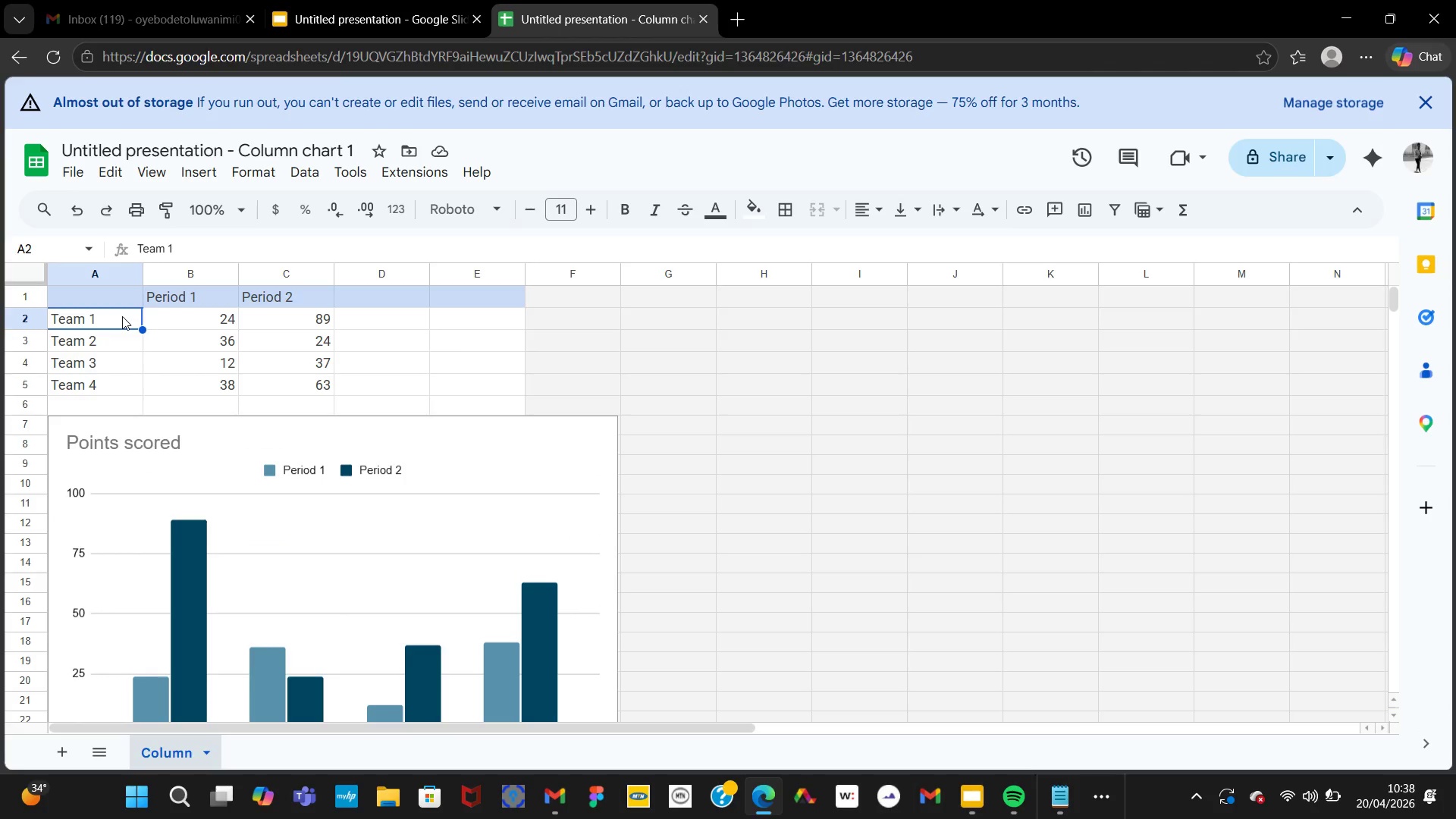 
type(2020)
 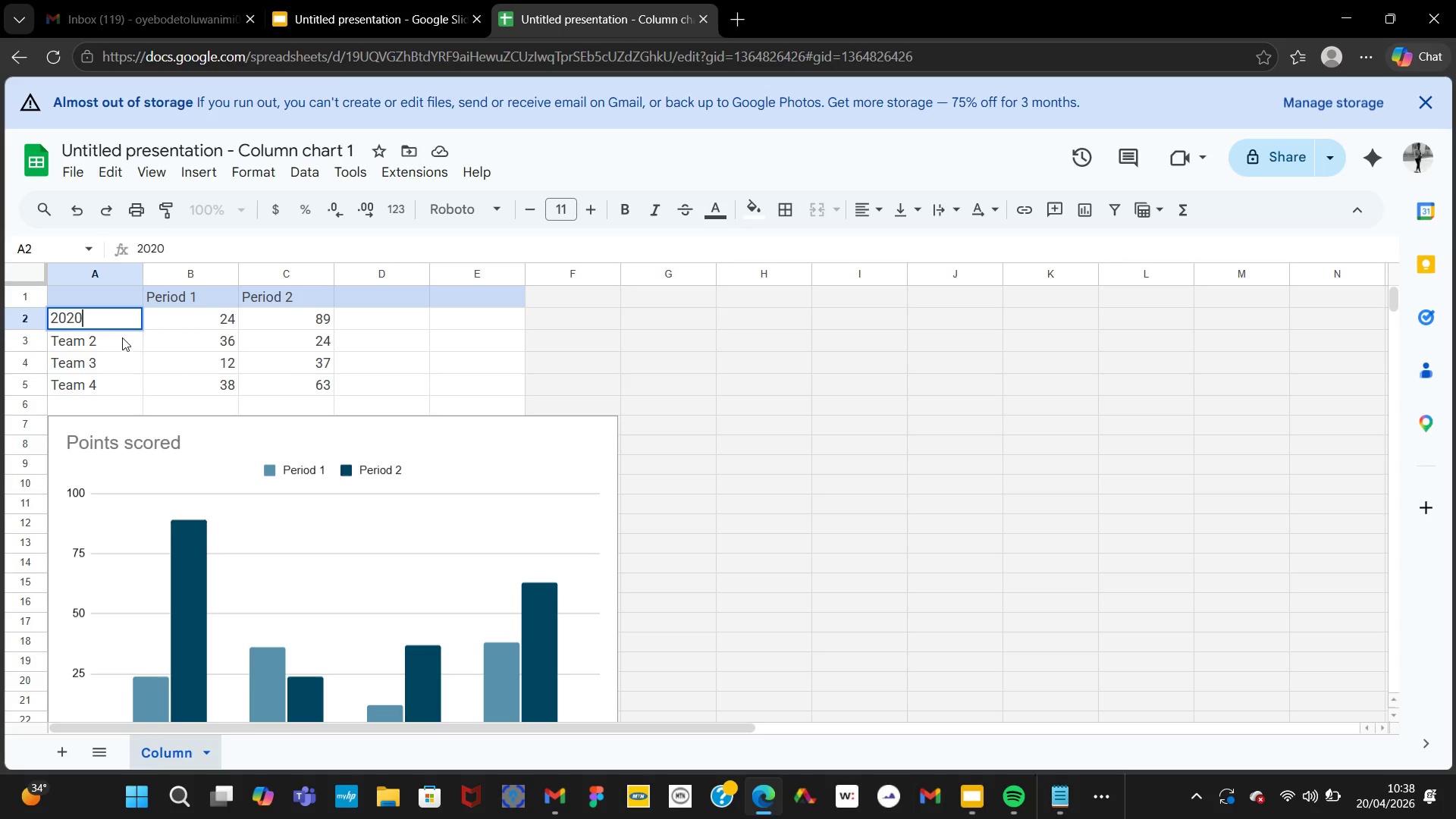 
left_click([120, 336])
 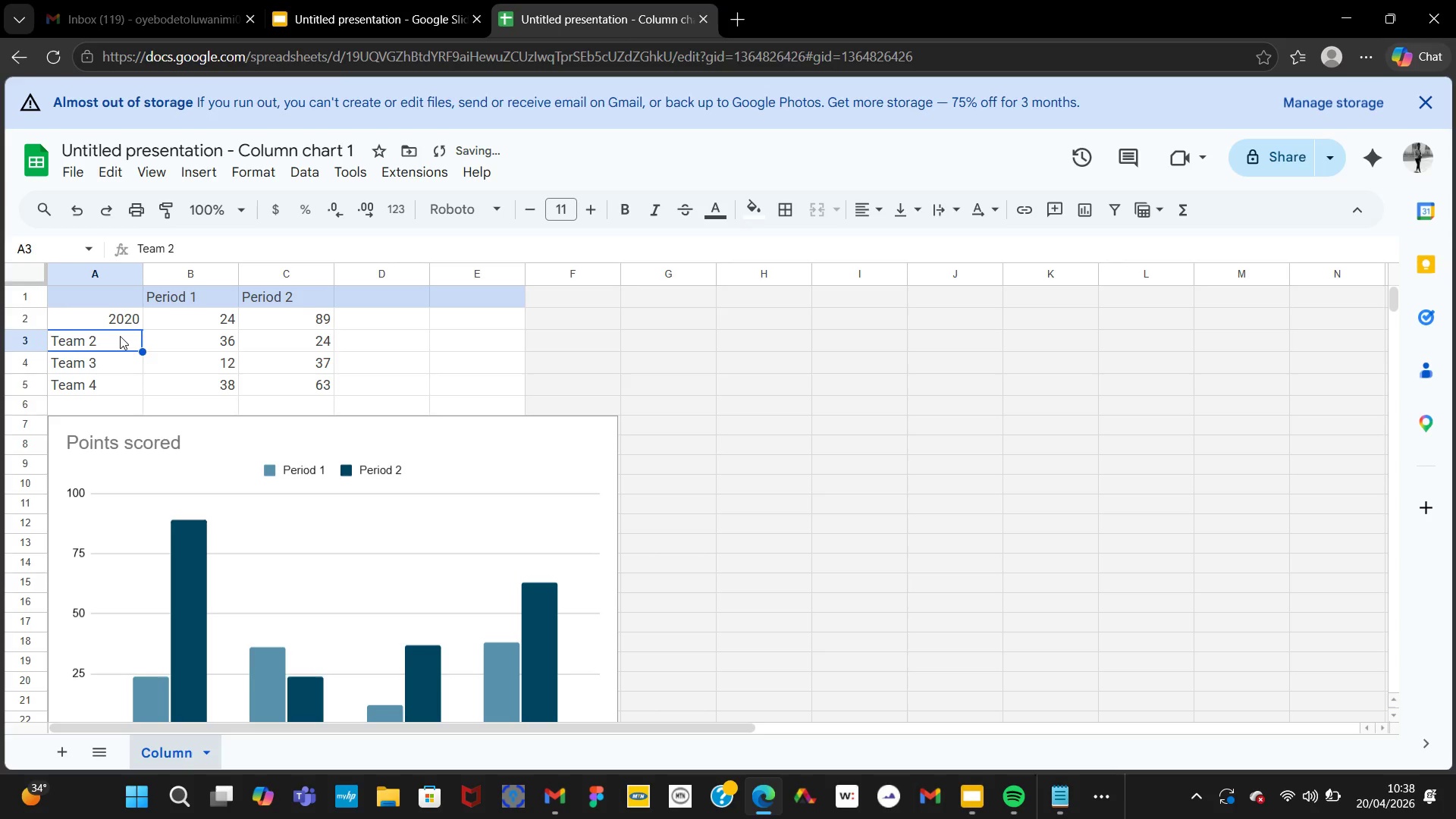 
type(2021)
 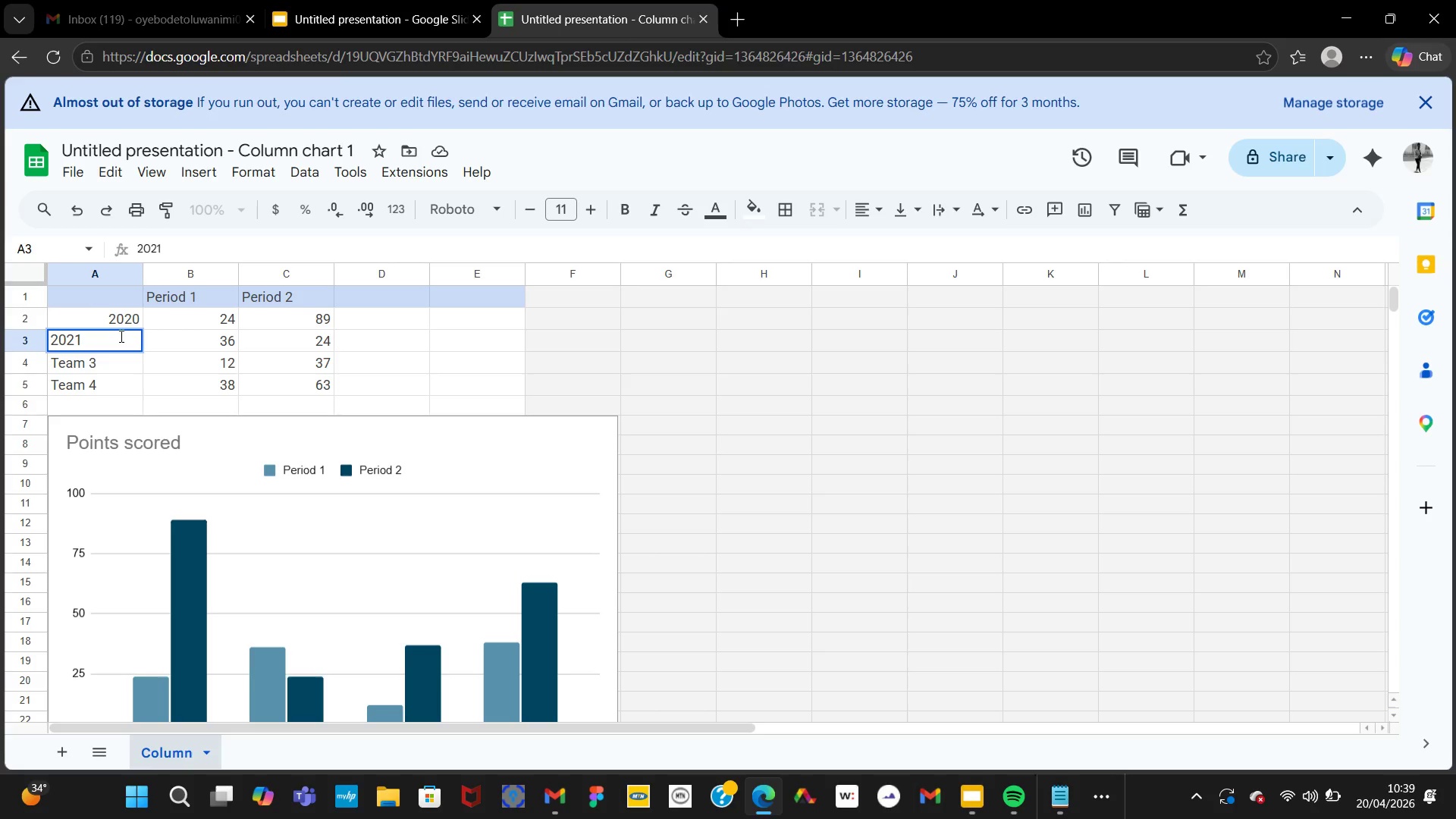 
key(NumpadEnter)
type(2022)
key(NumpadEnter)
type(2023)
key(NumpadEnter)
type(2024)
key(NumpadEnter)
type(225)
key(NumpadEnter)
type(2026)
key(NumpadEnter)
 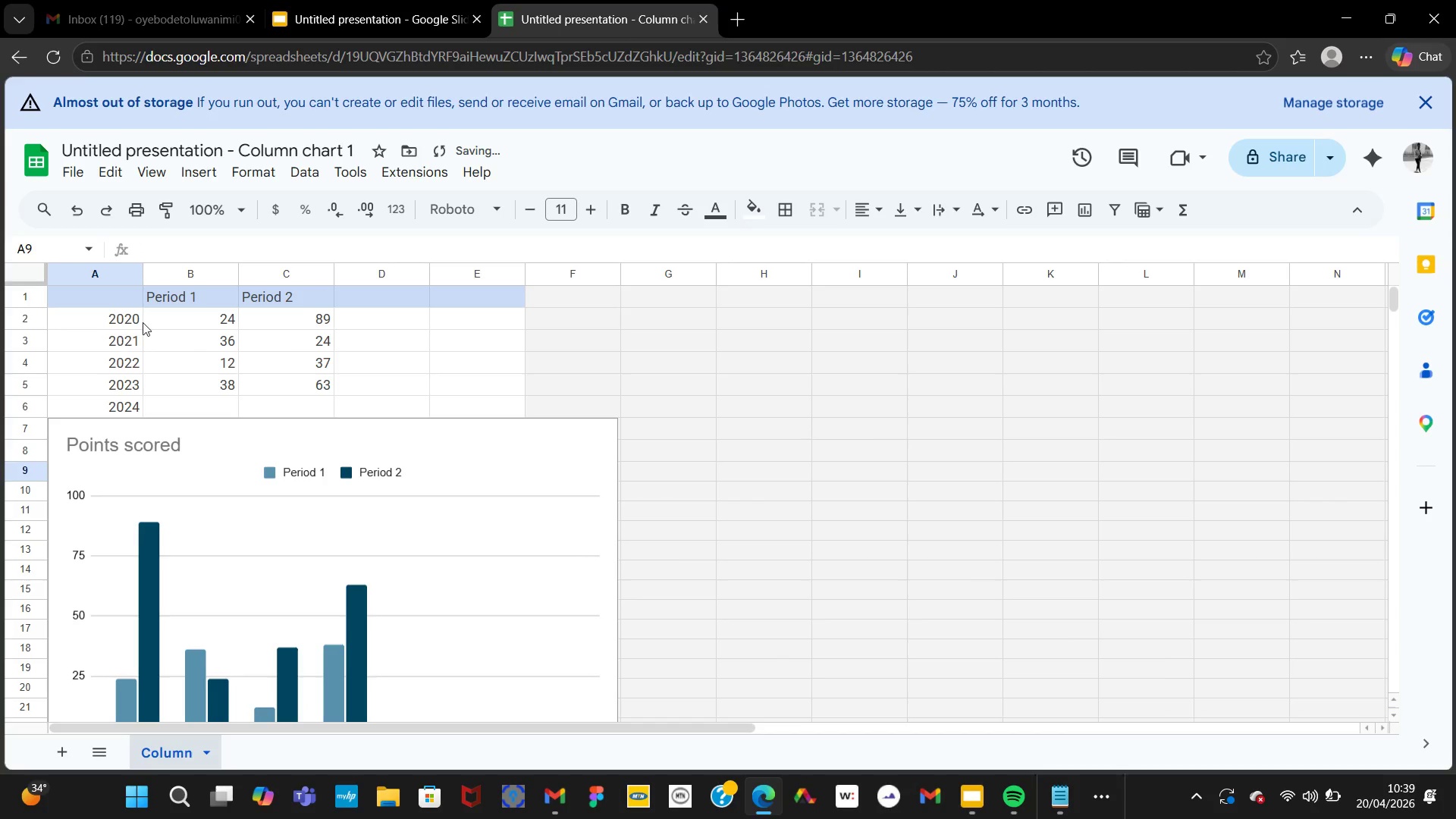 
left_click([537, 475])
 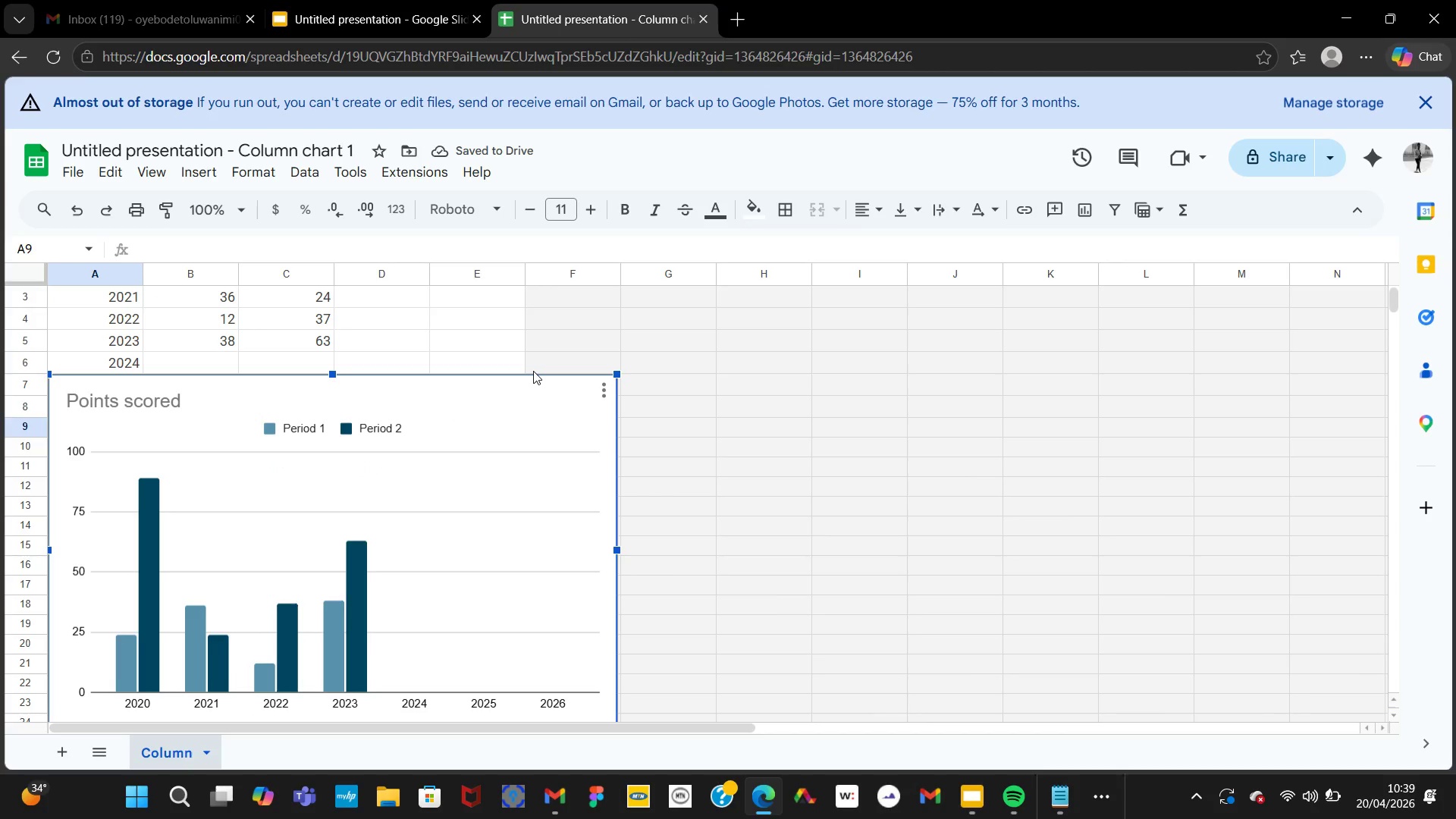 
left_click_drag(start_coordinate=[531, 377], to_coordinate=[526, 479])
 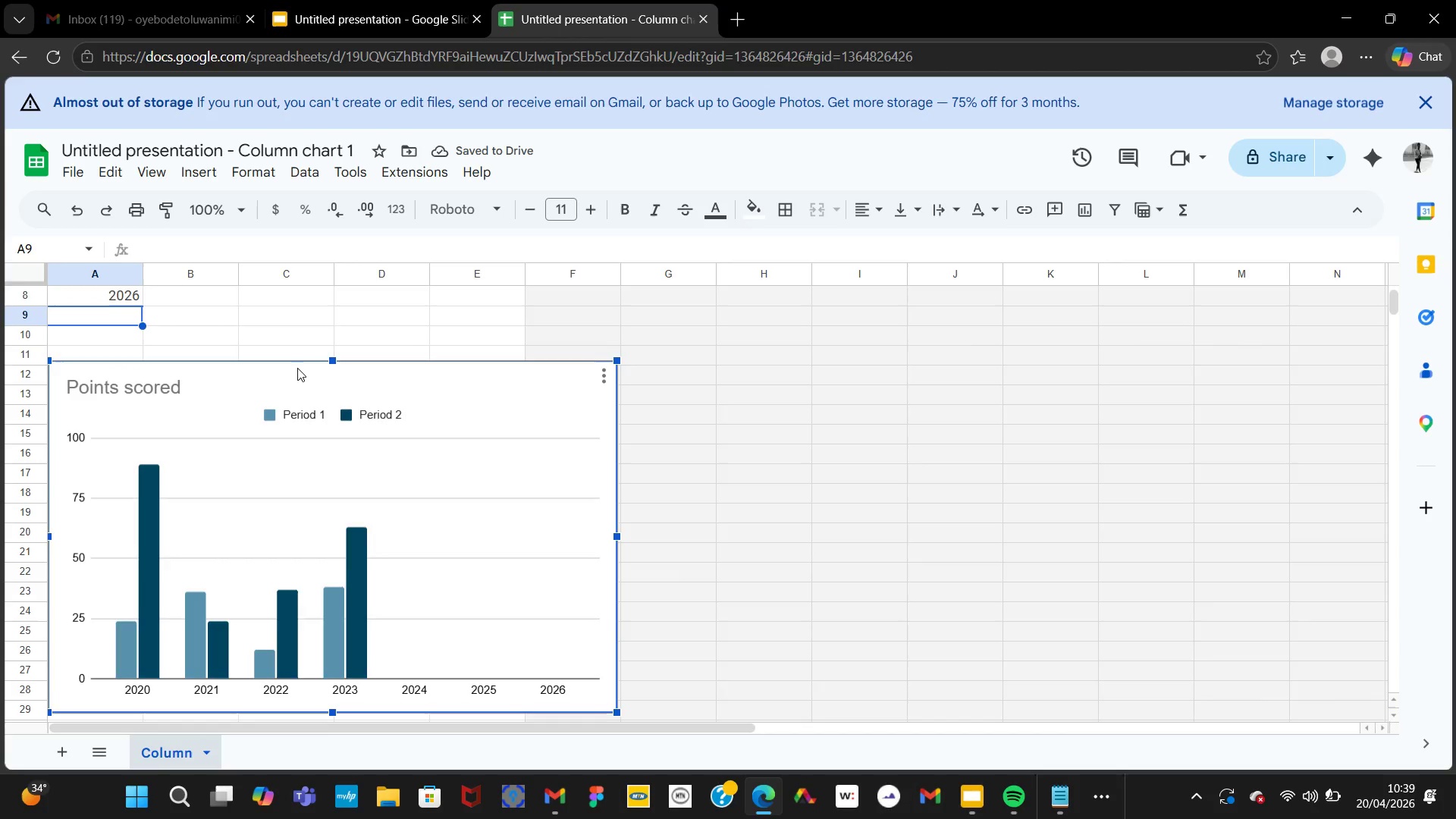 
wait(6.28)
 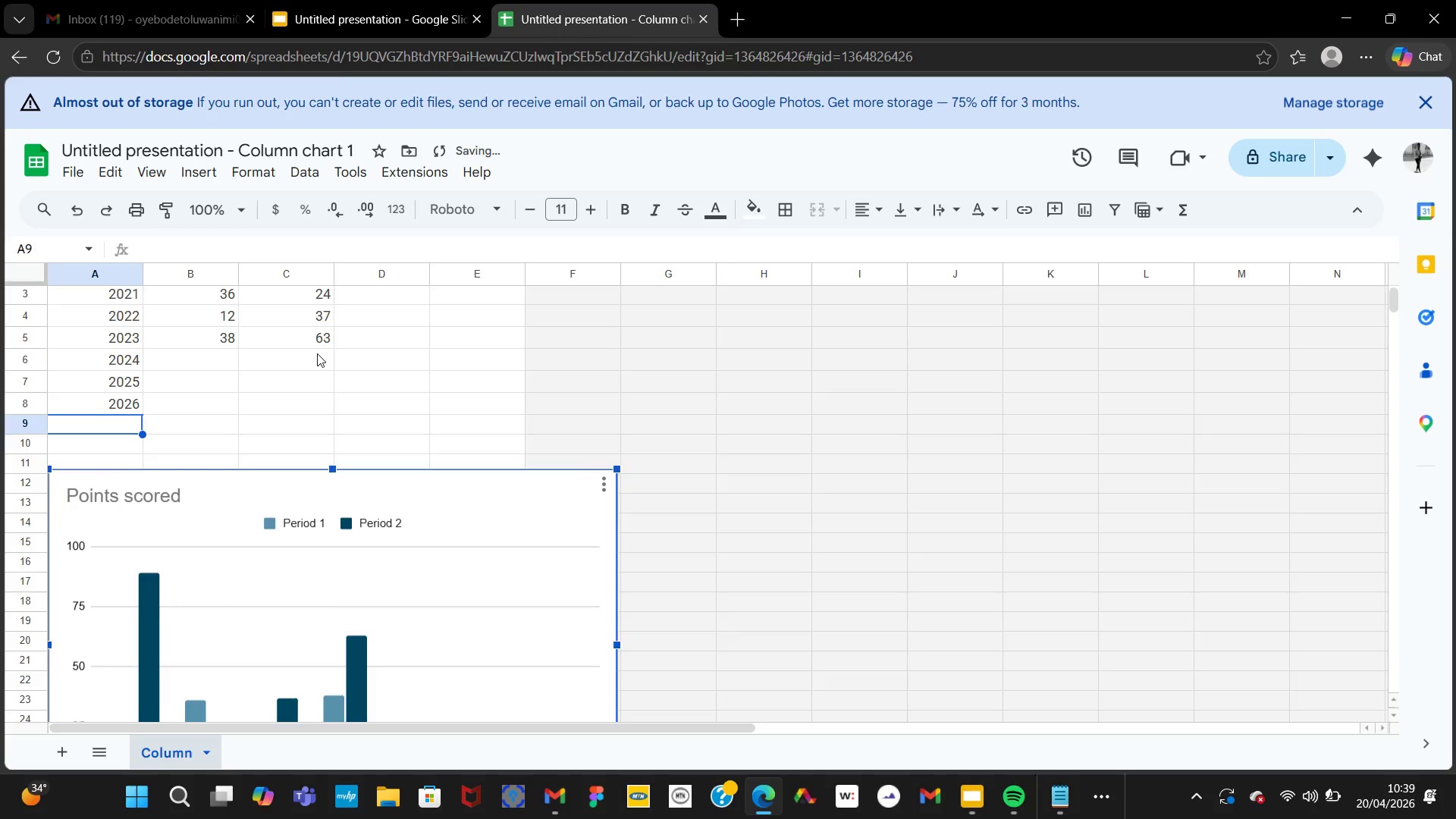 
left_click([204, 318])
 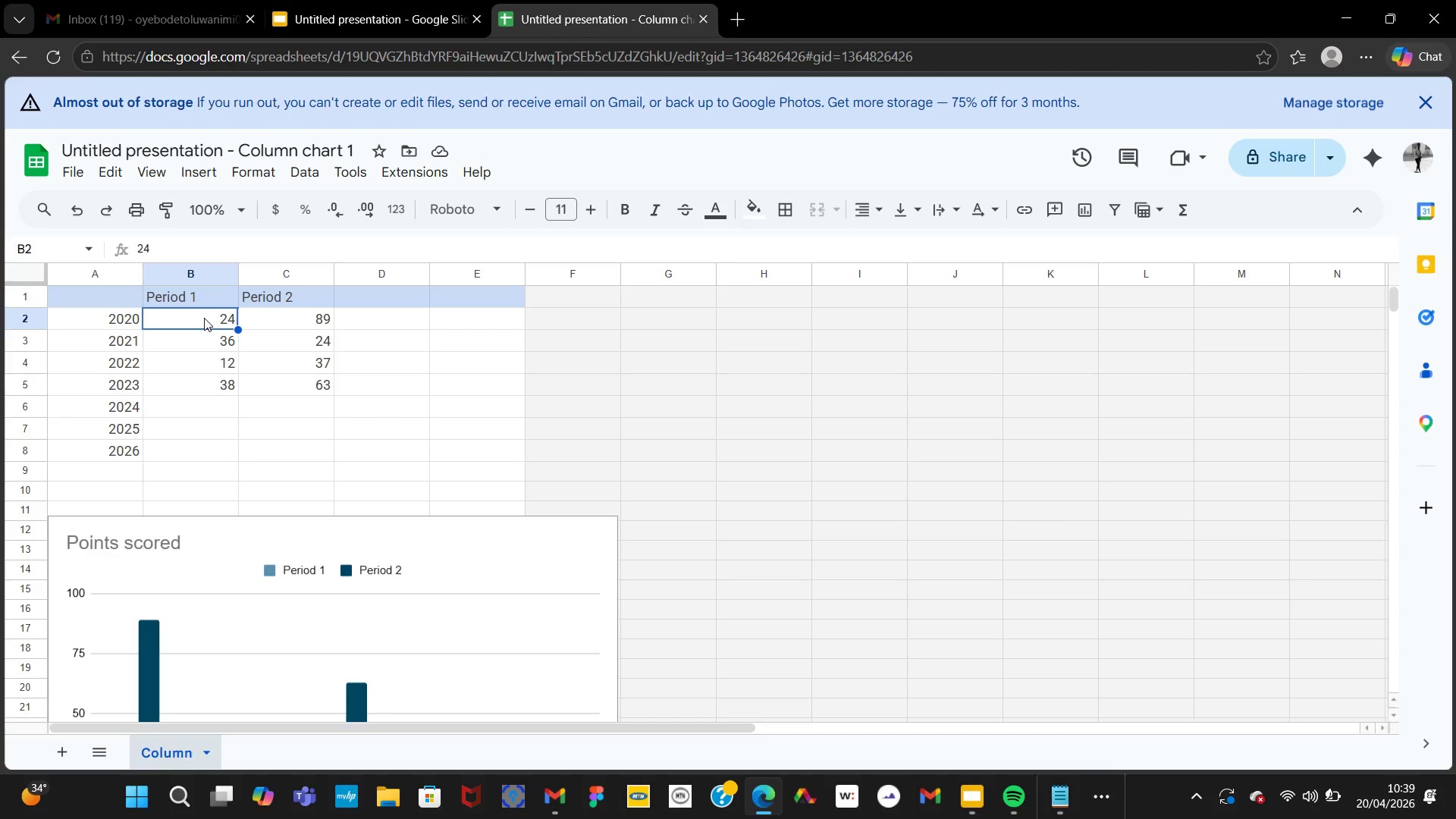 
wait(5.49)
 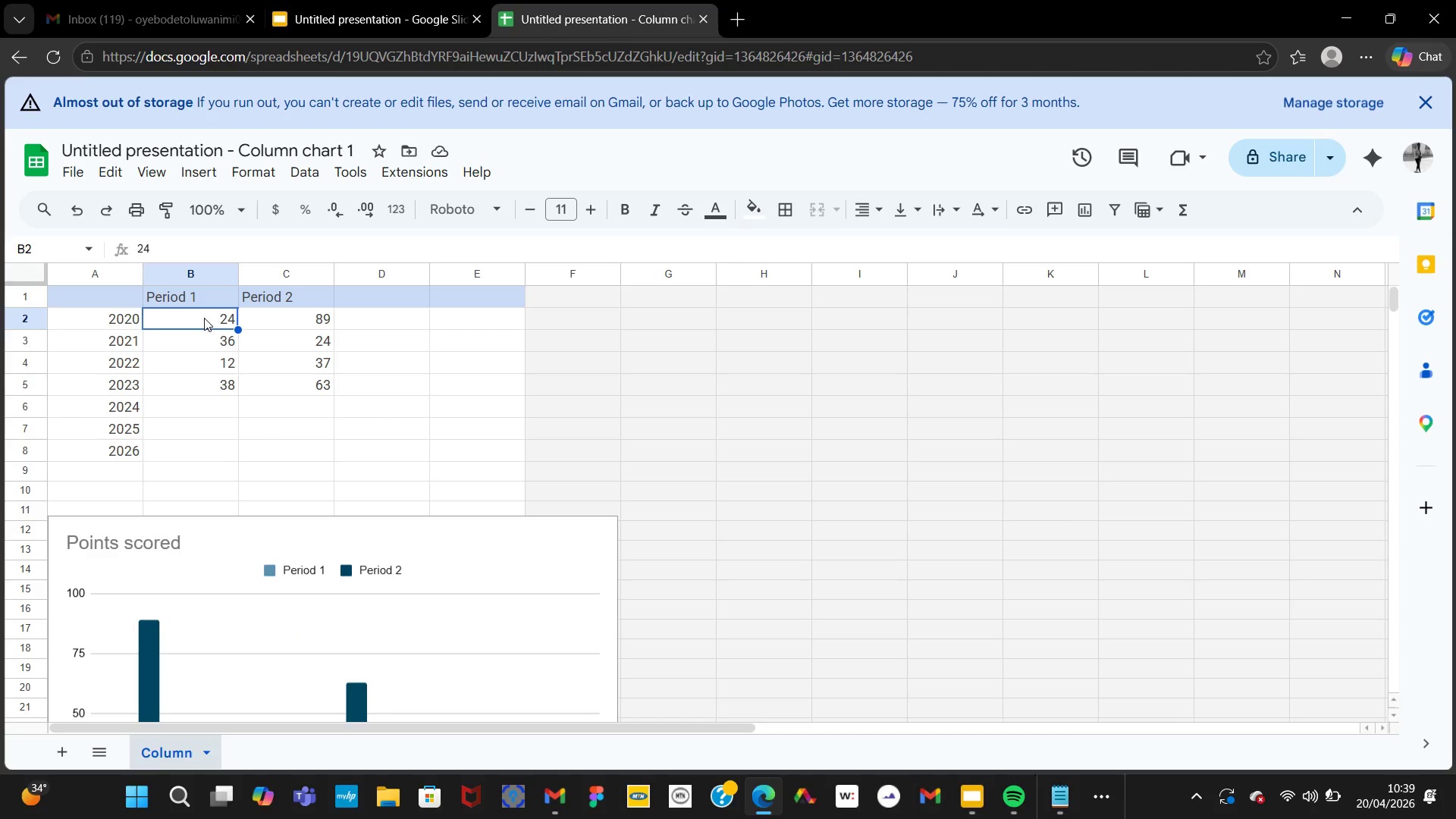 
type(100)
 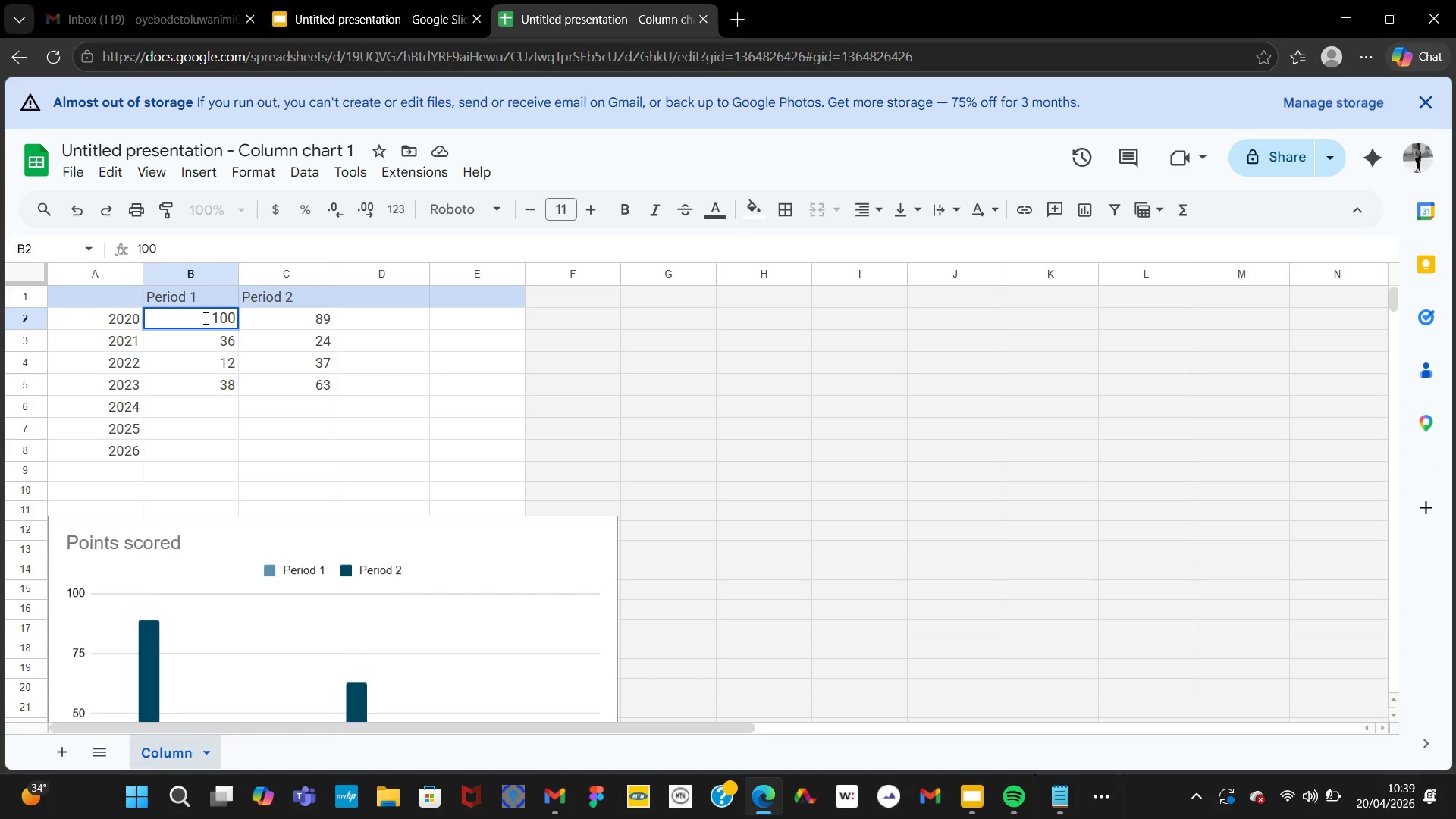 
key(ArrowRight)
 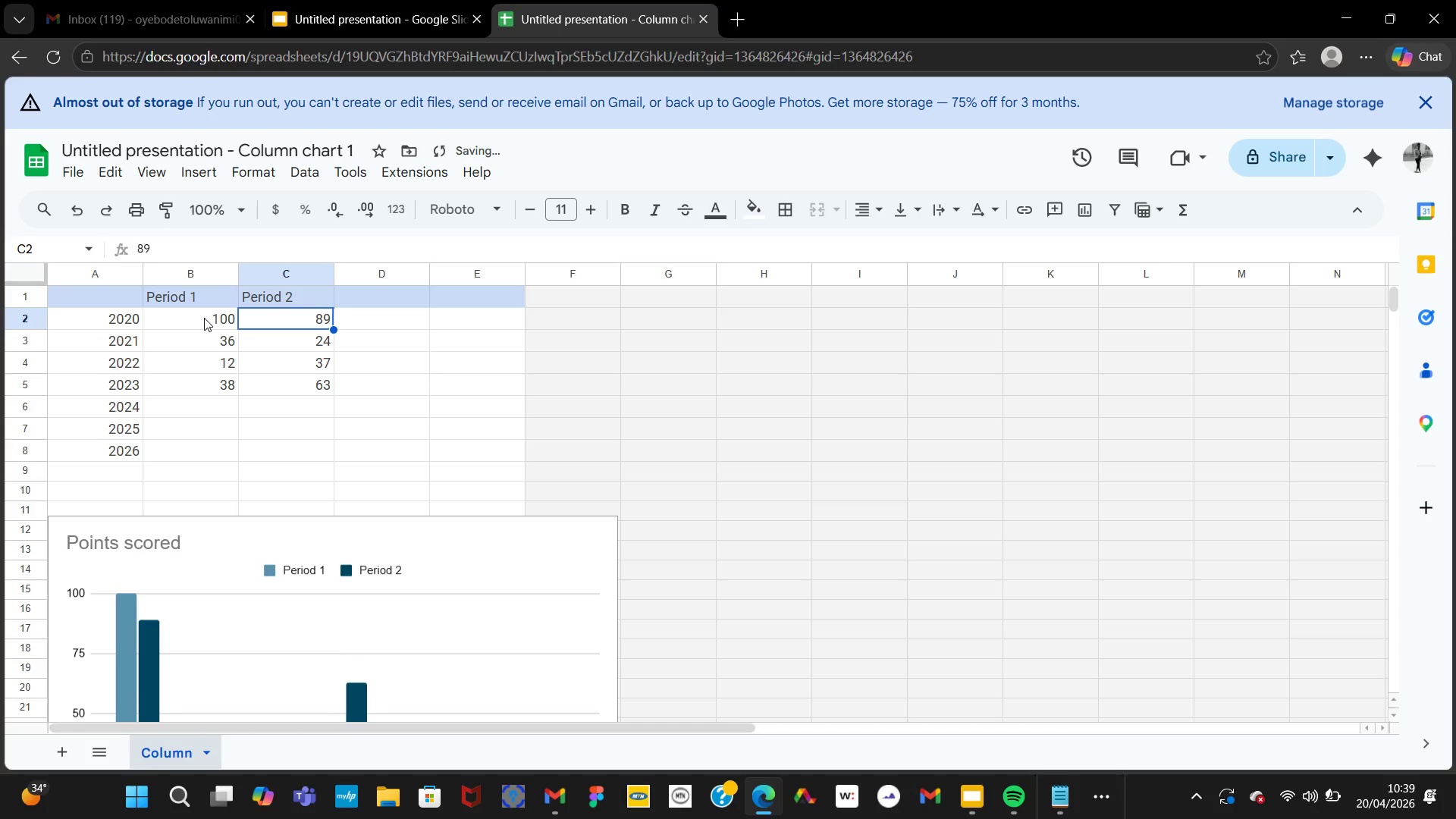 
type(100)
 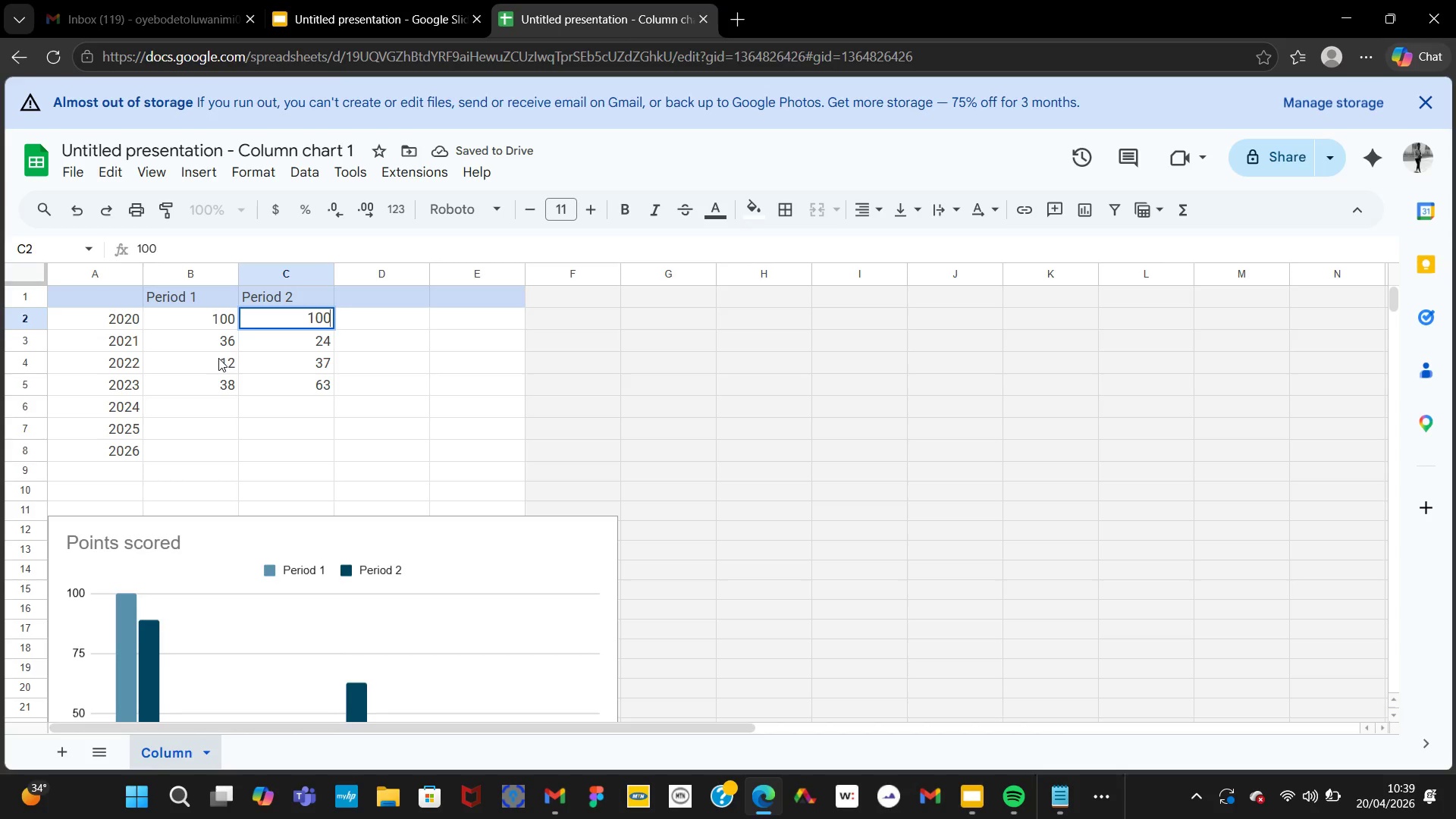 
left_click([217, 344])
 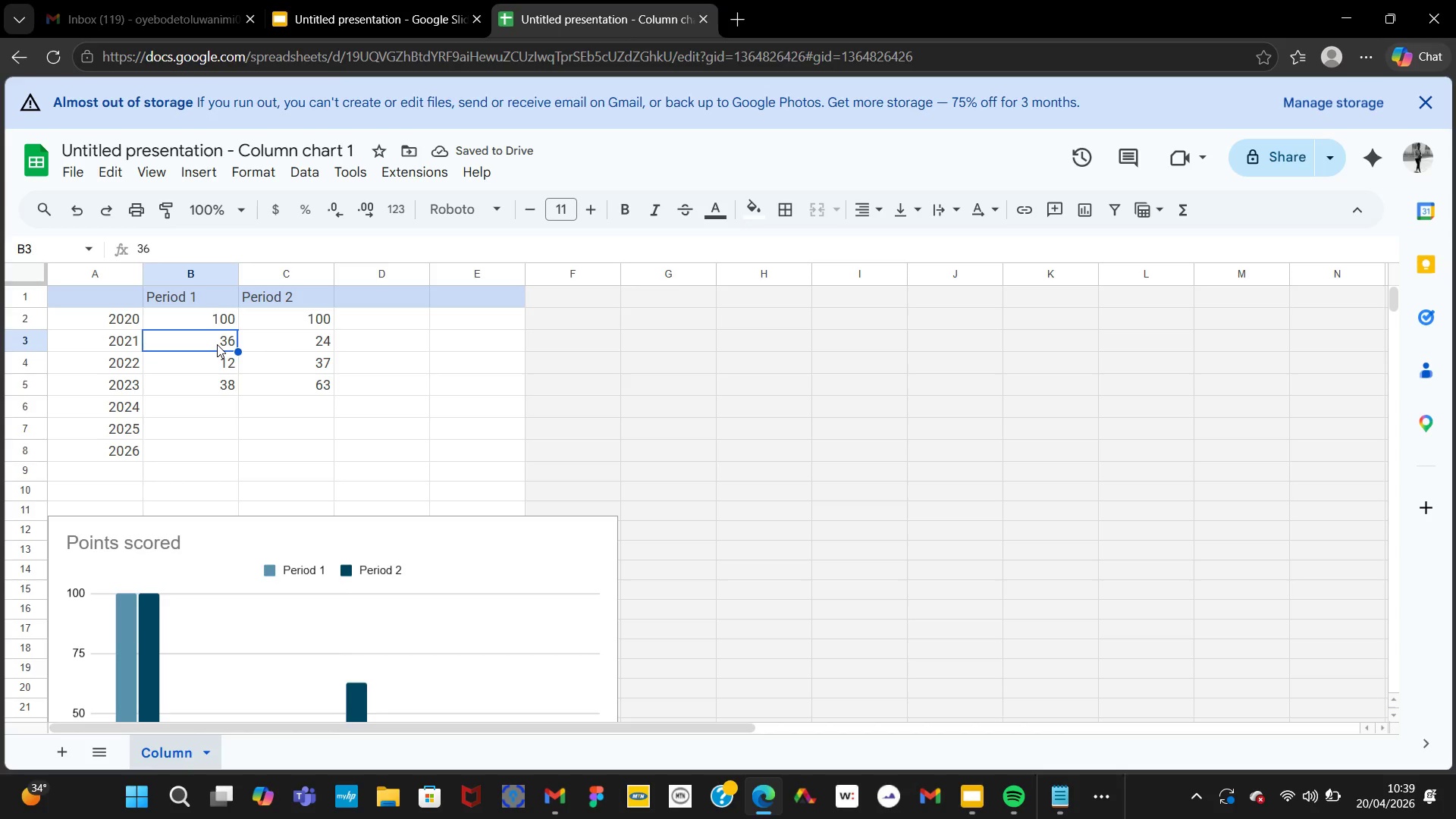 
type(120)
 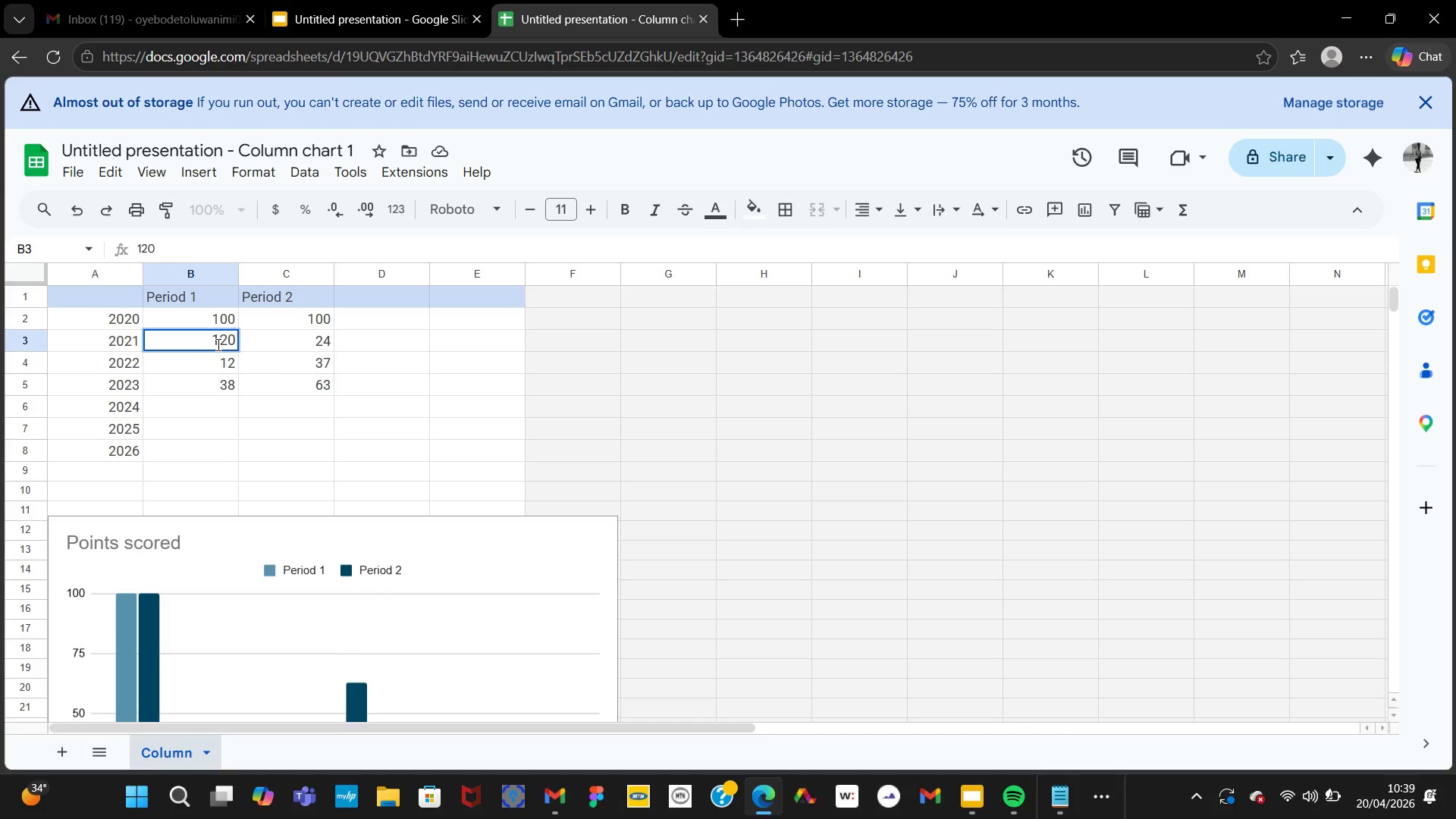 
key(ArrowRight)
 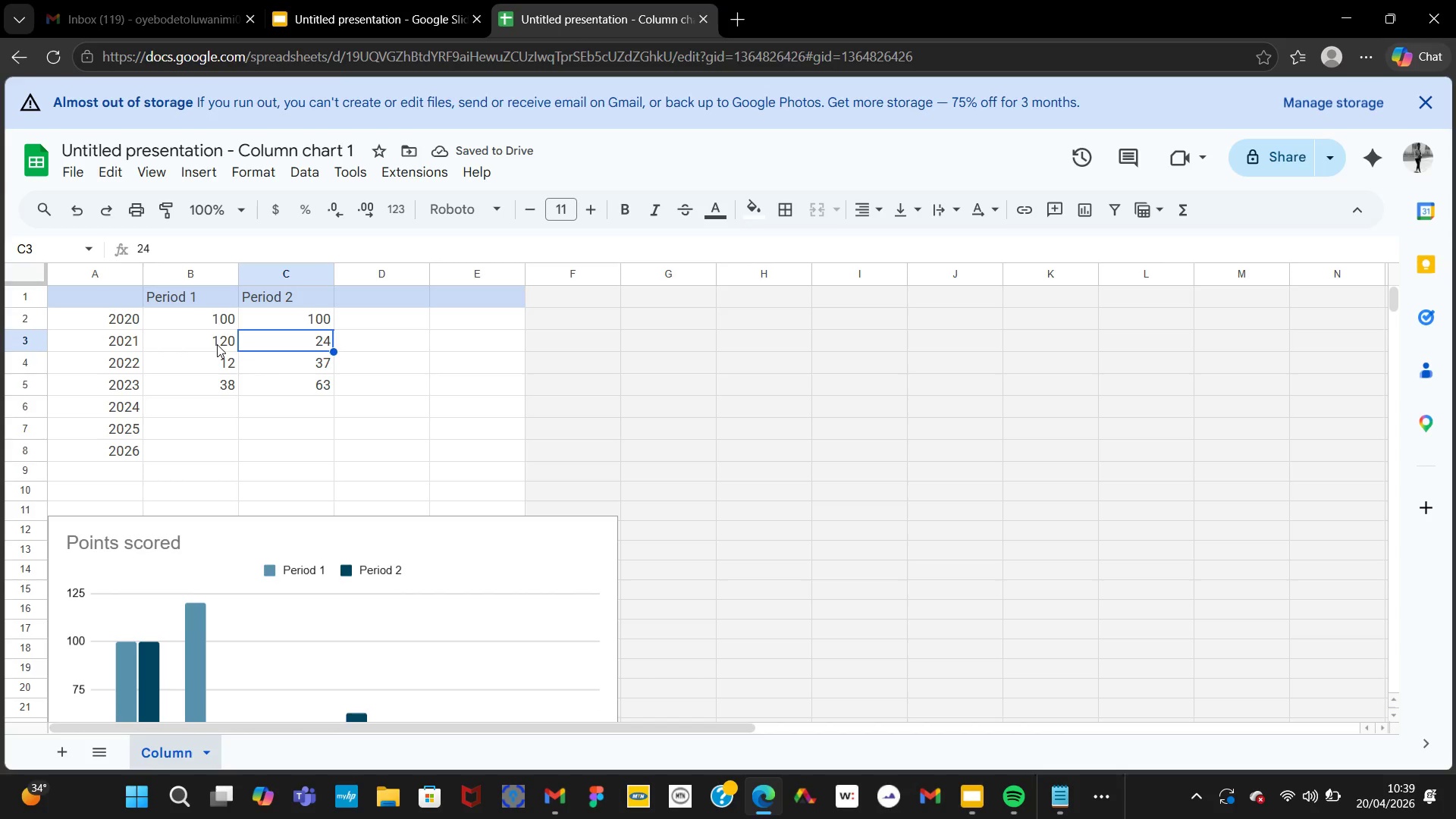 
key(ArrowLeft)
 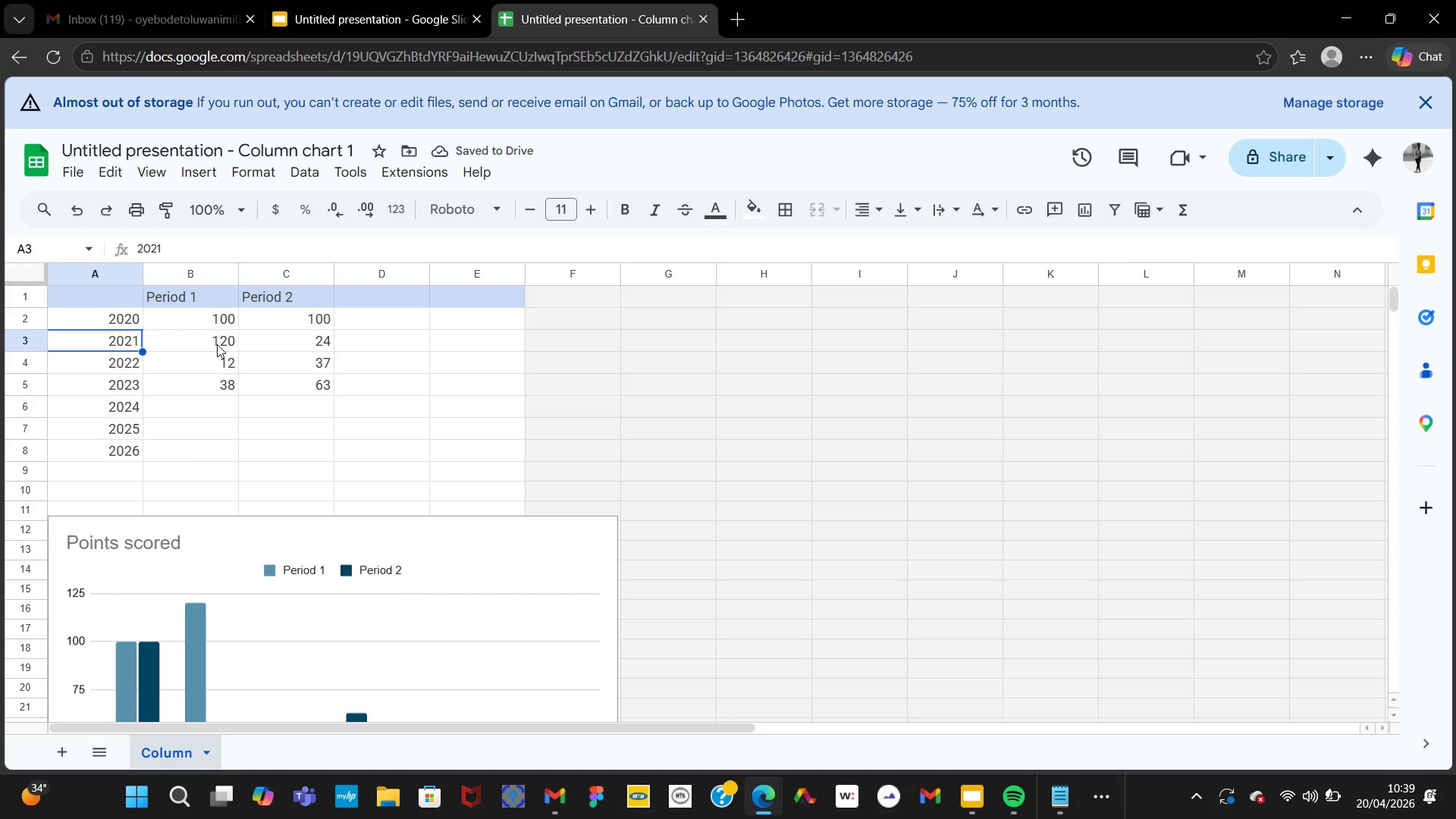 
key(ArrowLeft)
 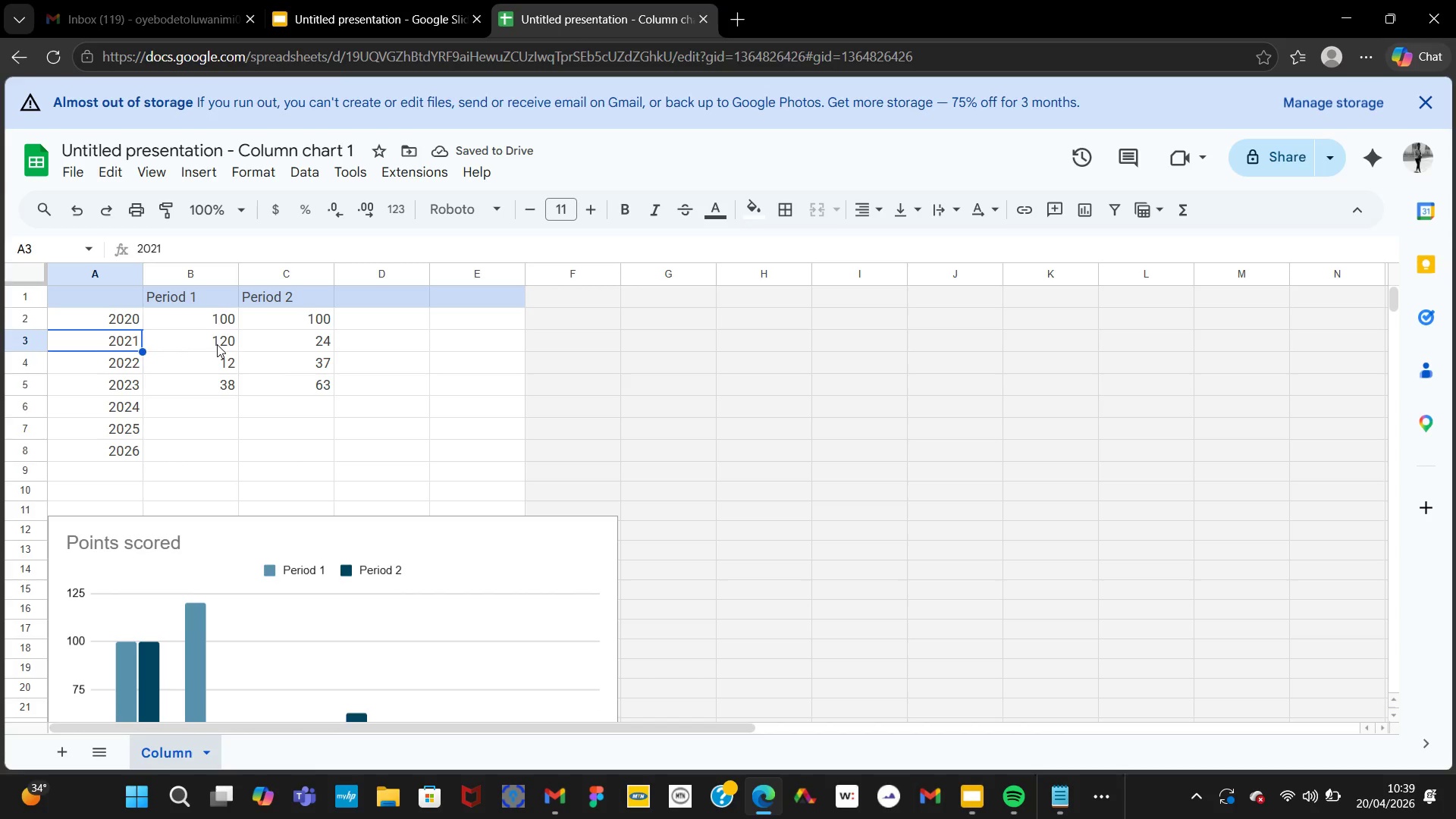 
key(ArrowRight)
 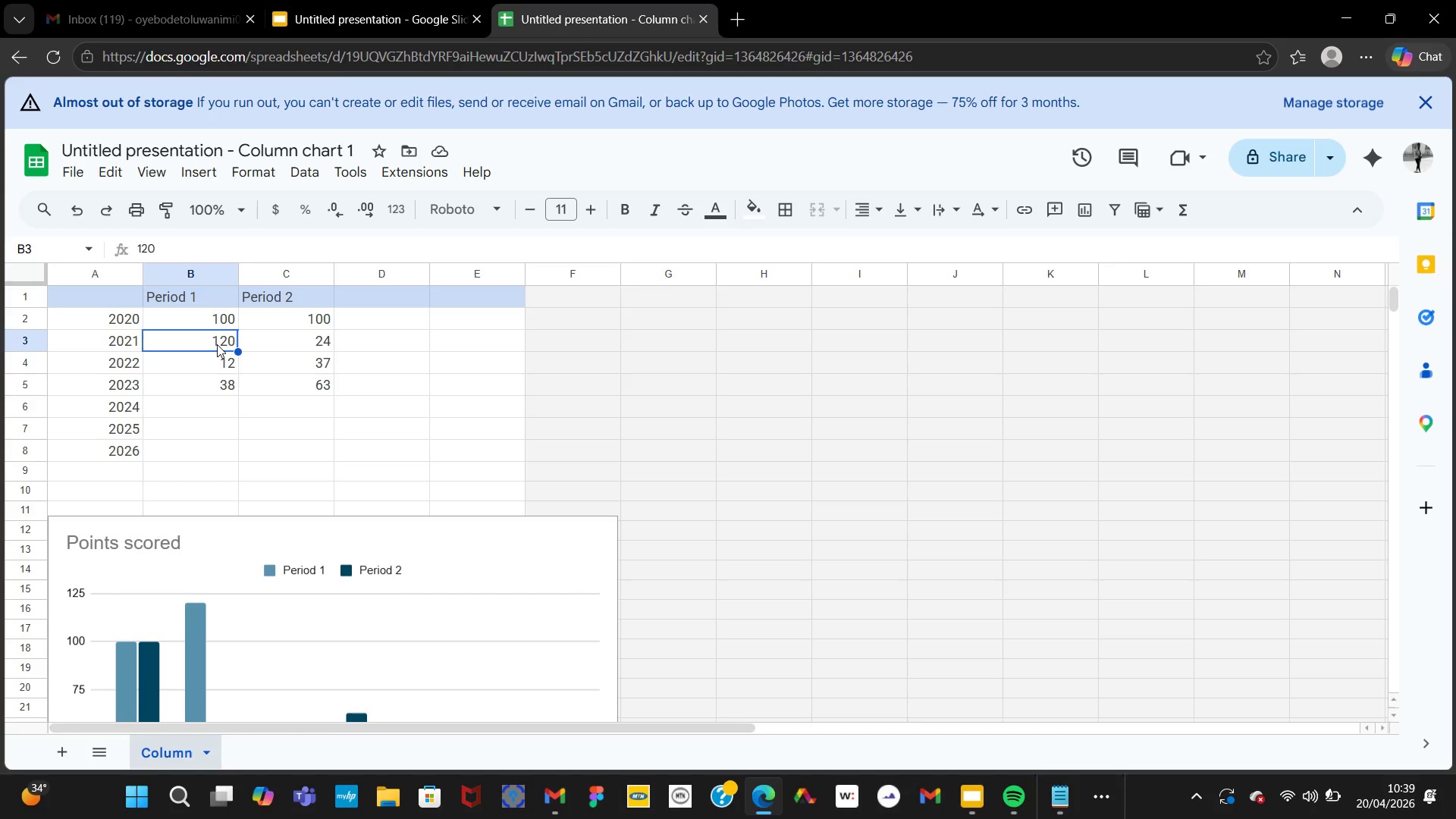 
type(110)
 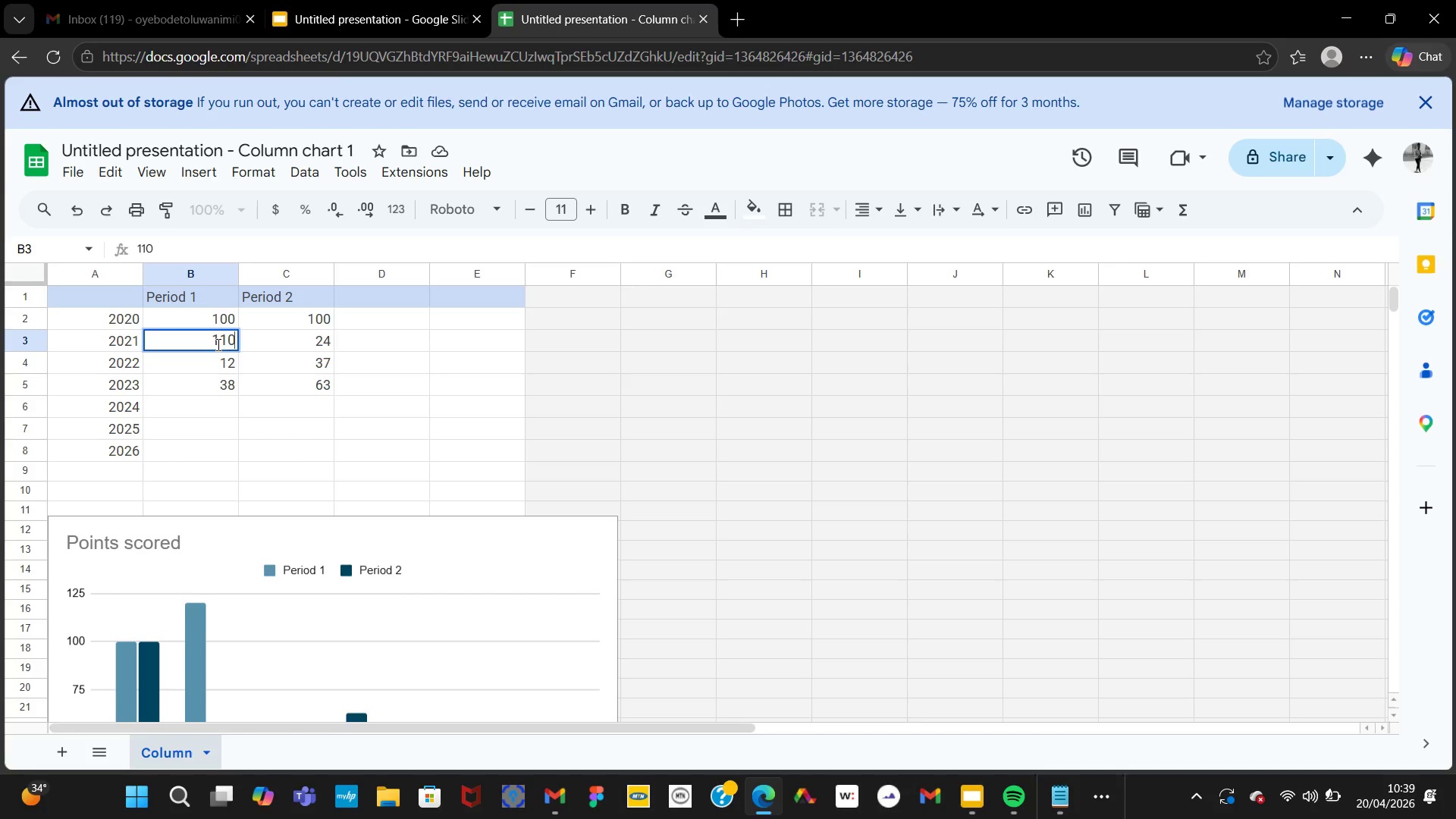 
key(ArrowRight)
 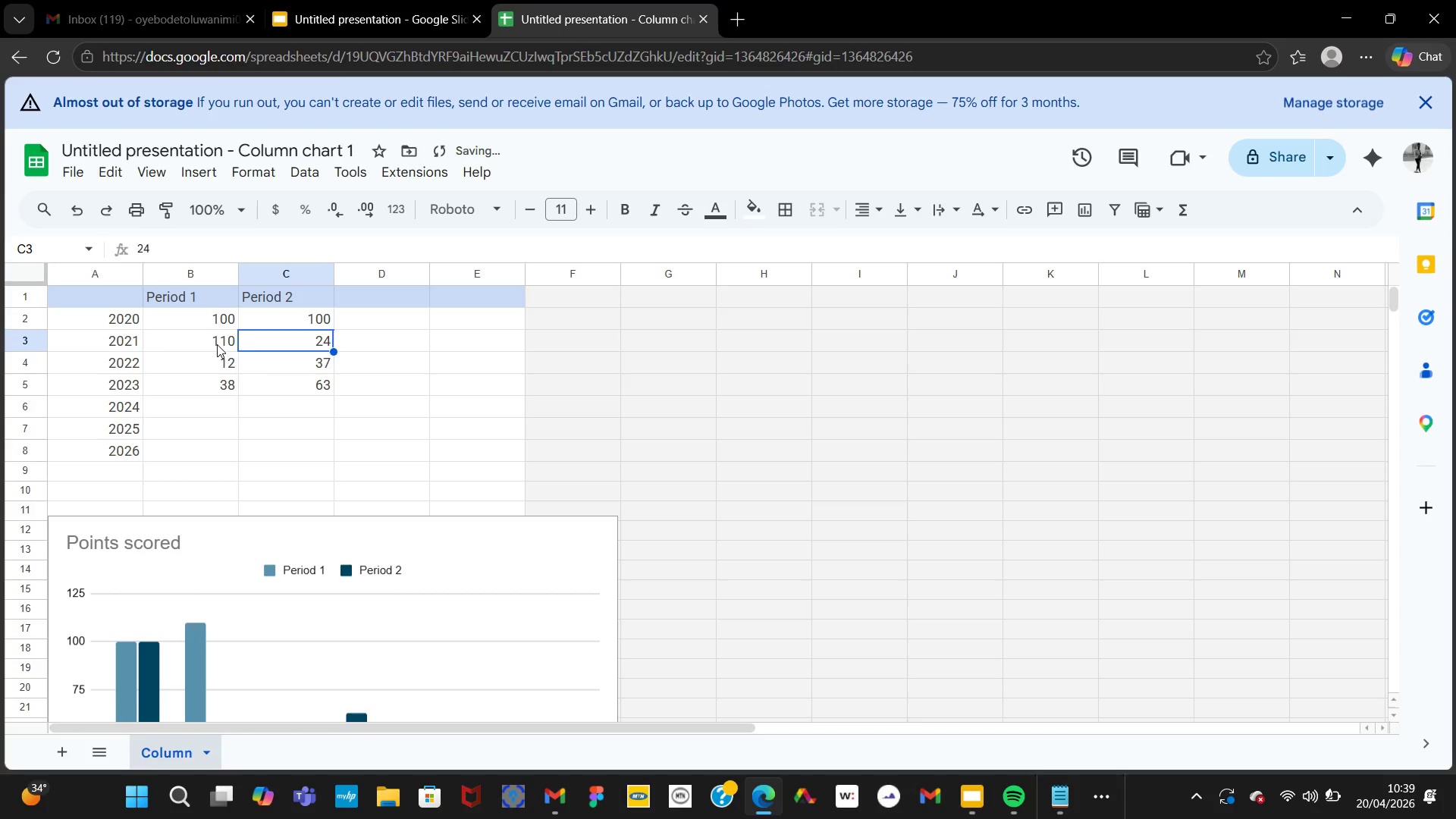 
type(120)
 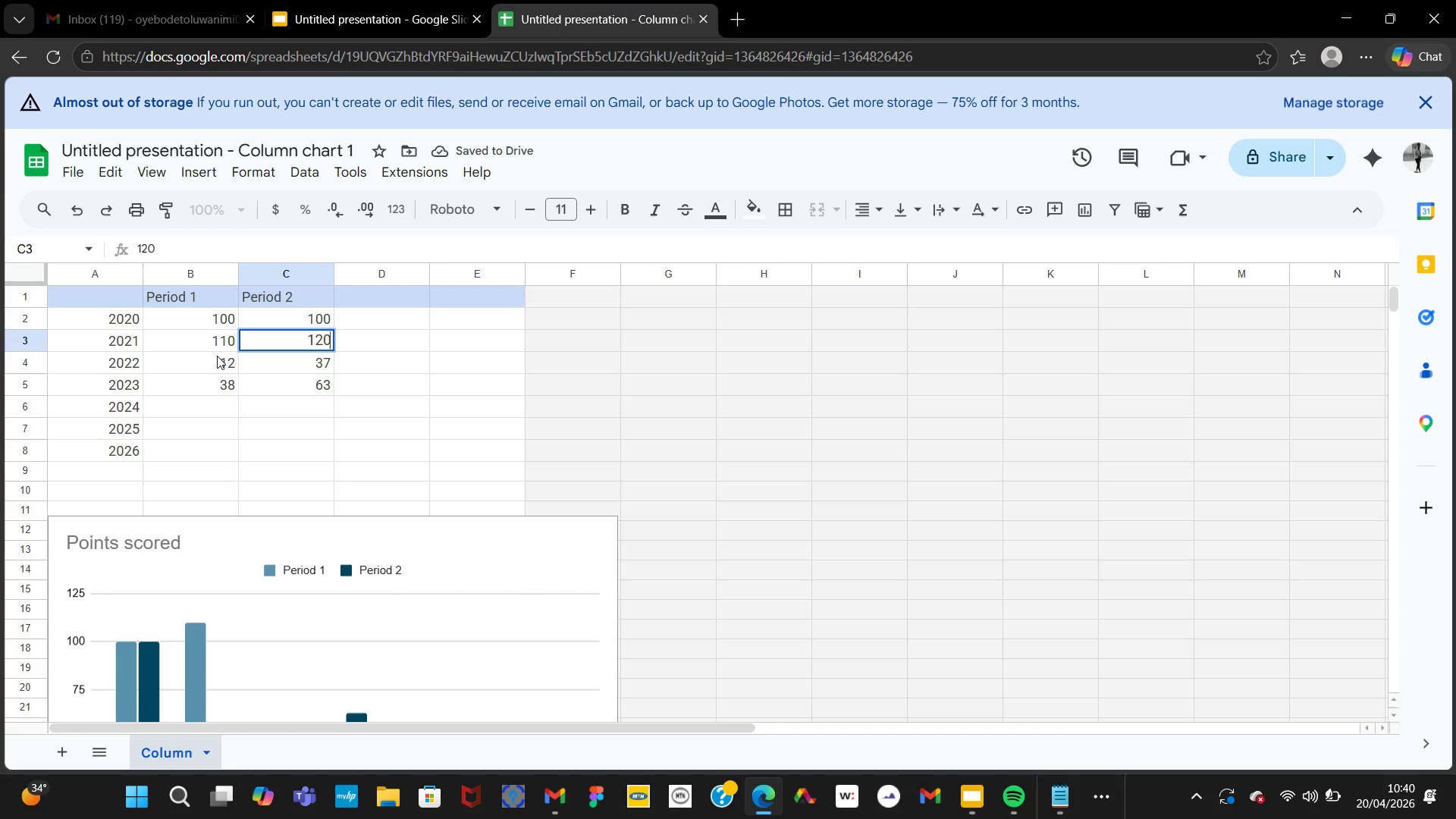 
left_click([217, 357])
 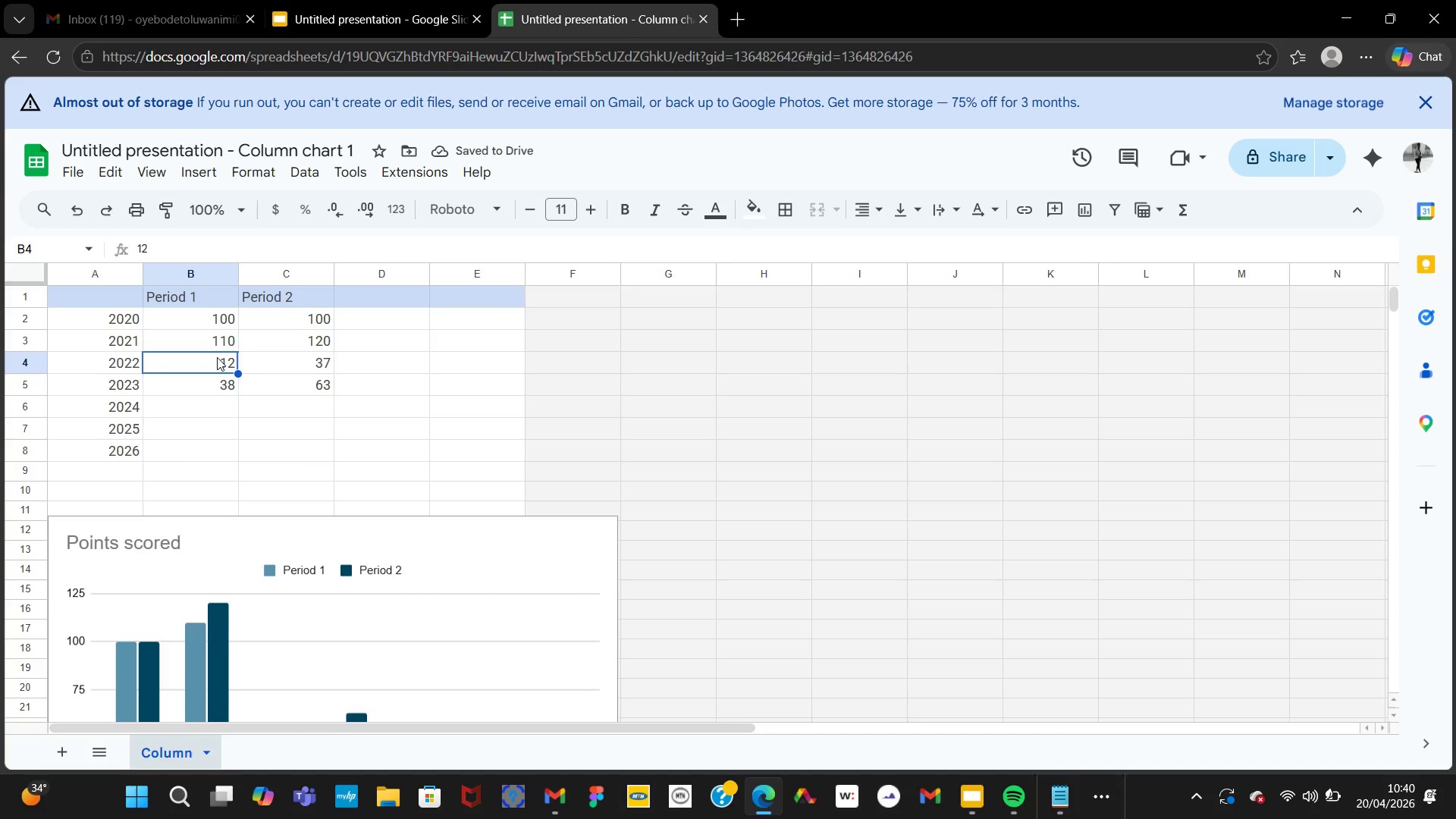 
wait(5.48)
 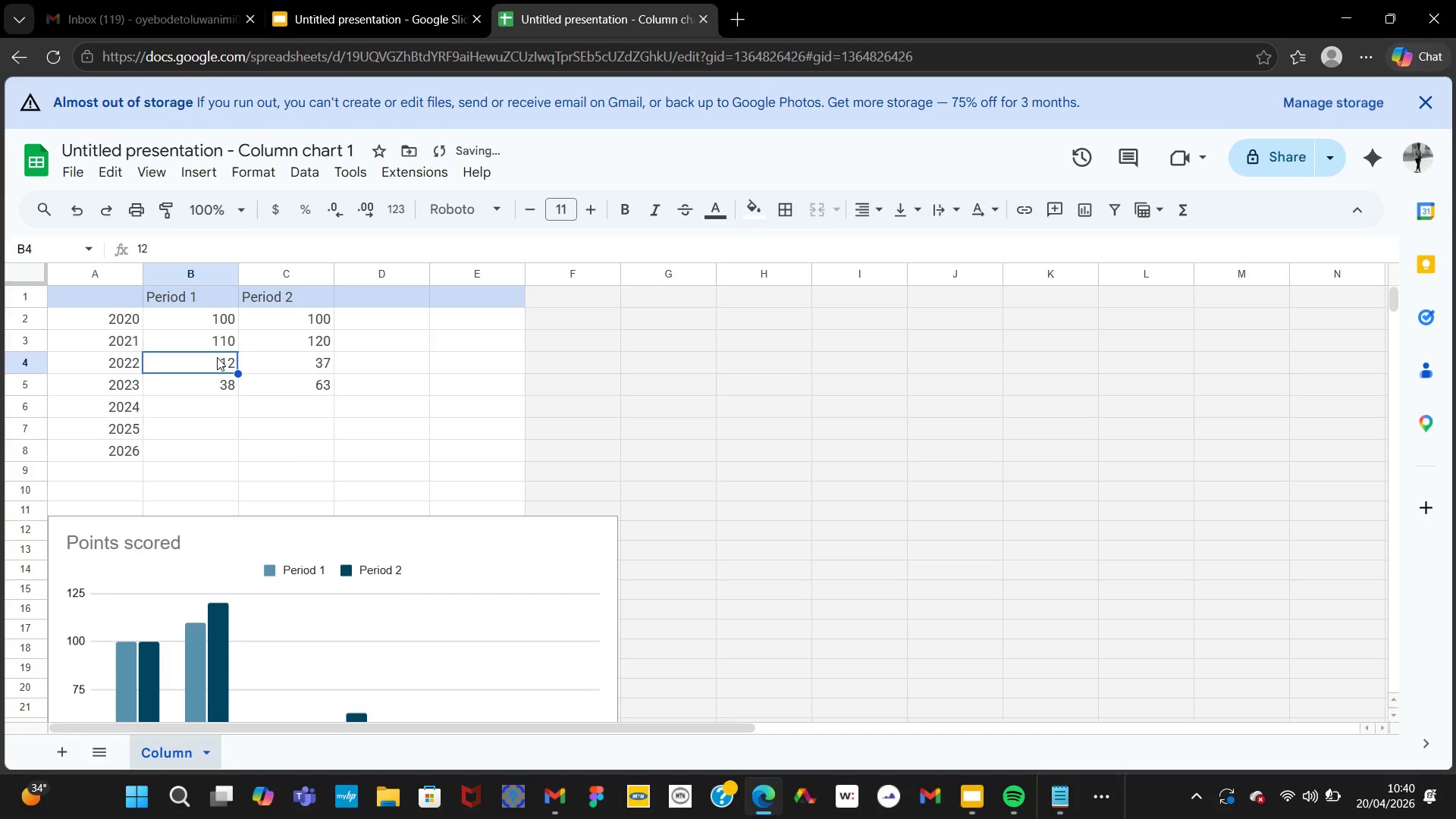 
type(80)
 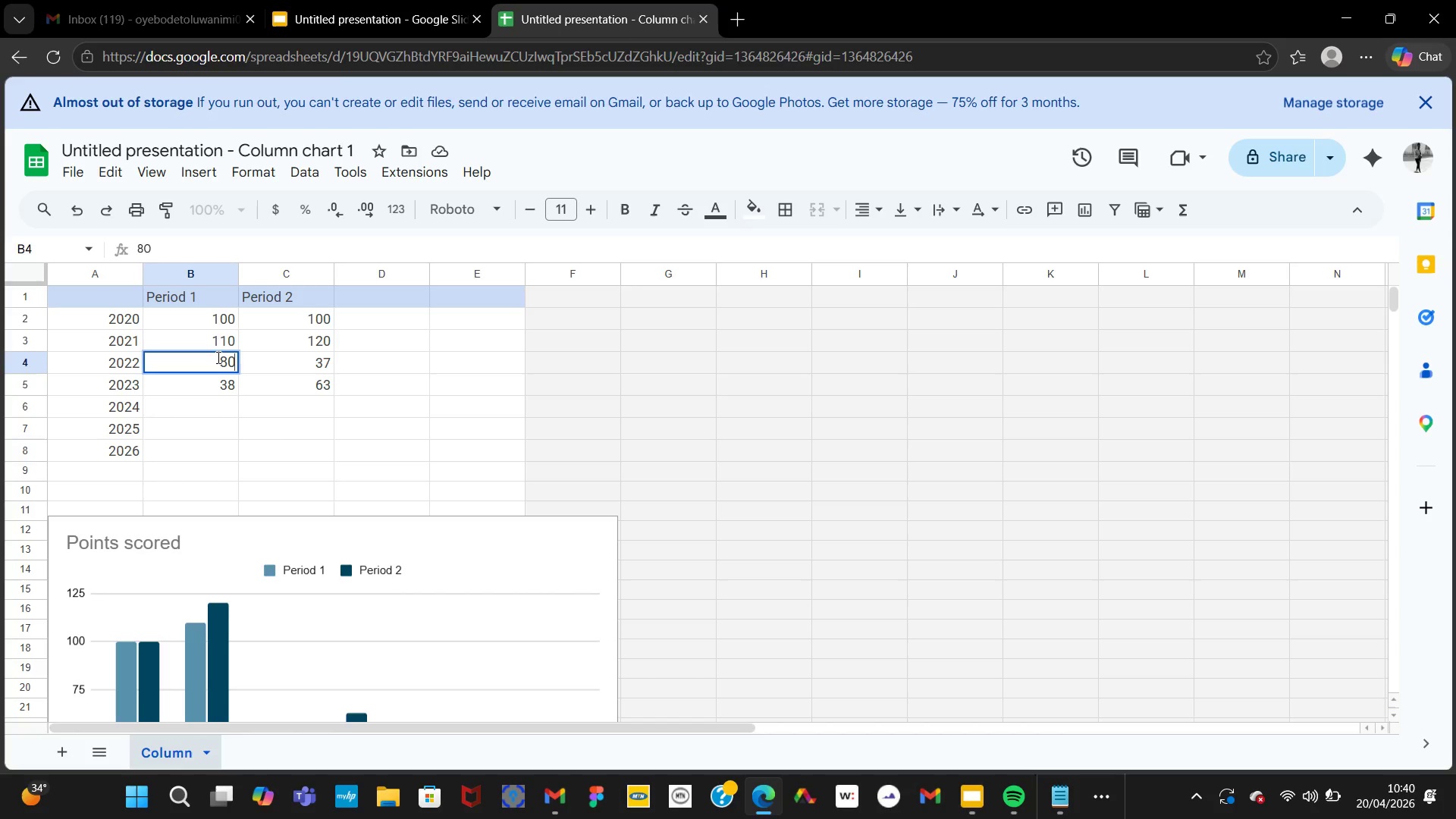 
key(ArrowRight)
 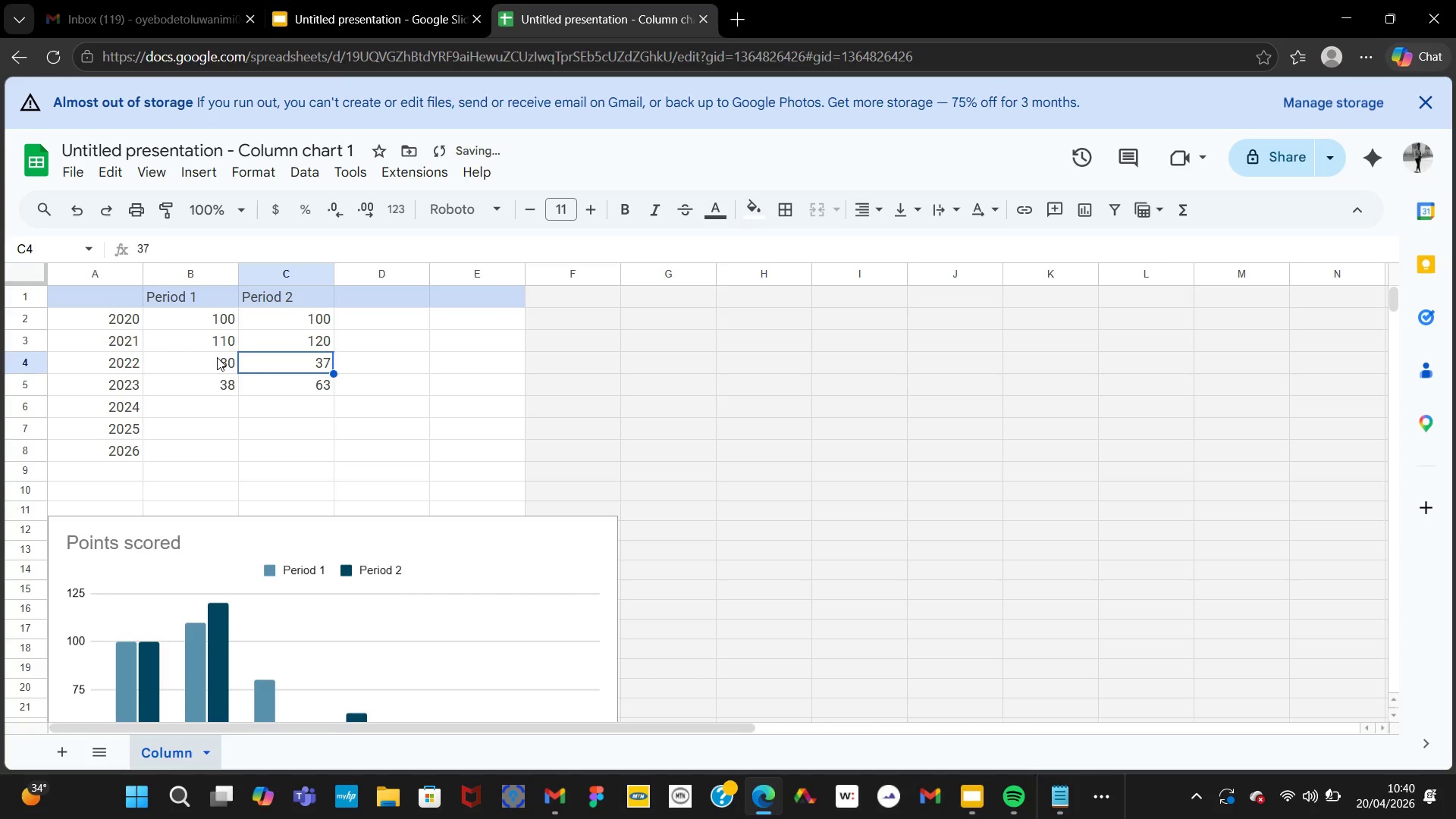 
type(140)
 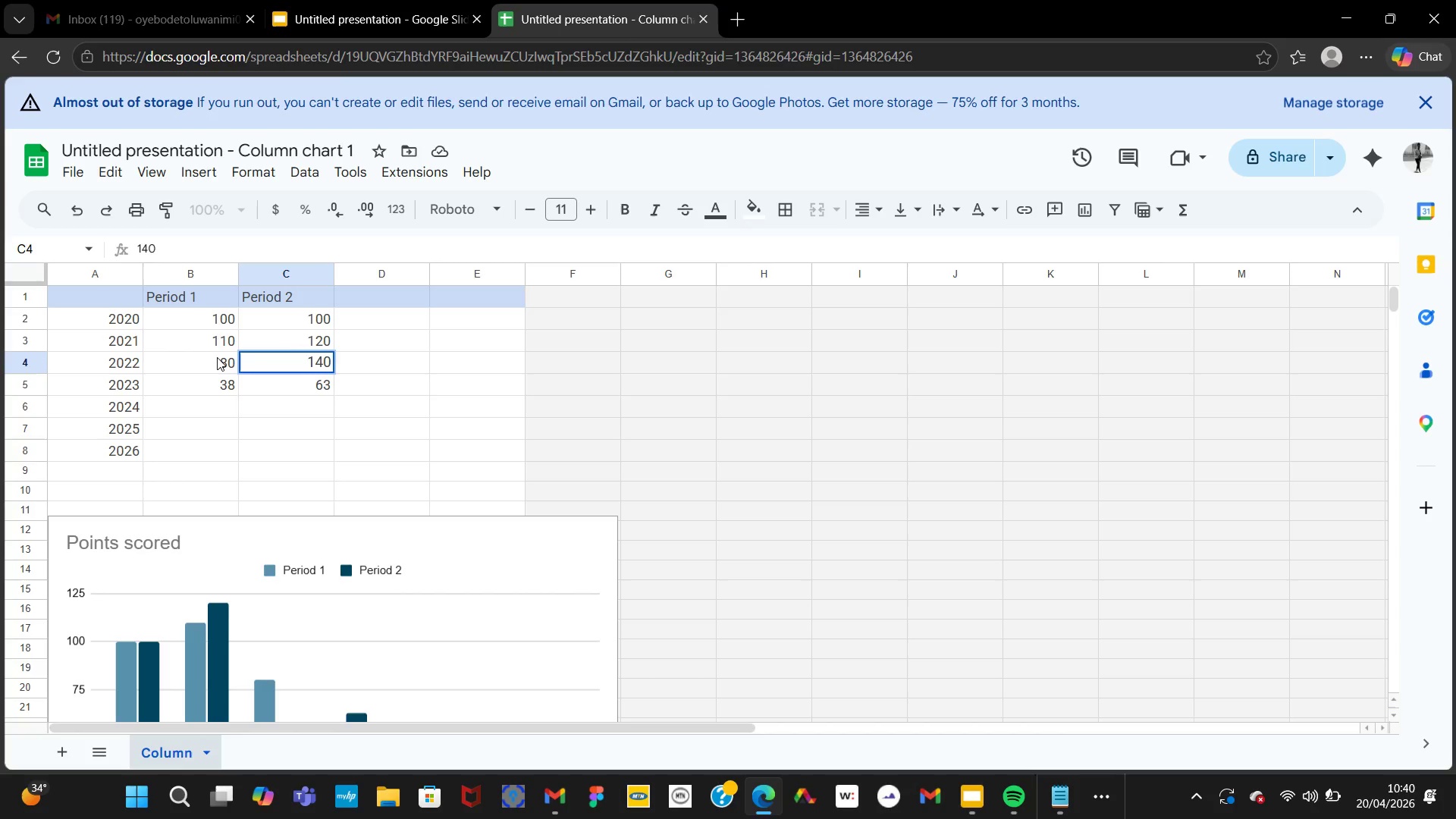 
key(ArrowDown)
 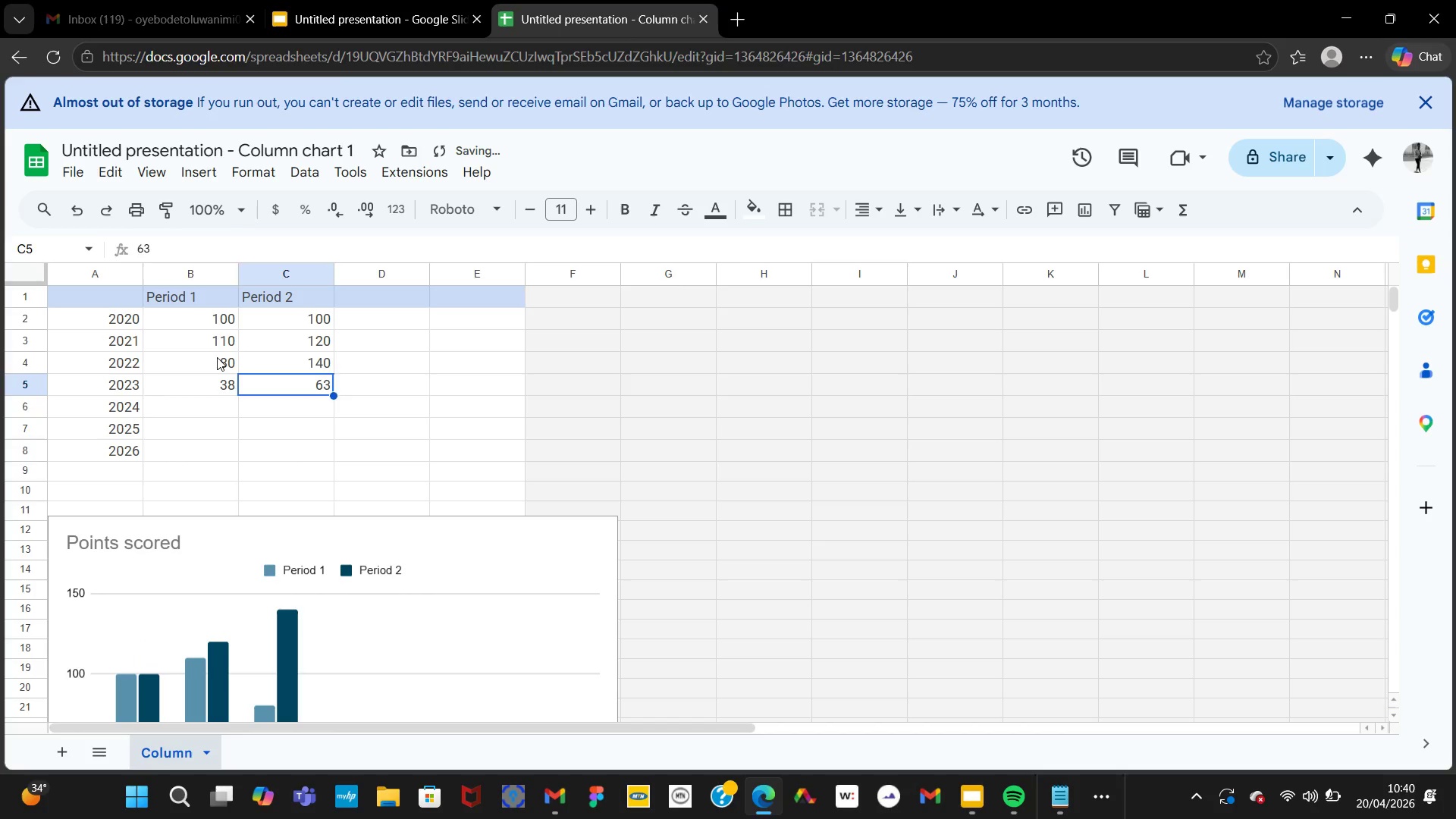 
key(ArrowLeft)
 